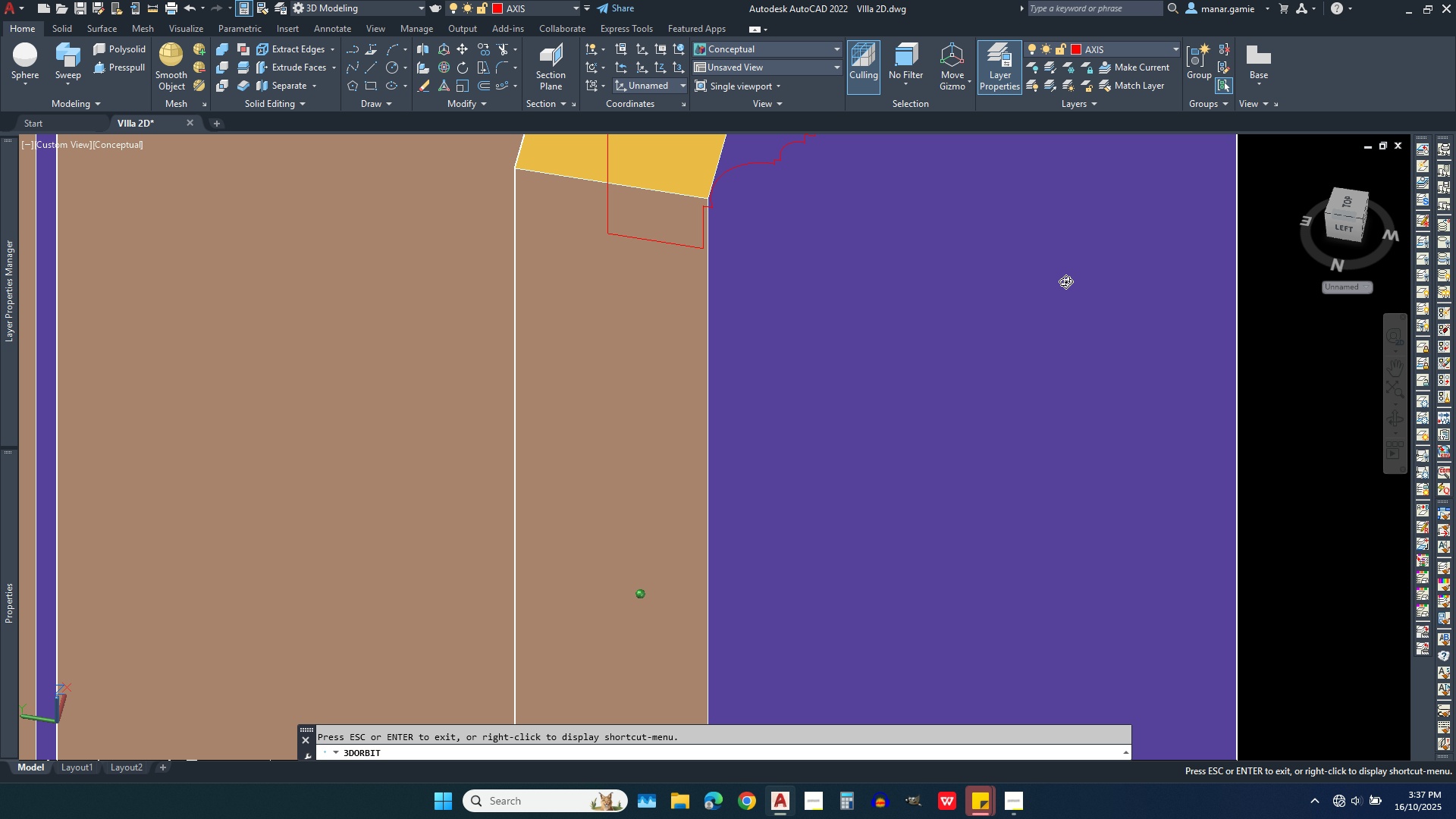 
scroll: coordinate [800, 480], scroll_direction: down, amount: 10.0
 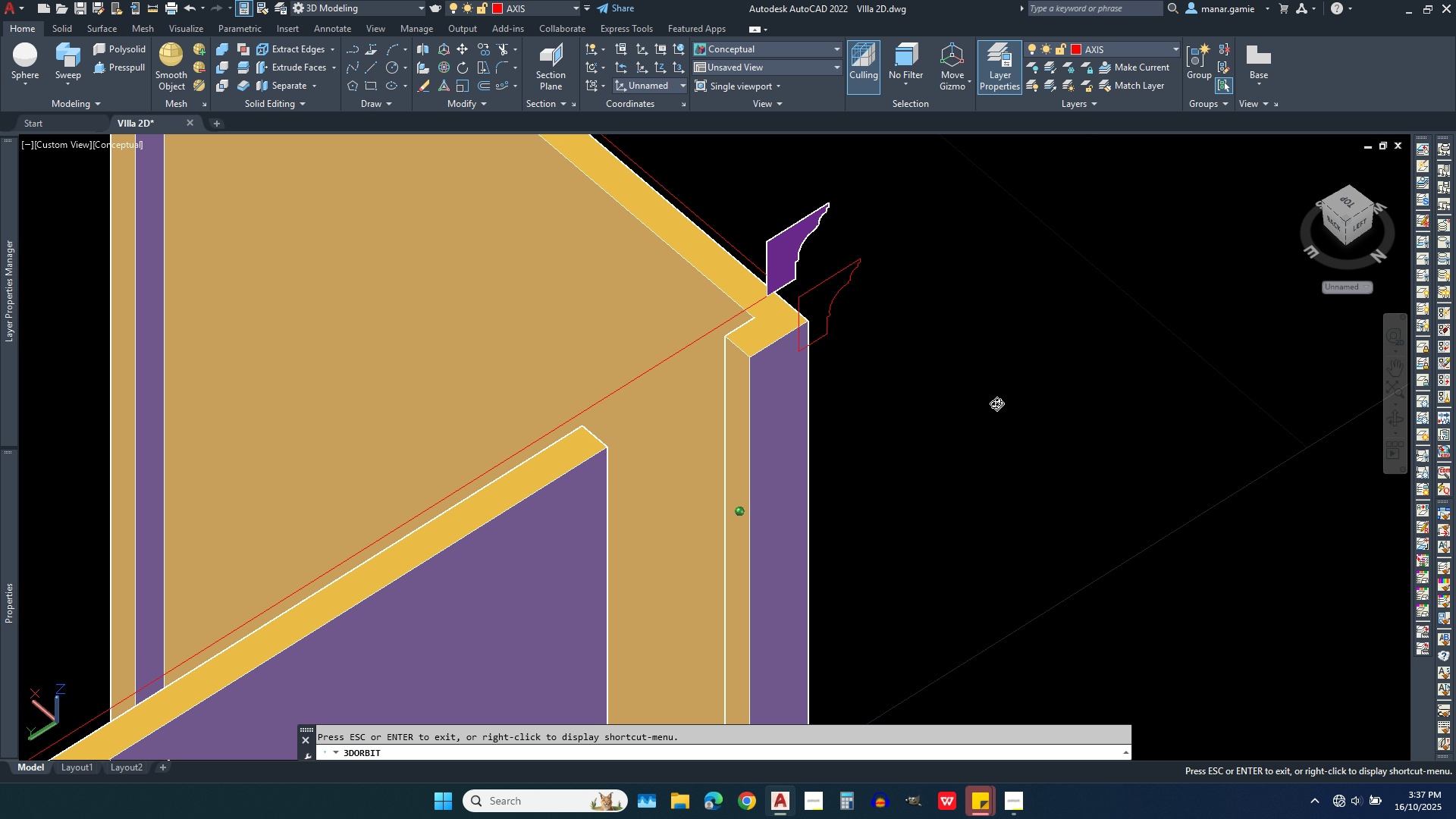 
right_click([924, 347])
 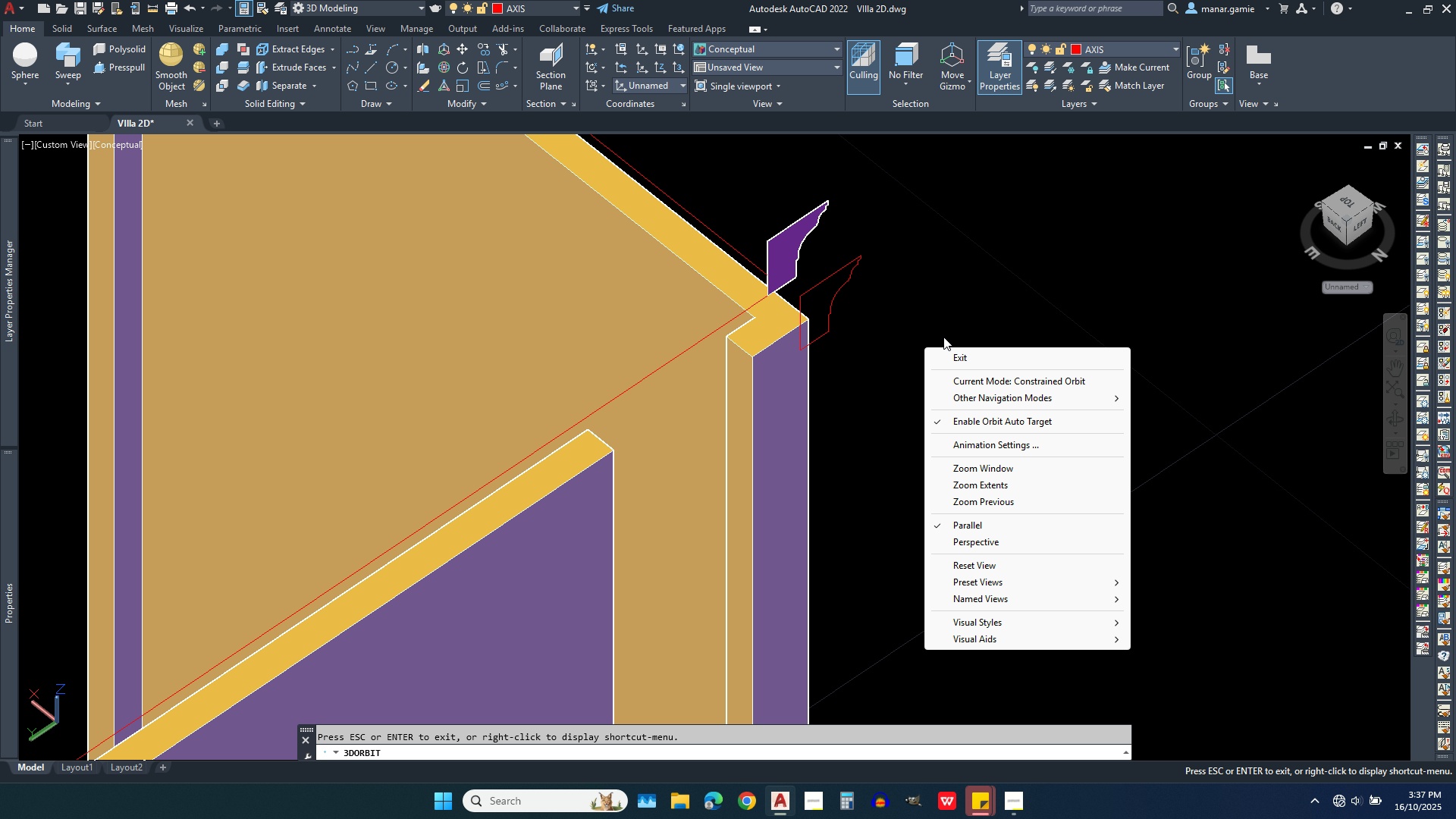 
left_click([983, 363])
 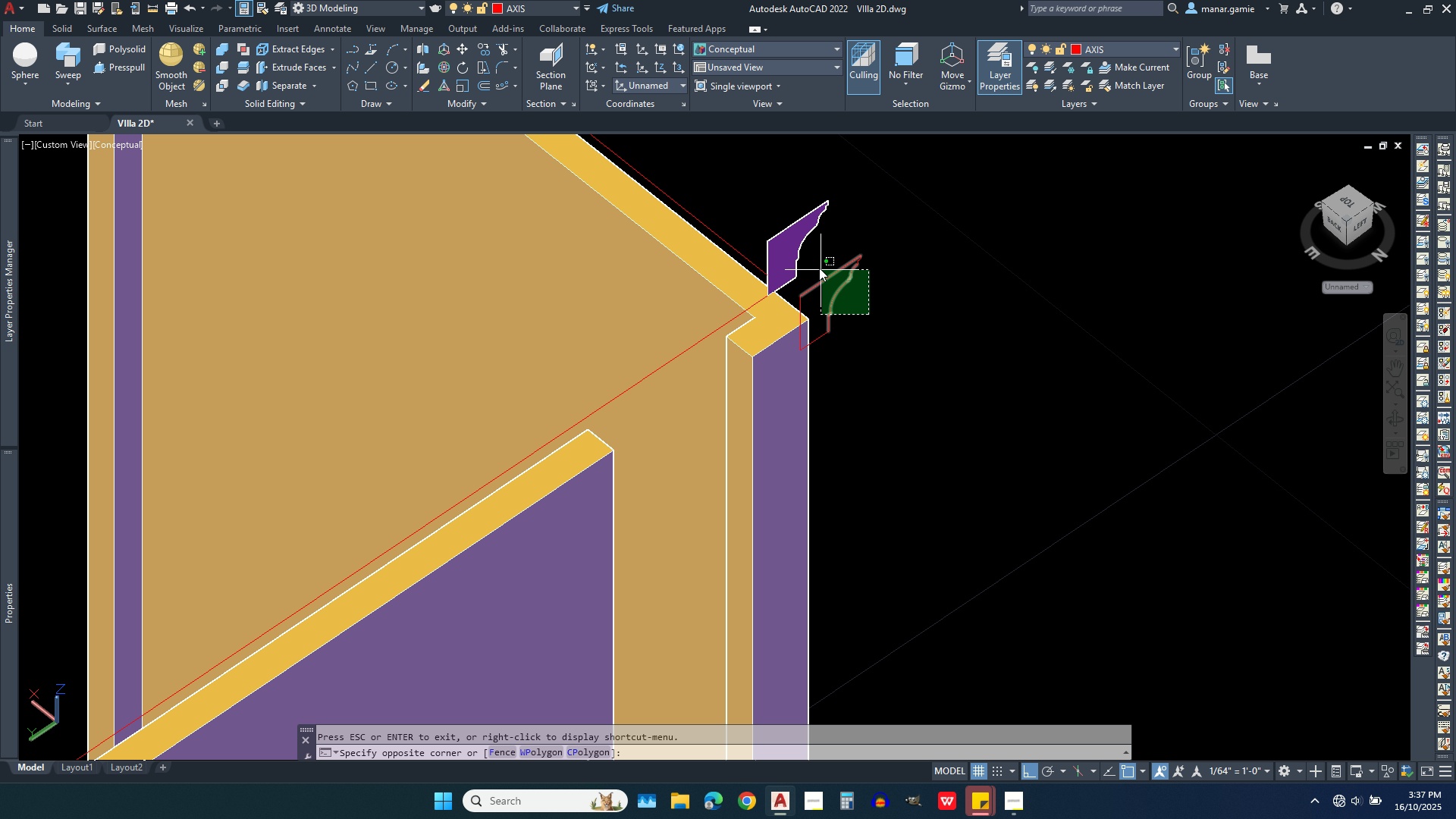 
left_click([816, 260])
 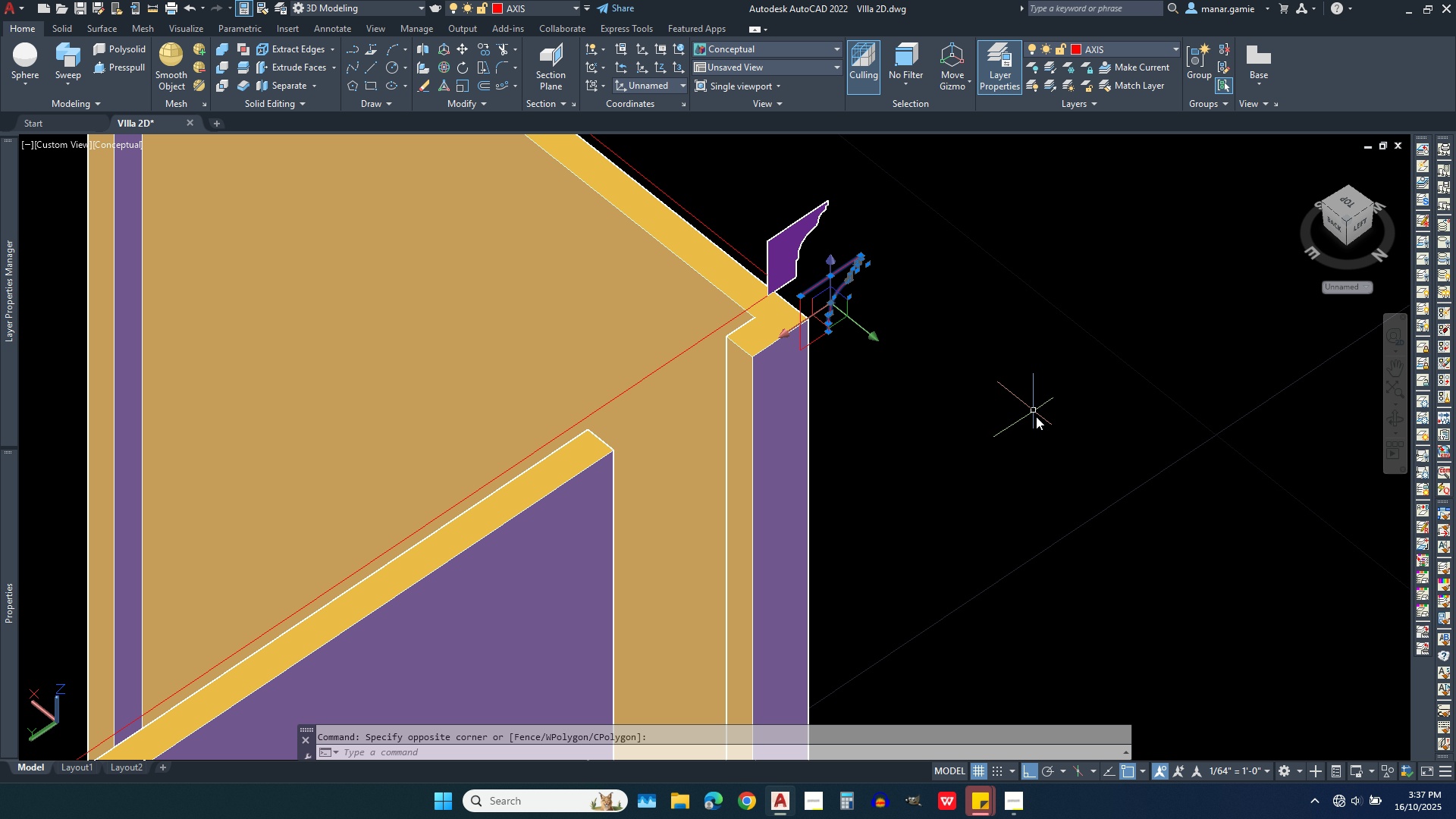 
key(Delete)
 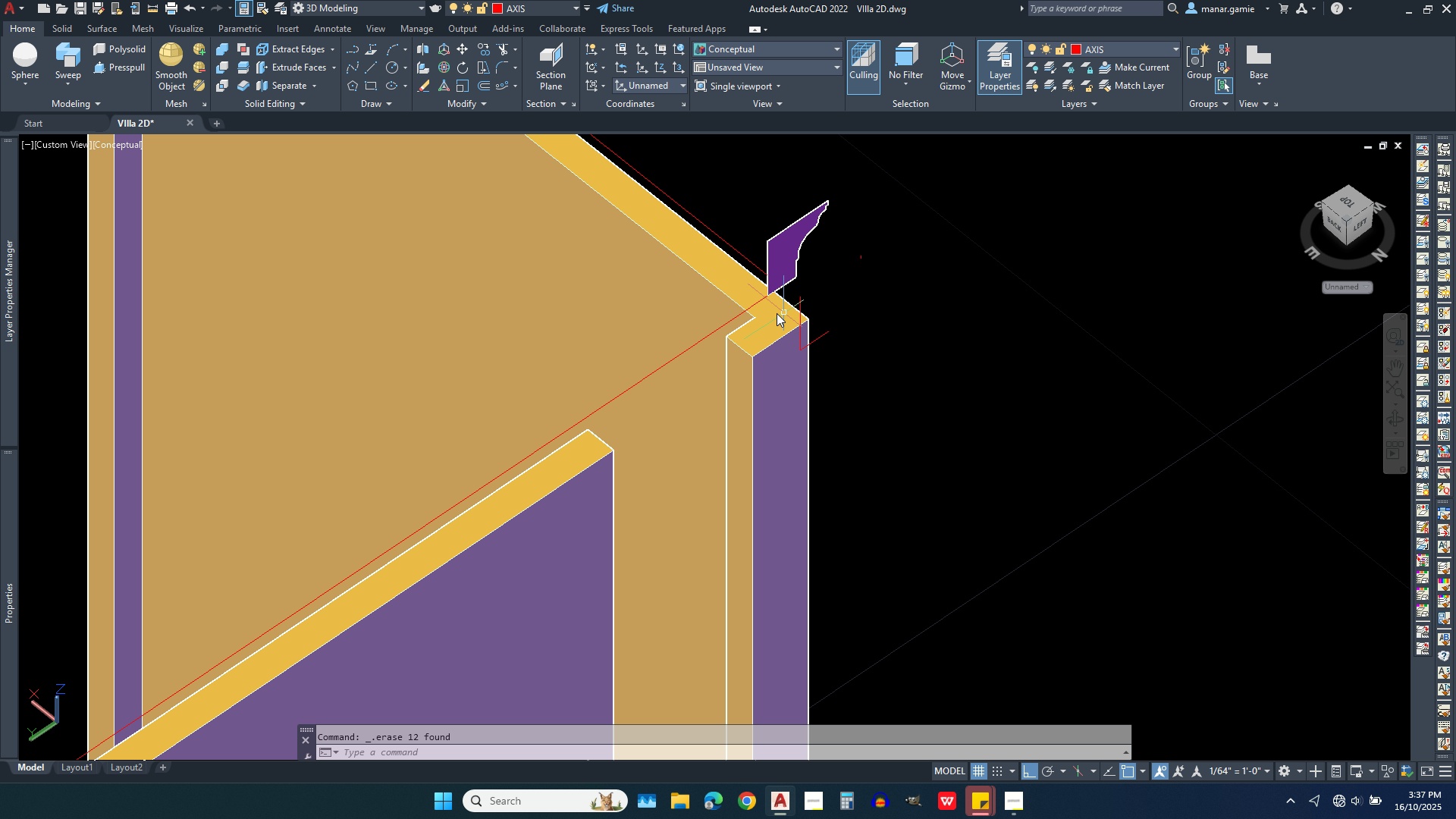 
scroll: coordinate [774, 313], scroll_direction: up, amount: 4.0
 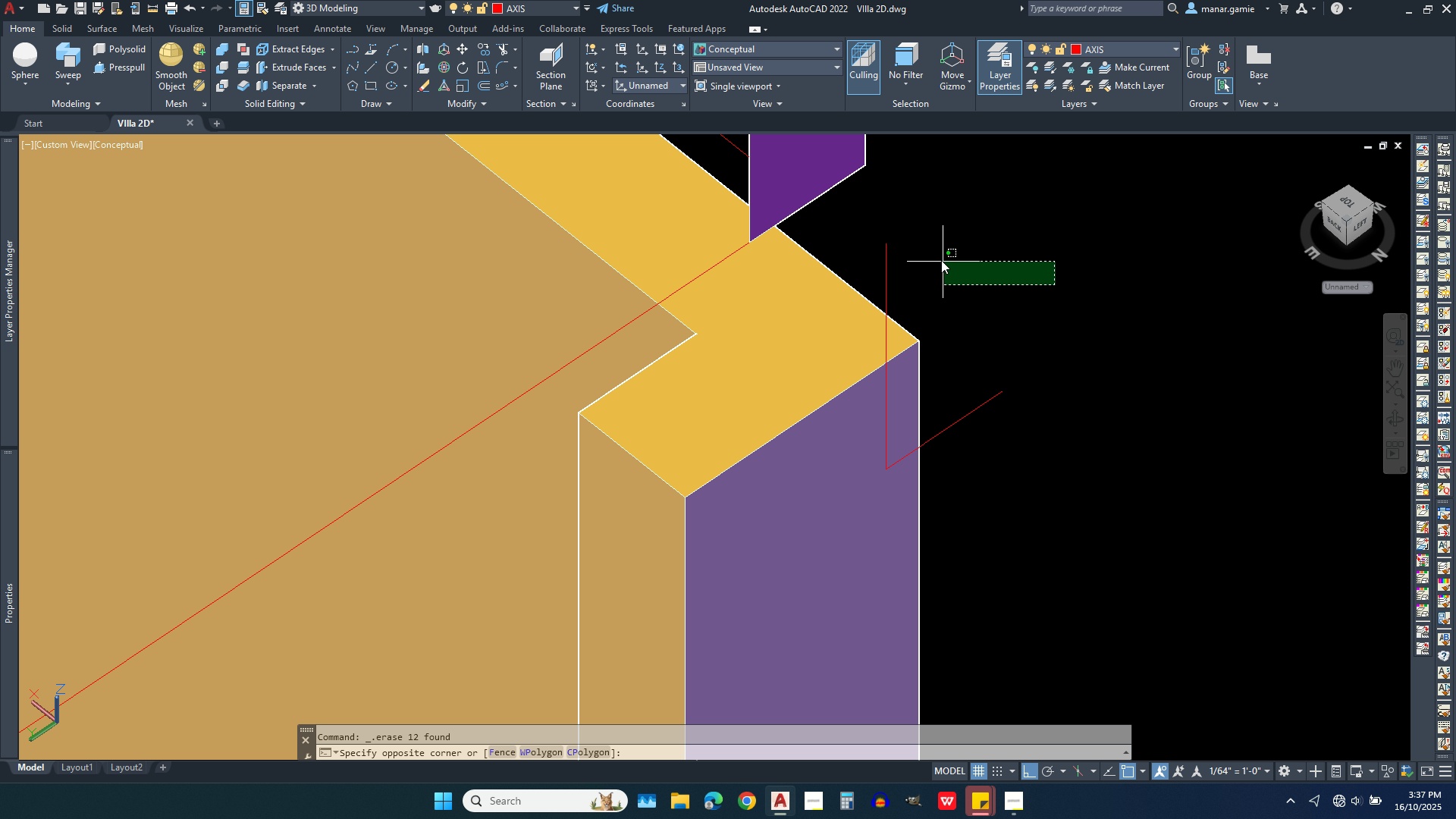 
left_click([872, 234])
 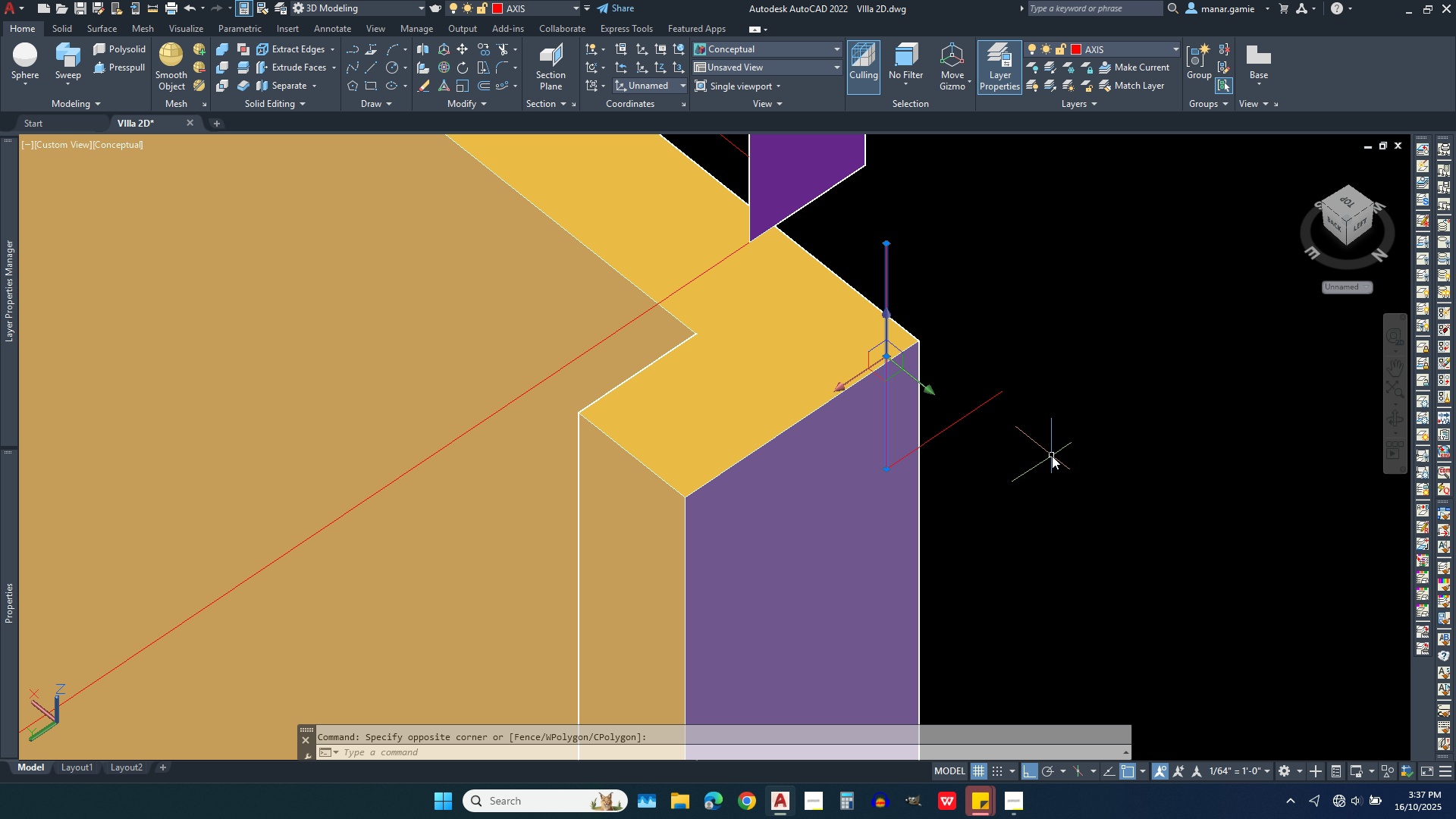 
double_click([978, 347])
 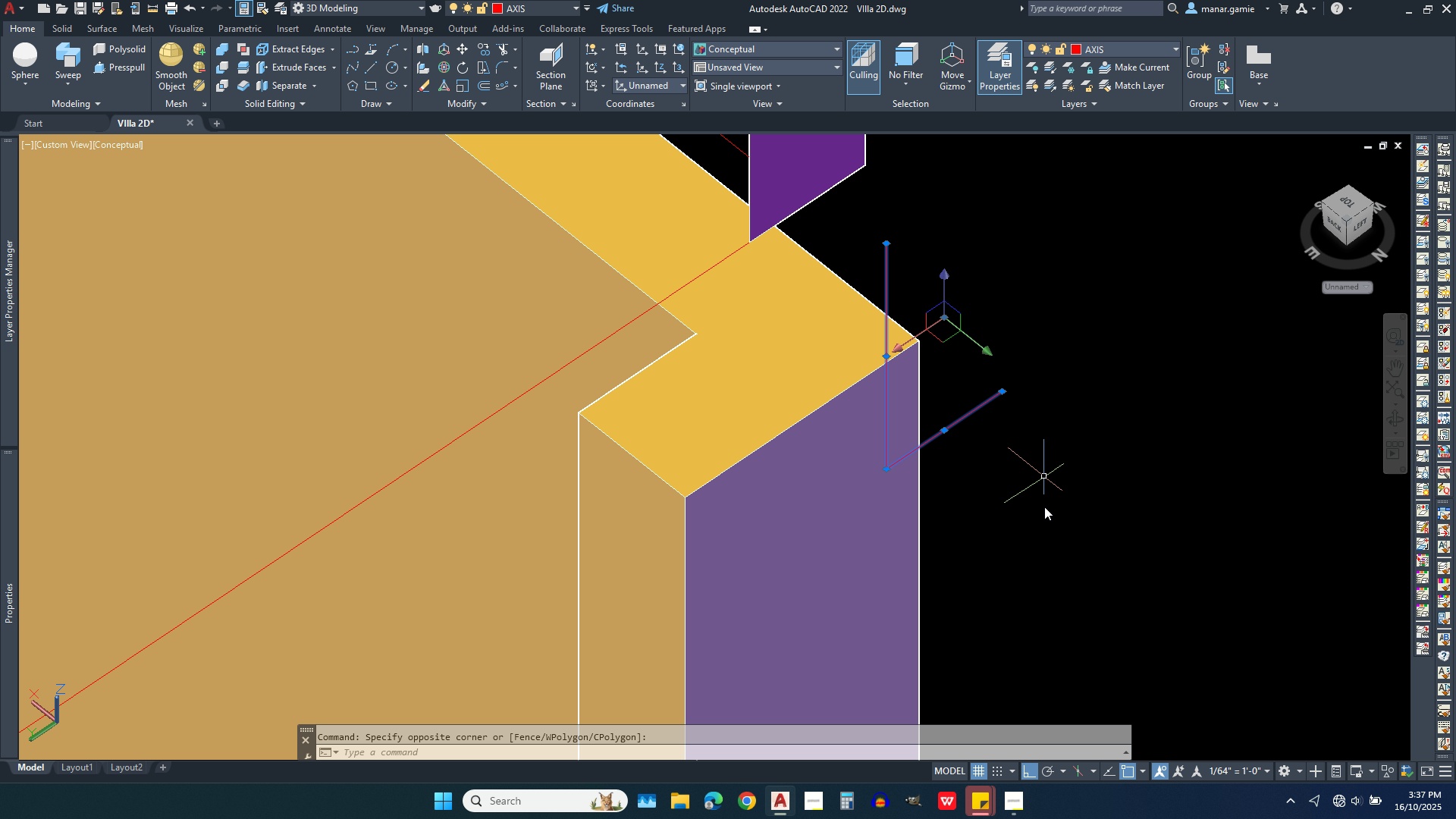 
scroll: coordinate [1044, 522], scroll_direction: down, amount: 1.0
 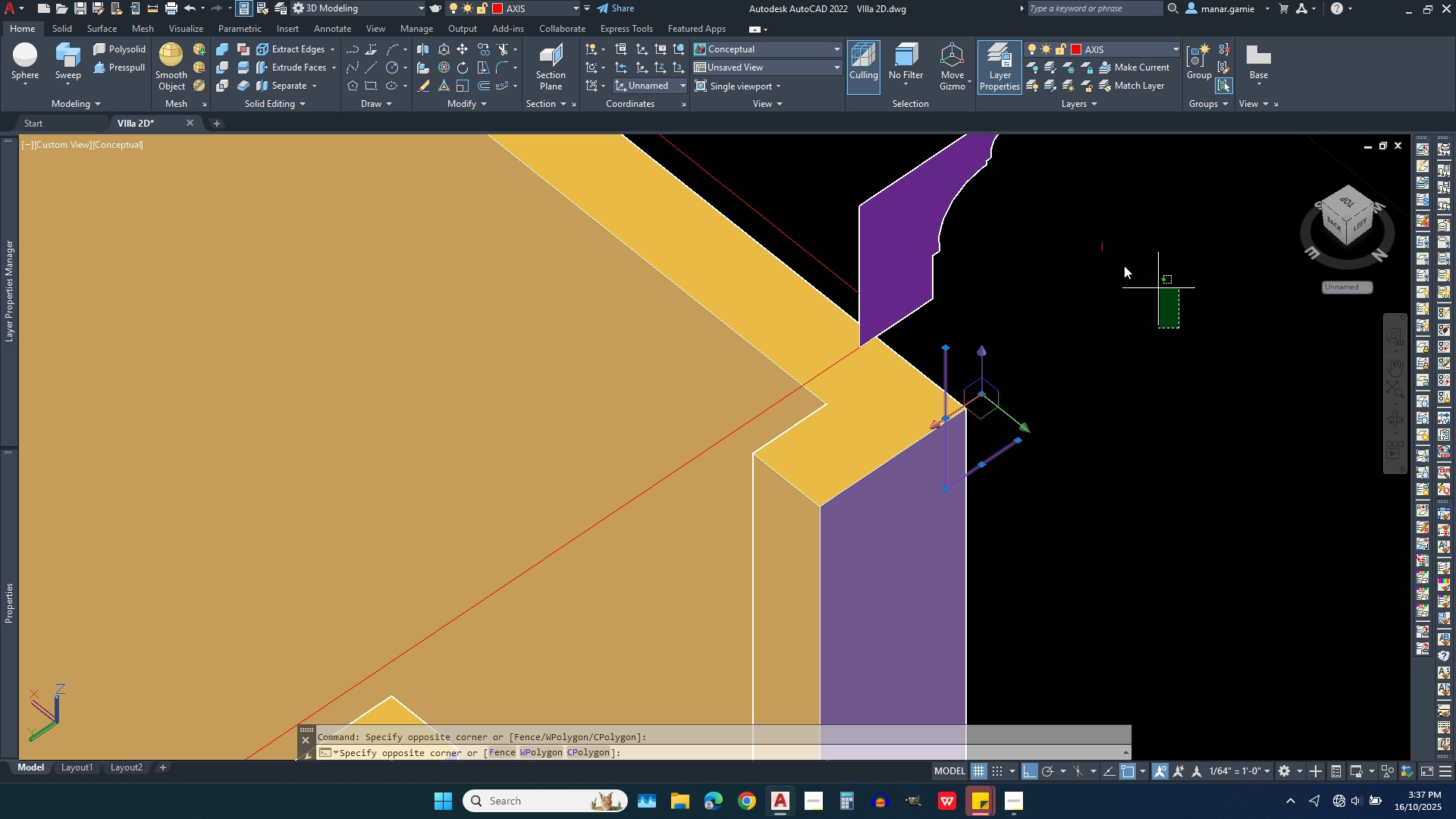 
double_click([1047, 212])
 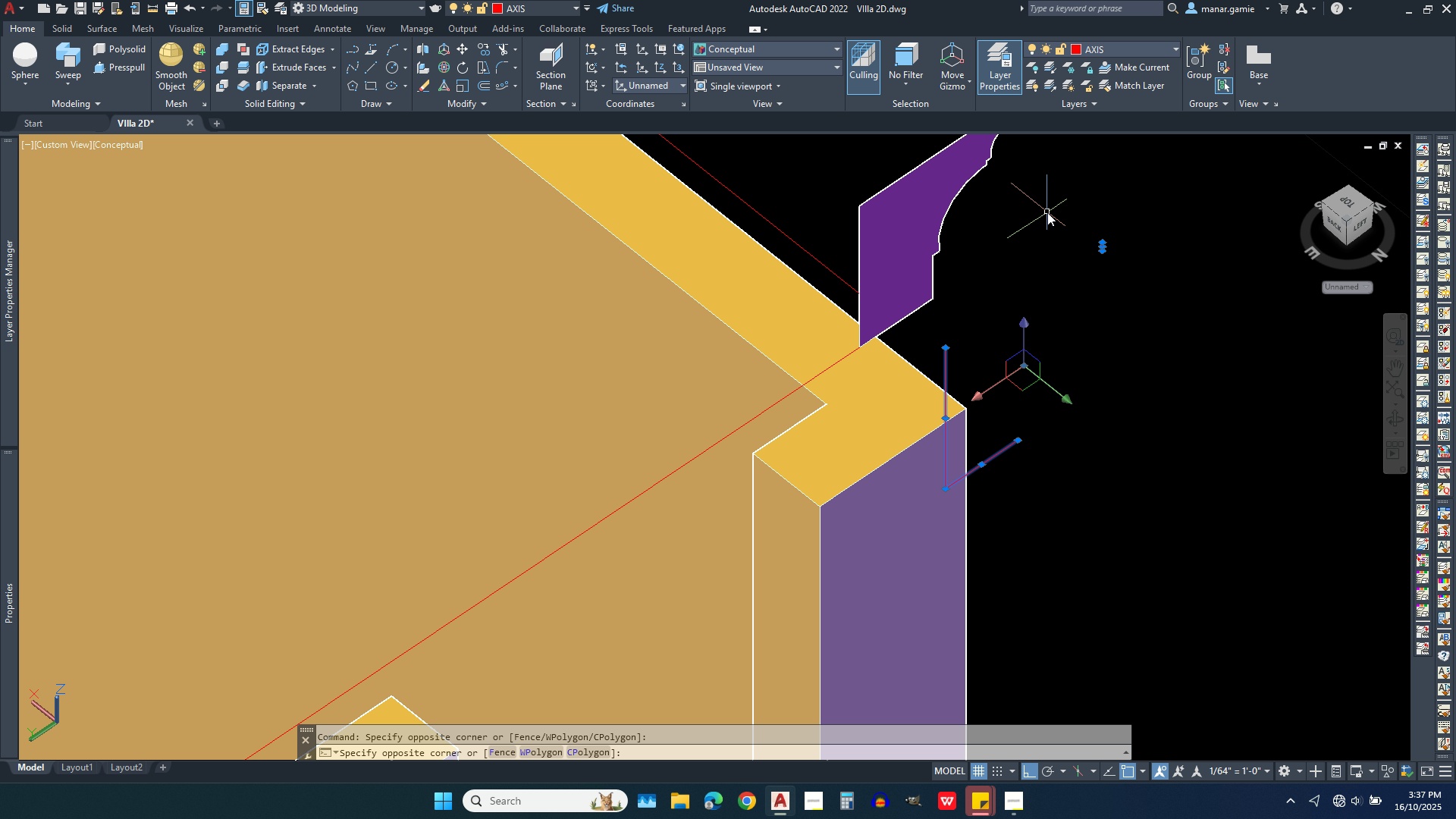 
key(Delete)
 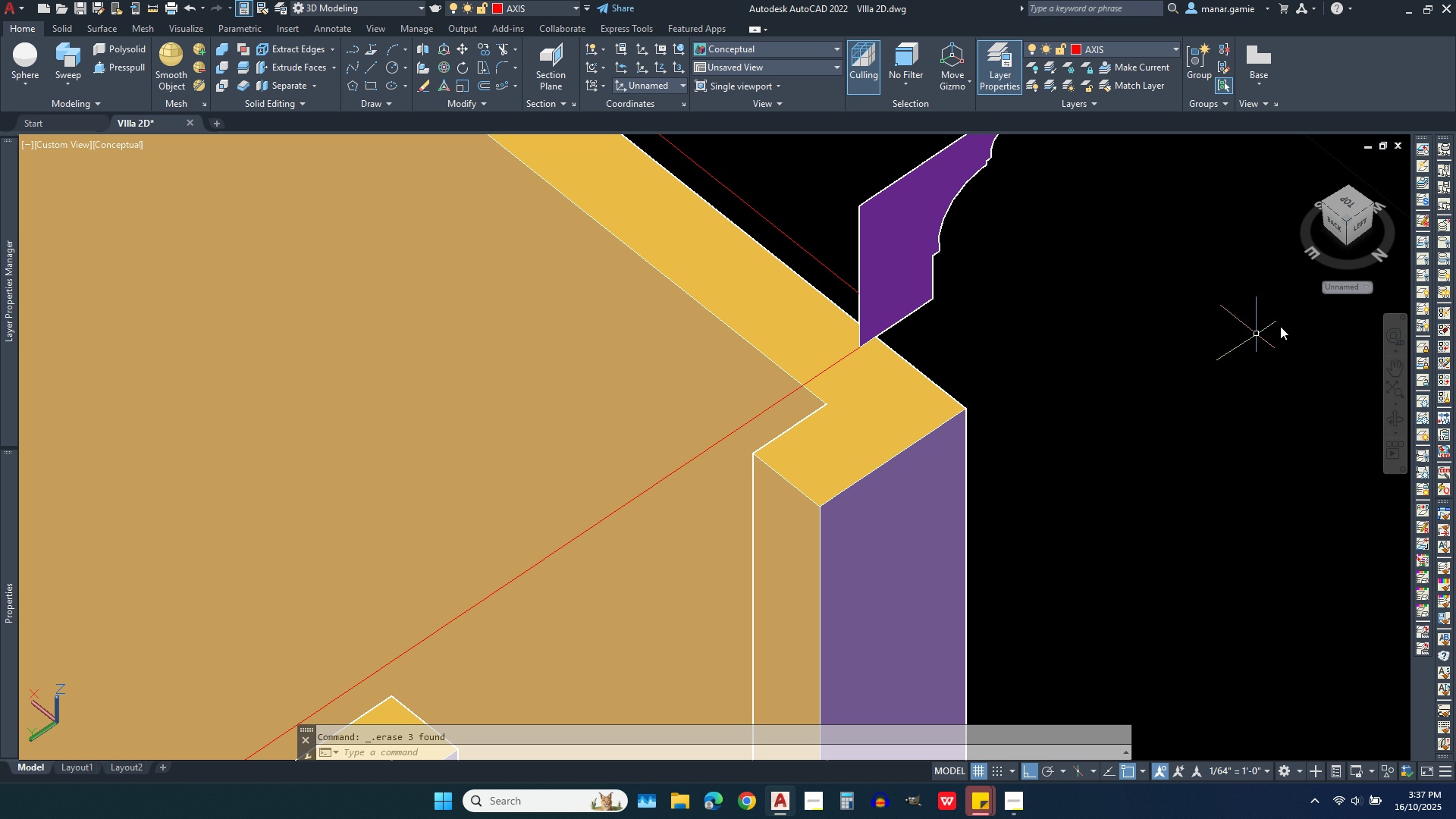 
scroll: coordinate [1230, 578], scroll_direction: down, amount: 4.0
 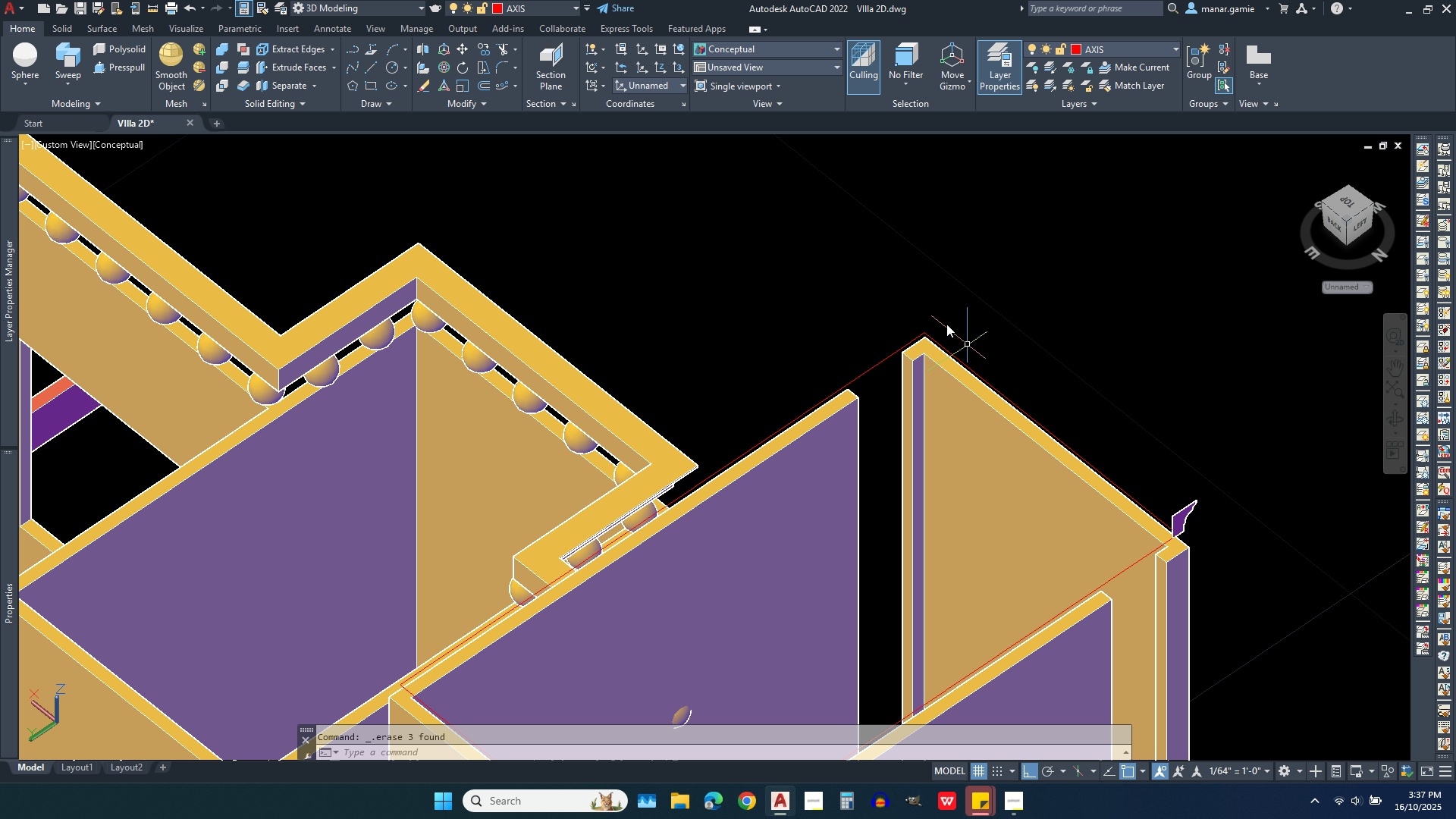 
scroll: coordinate [922, 294], scroll_direction: up, amount: 3.0
 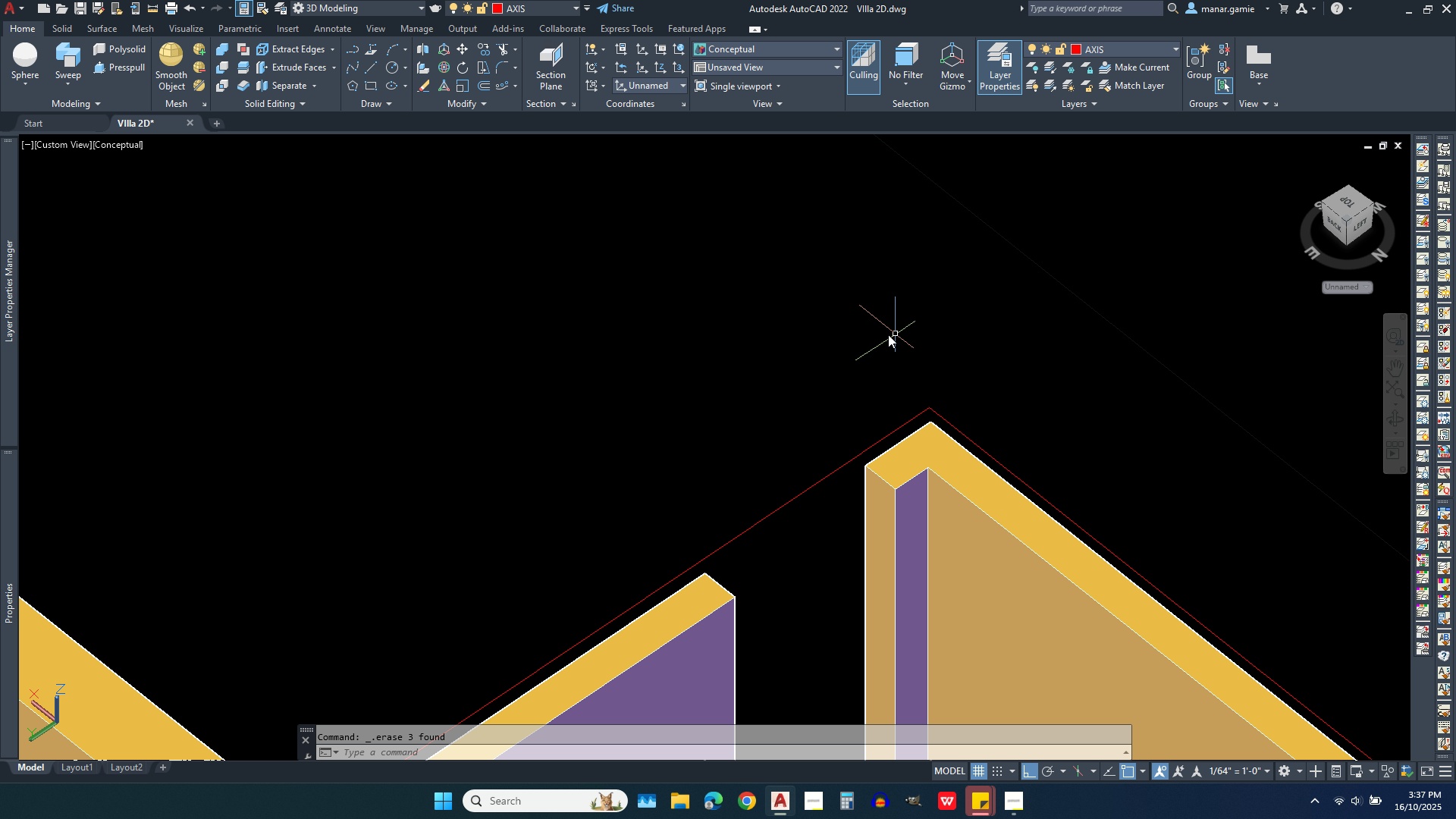 
key(Escape)
 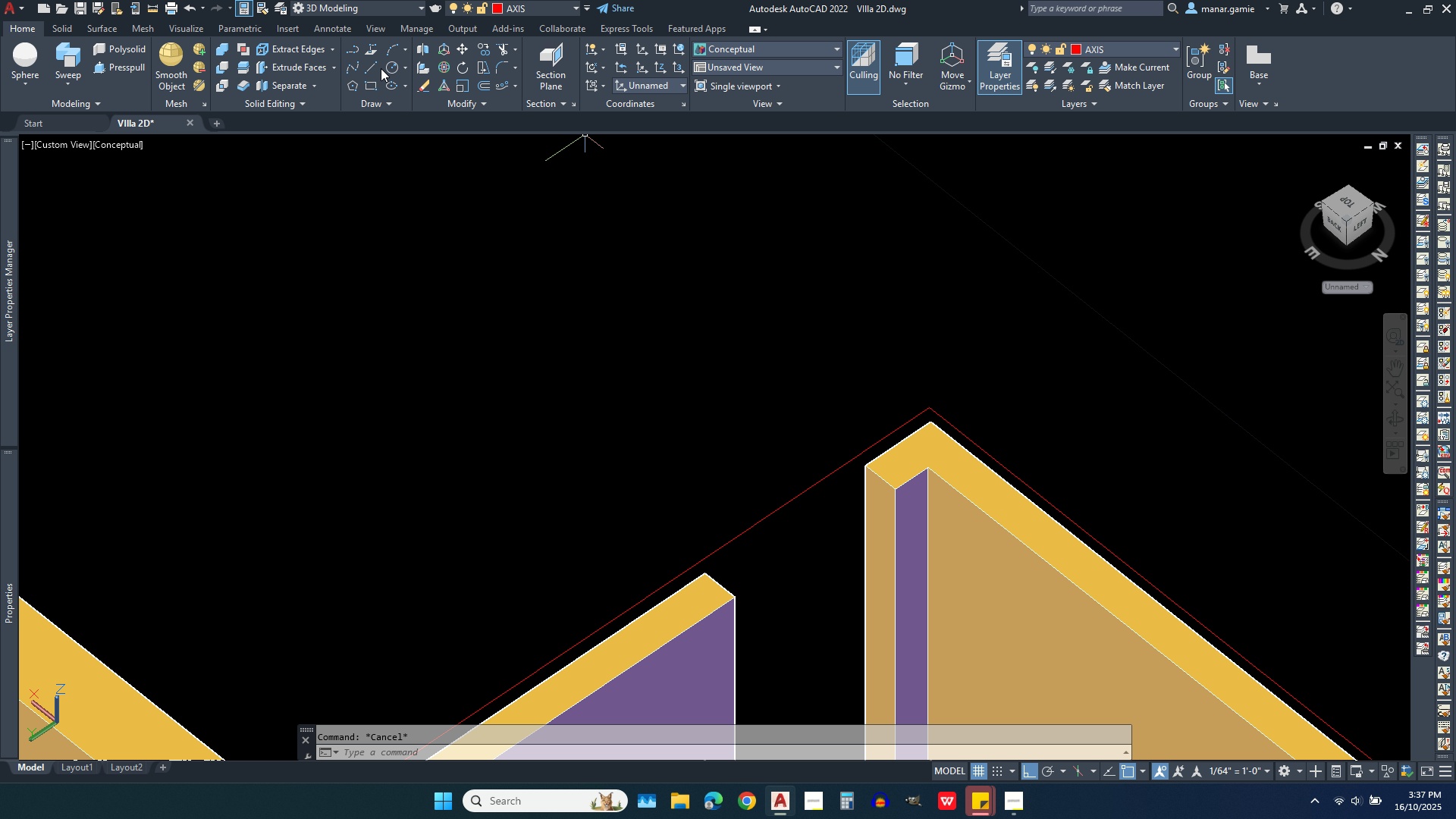 
left_click([370, 66])
 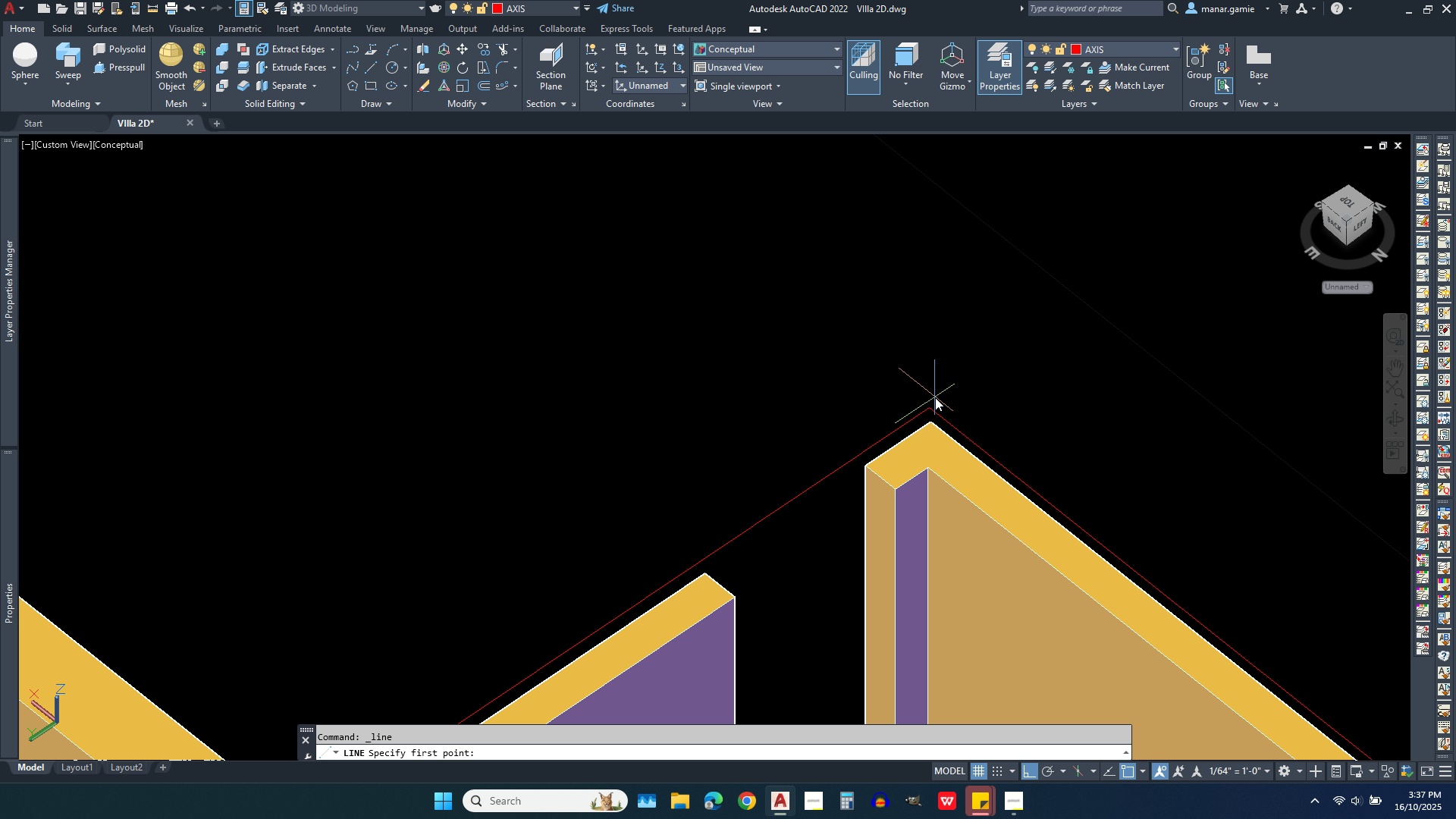 
left_click([935, 408])
 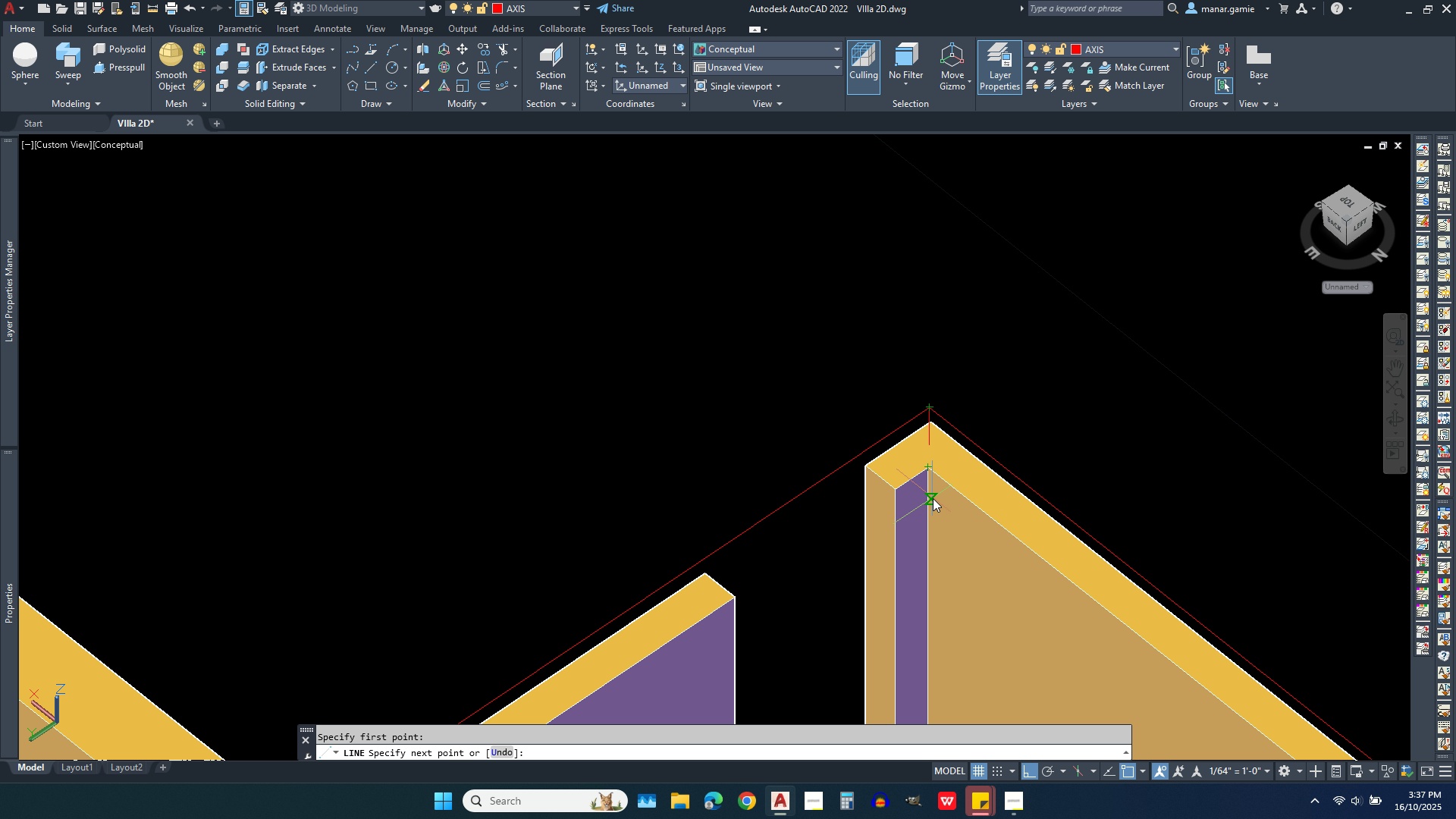 
wait(15.08)
 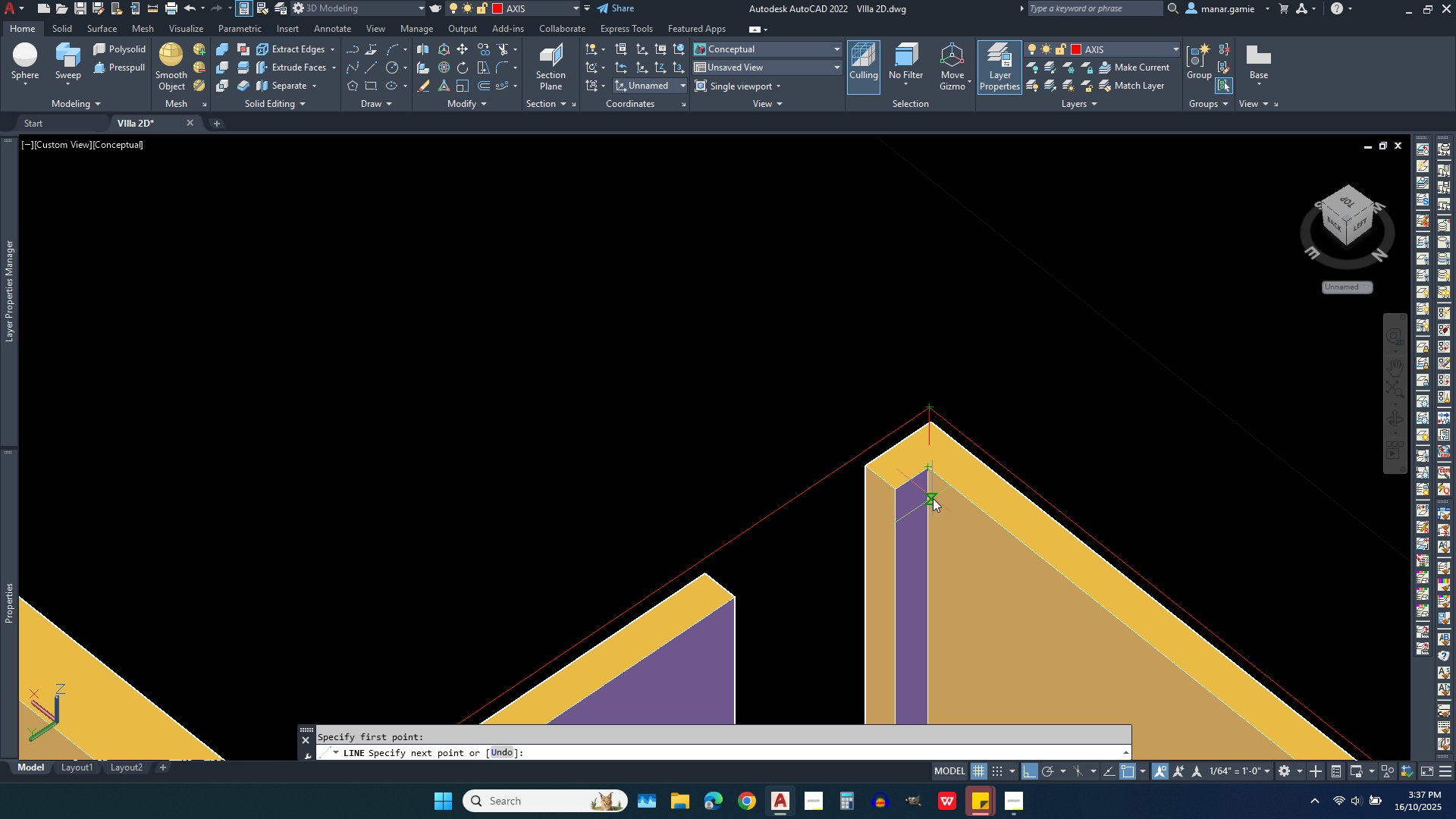 
key(Period)
 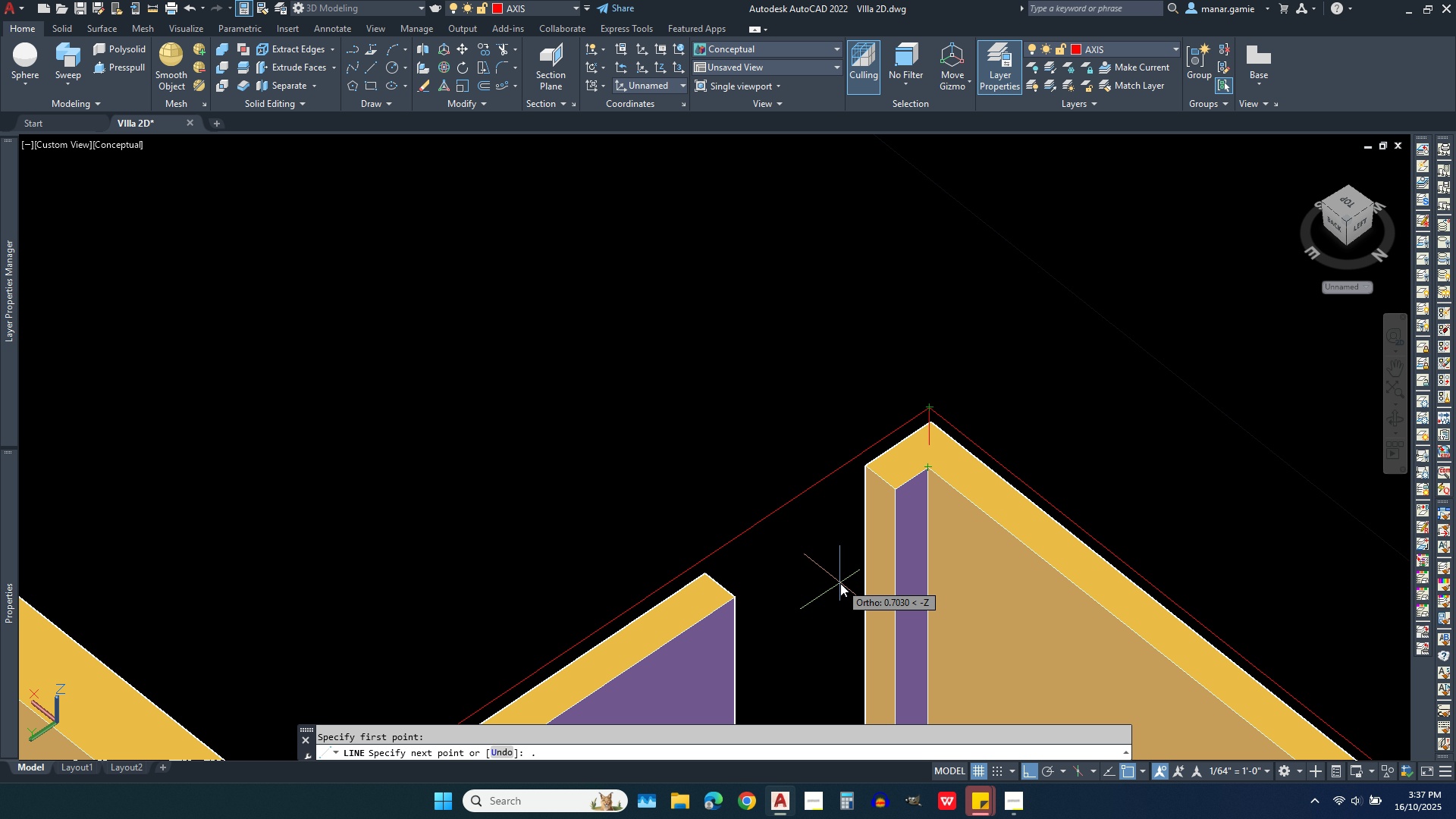 
wait(6.18)
 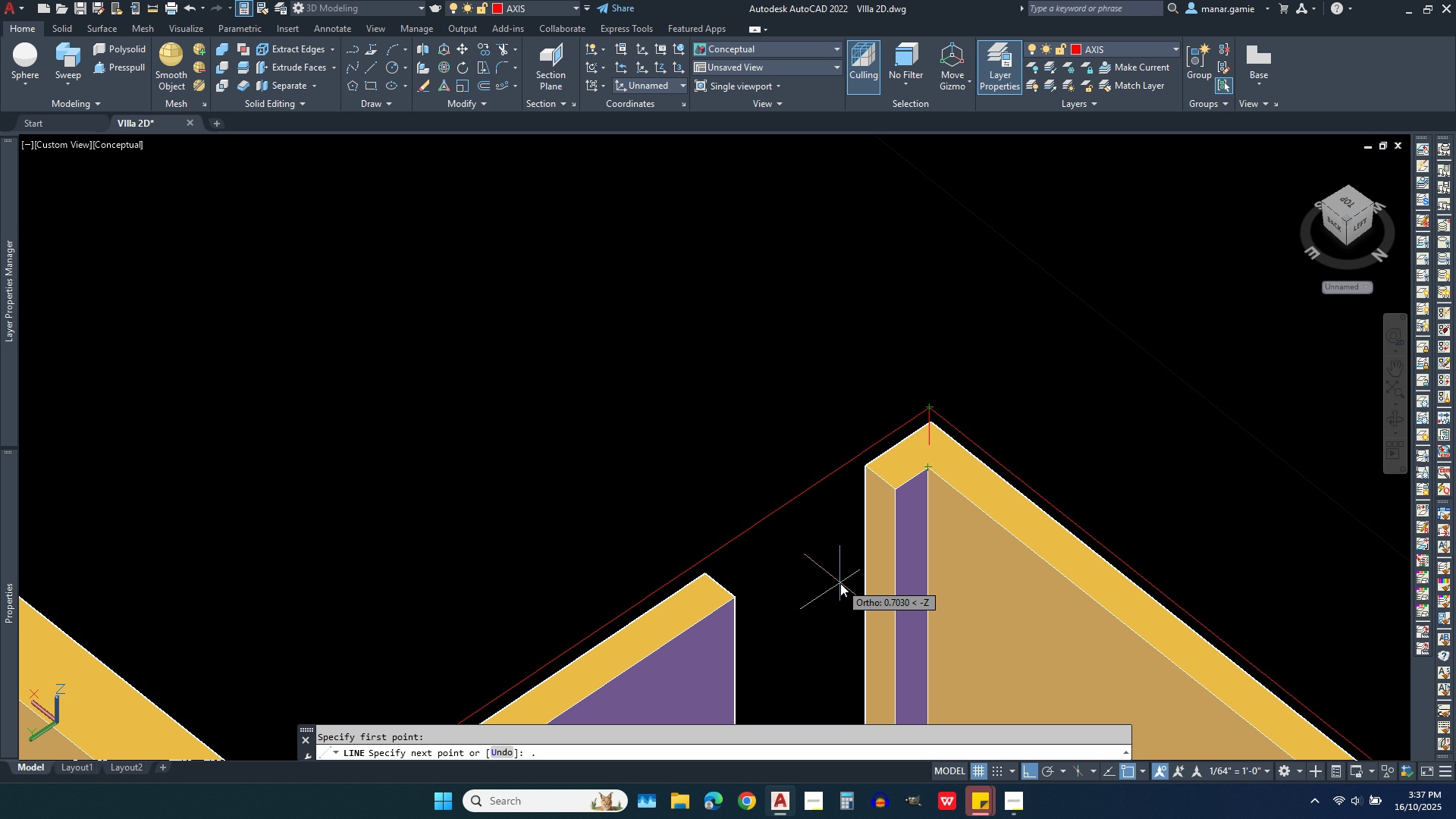 
type(15)
 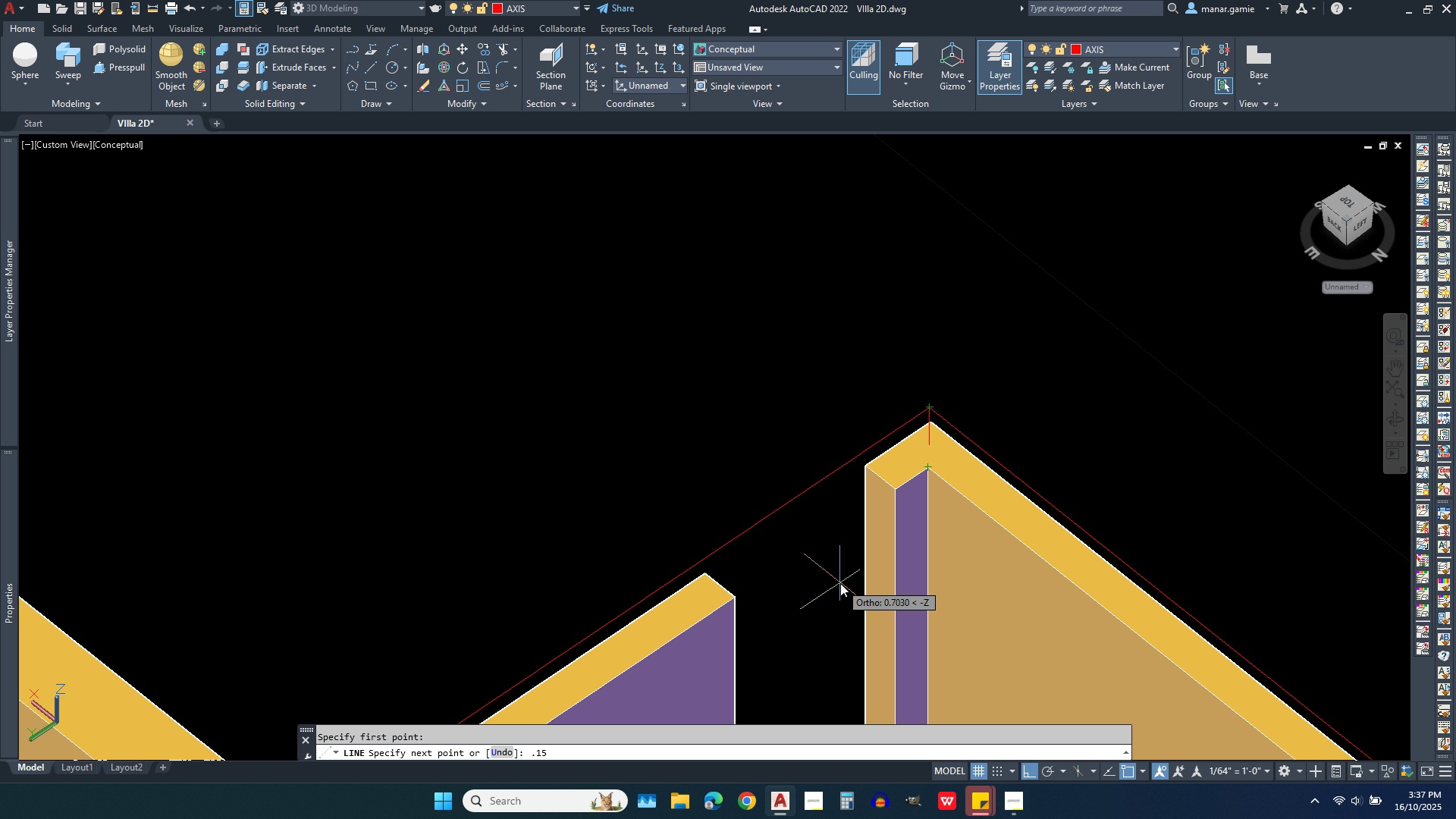 
key(Enter)
 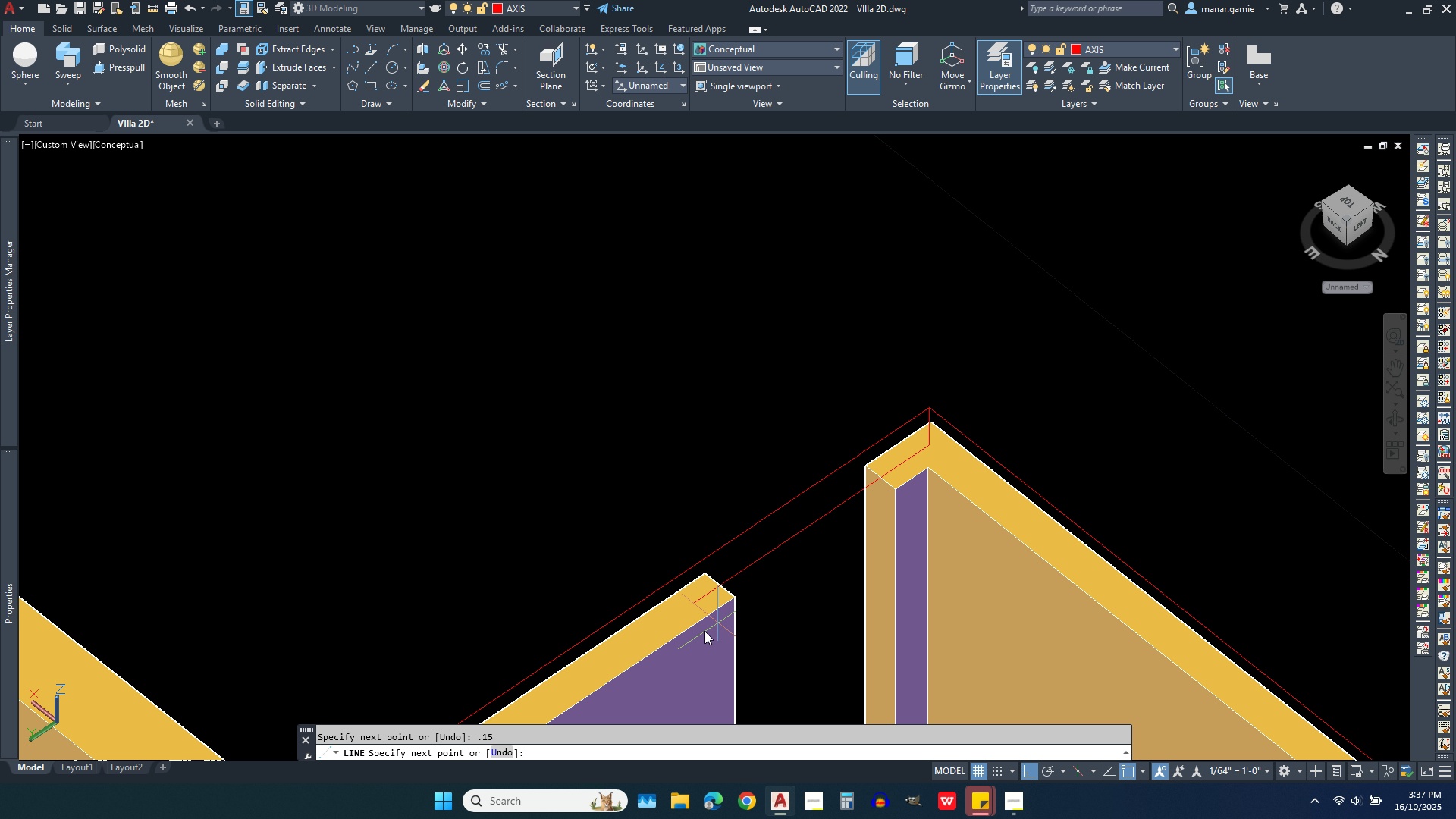 
key(Backquote)
 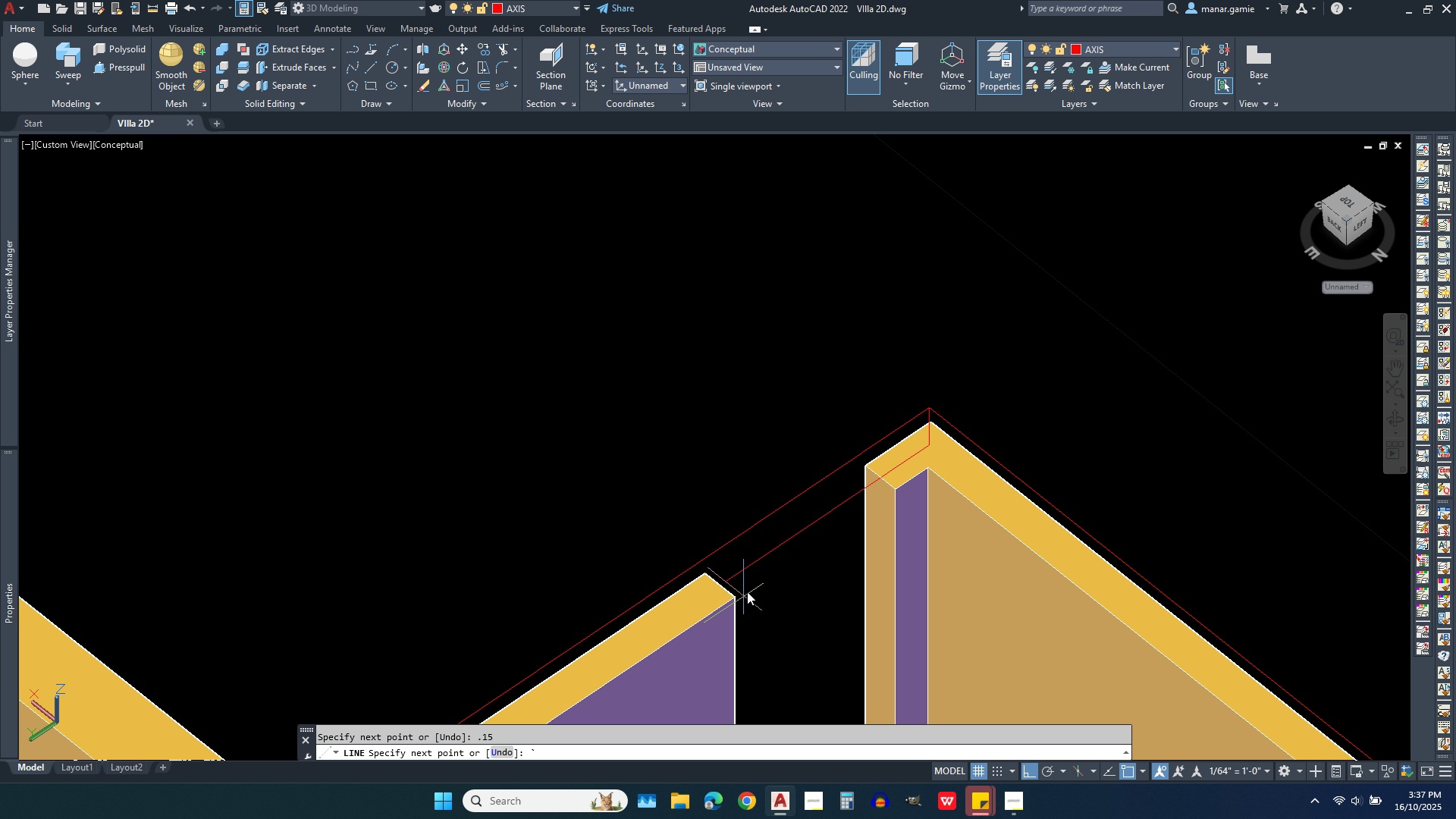 
key(Escape)
 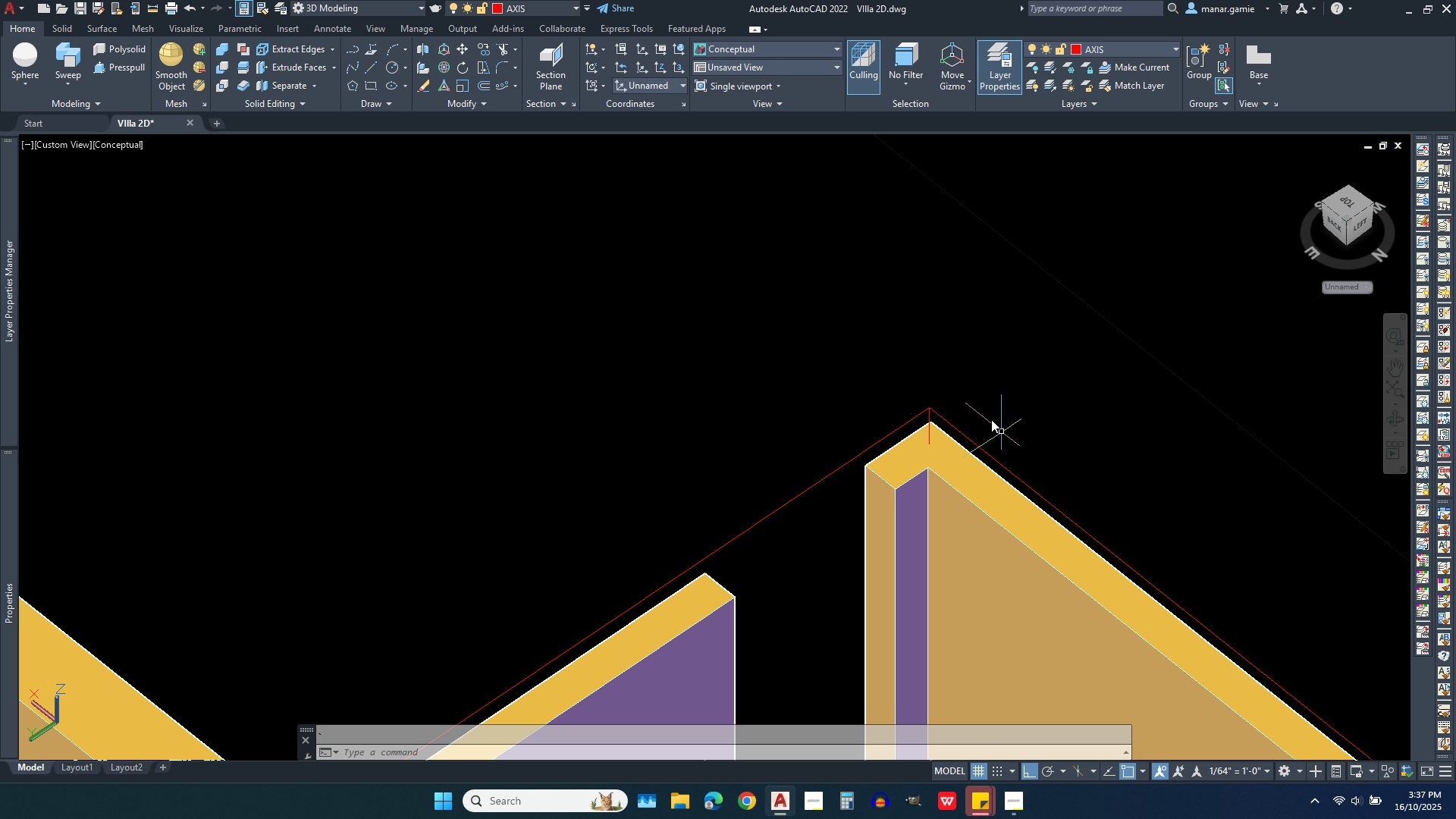 
scroll: coordinate [927, 372], scroll_direction: up, amount: 3.0
 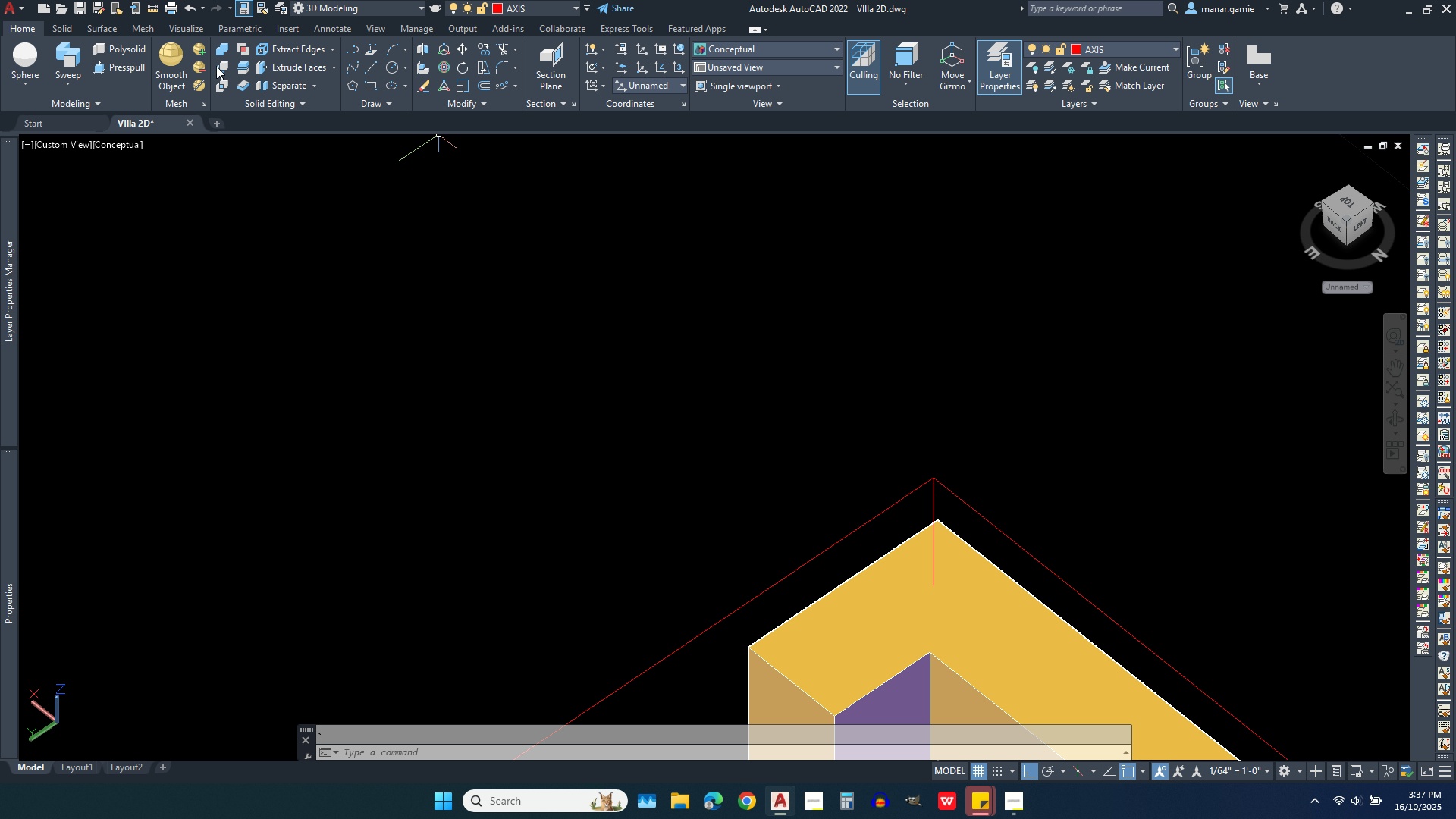 
left_click([23, 58])
 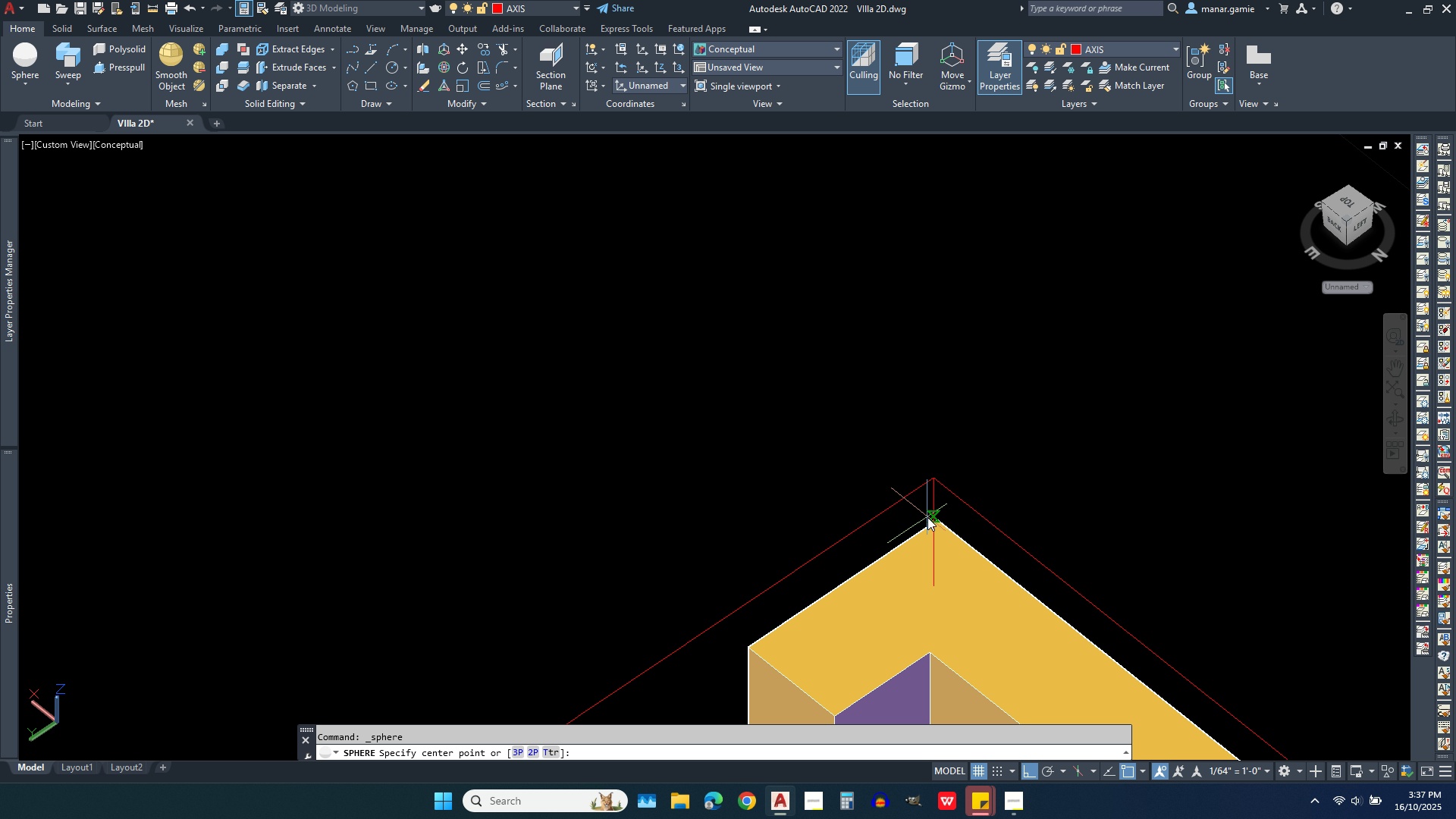 
left_click([933, 533])
 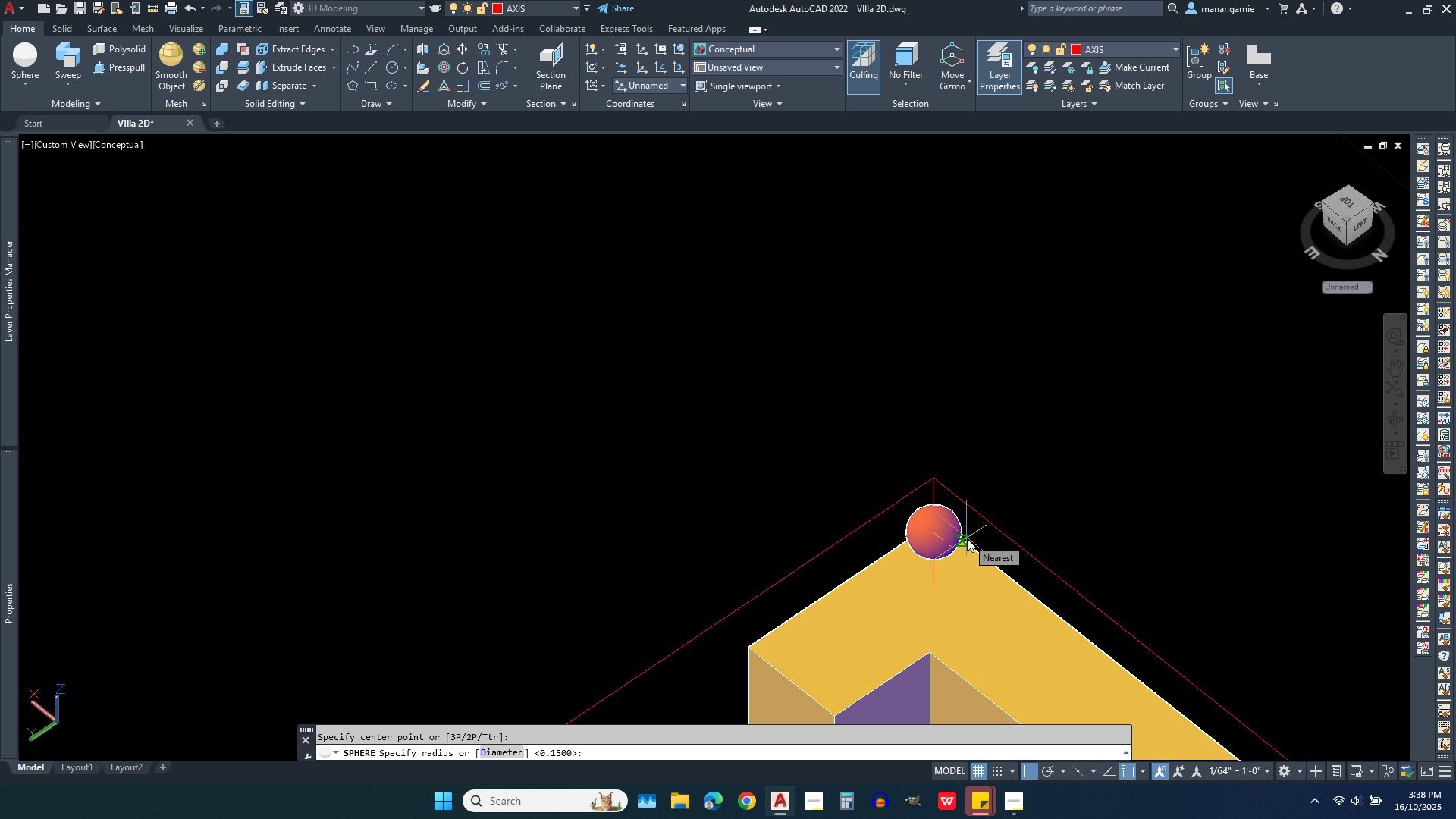 
type(.07)
 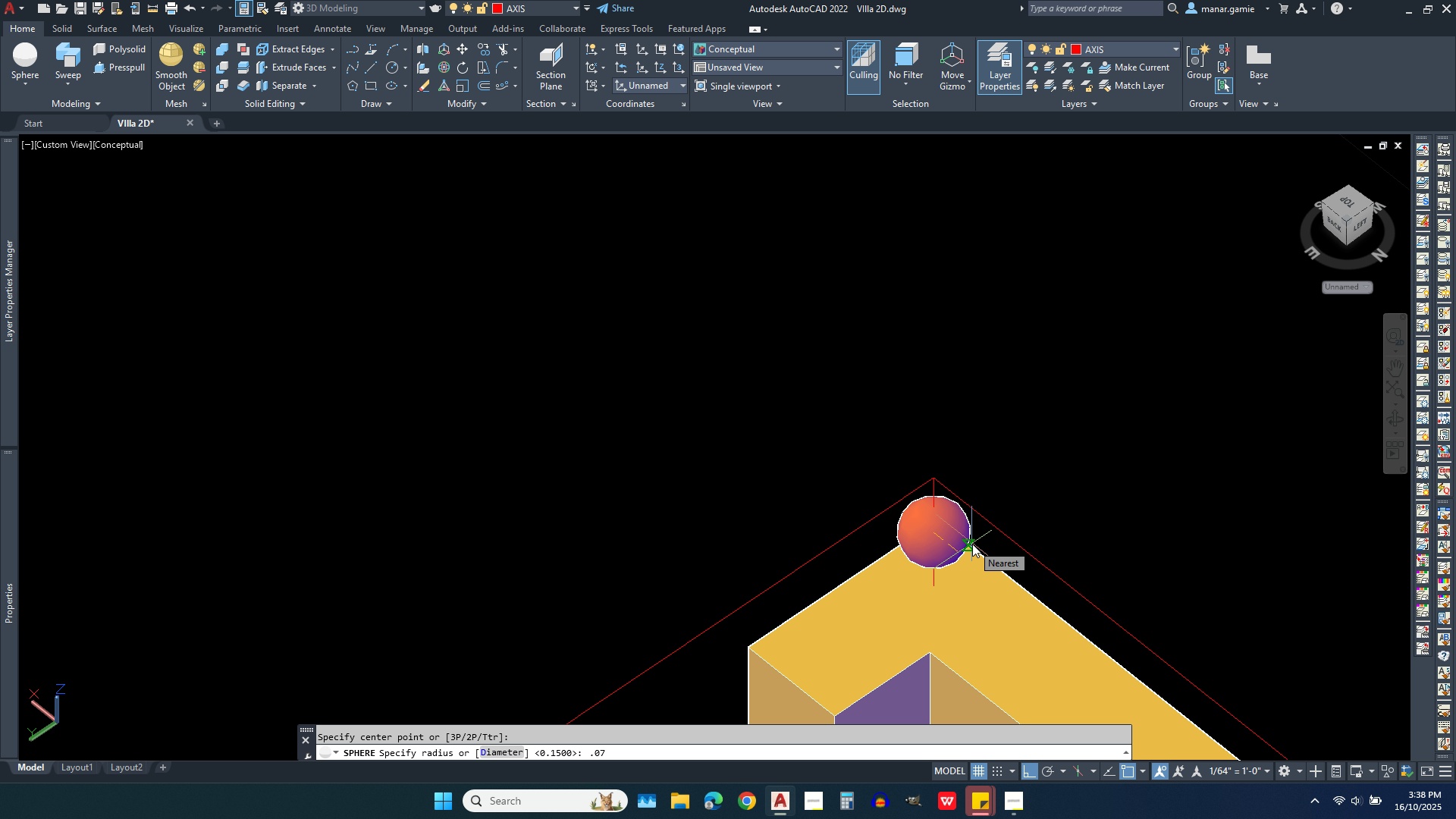 
key(5)
 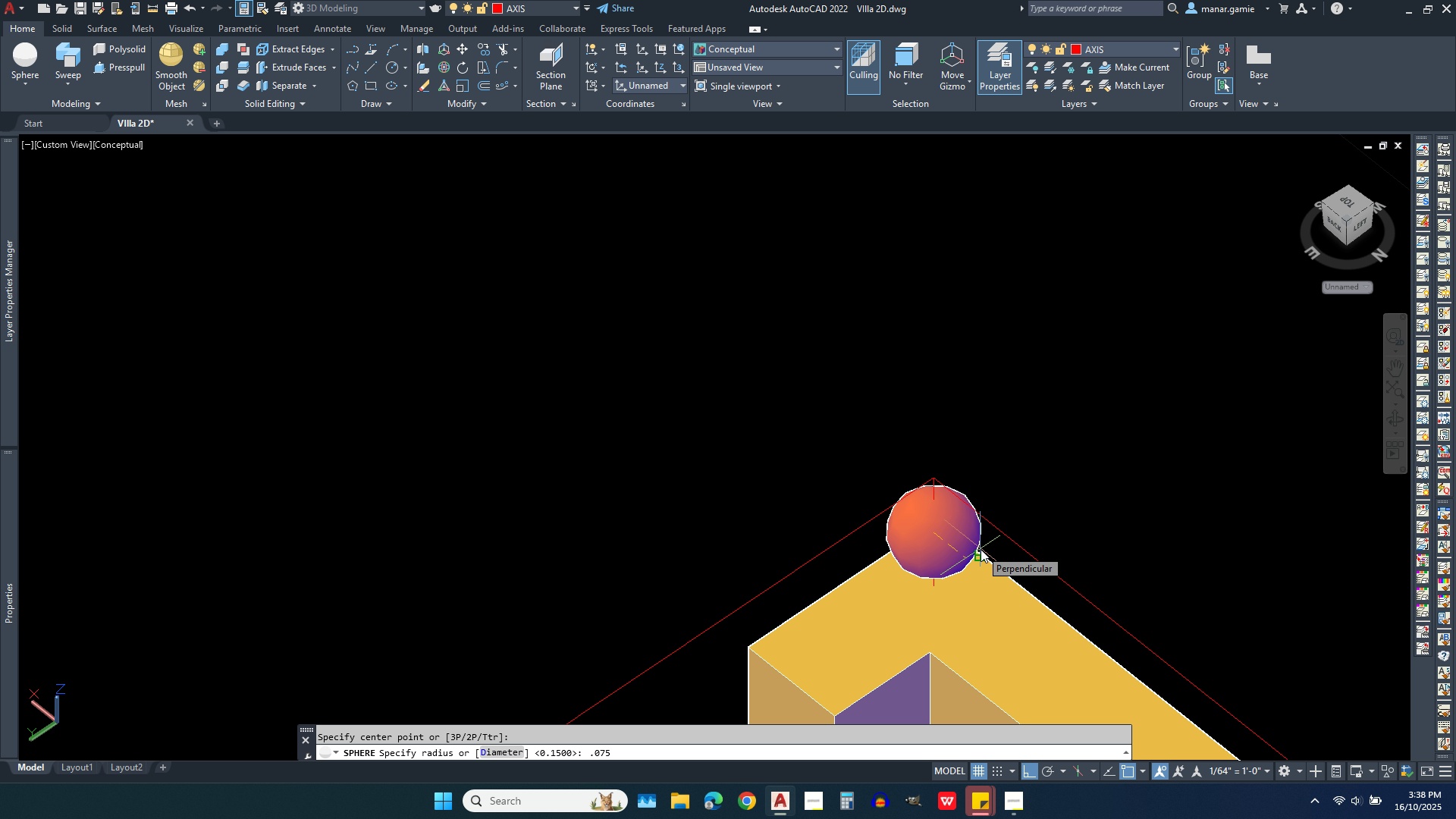 
key(Enter)
 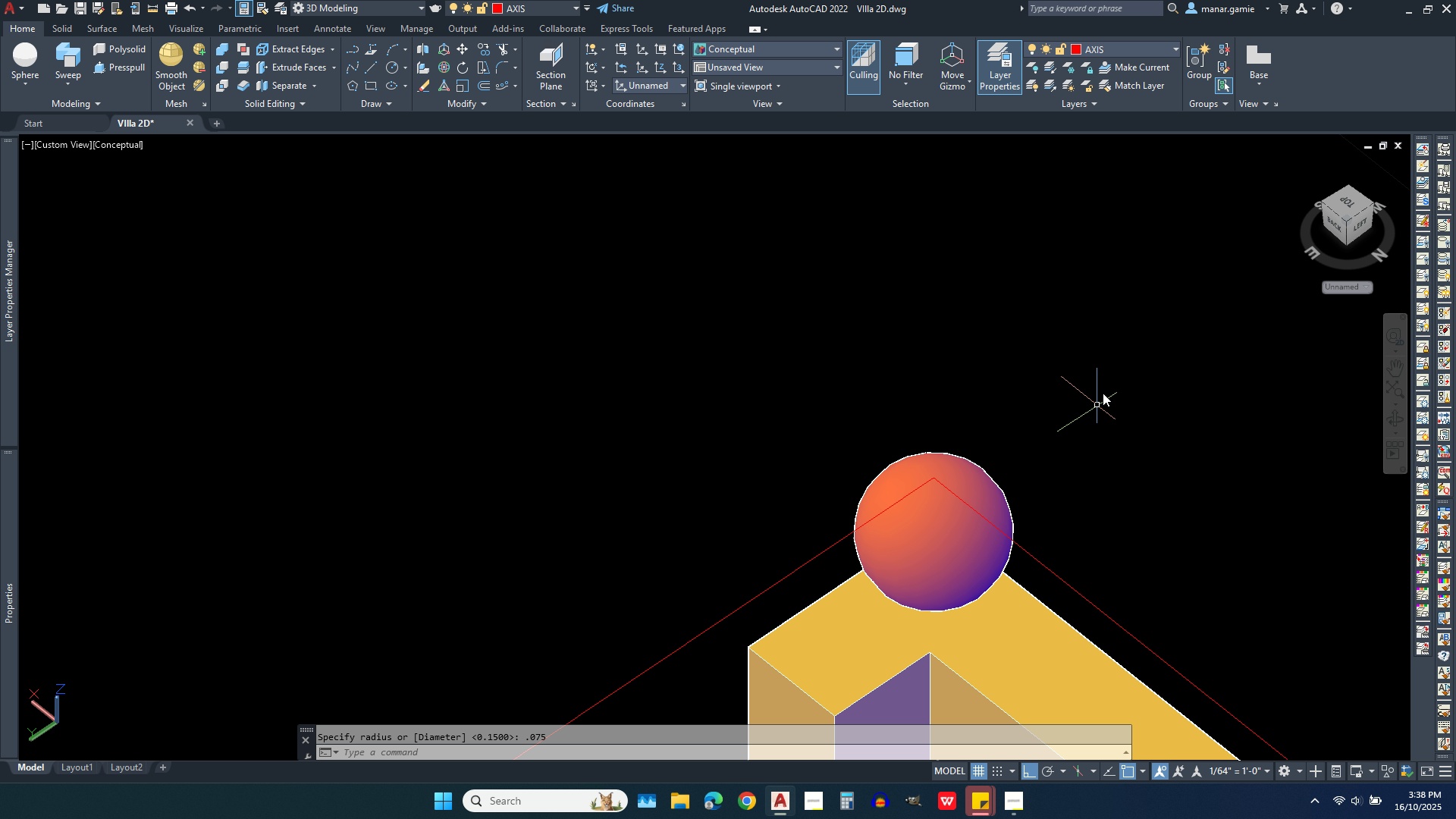 
scroll: coordinate [736, 334], scroll_direction: down, amount: 5.0
 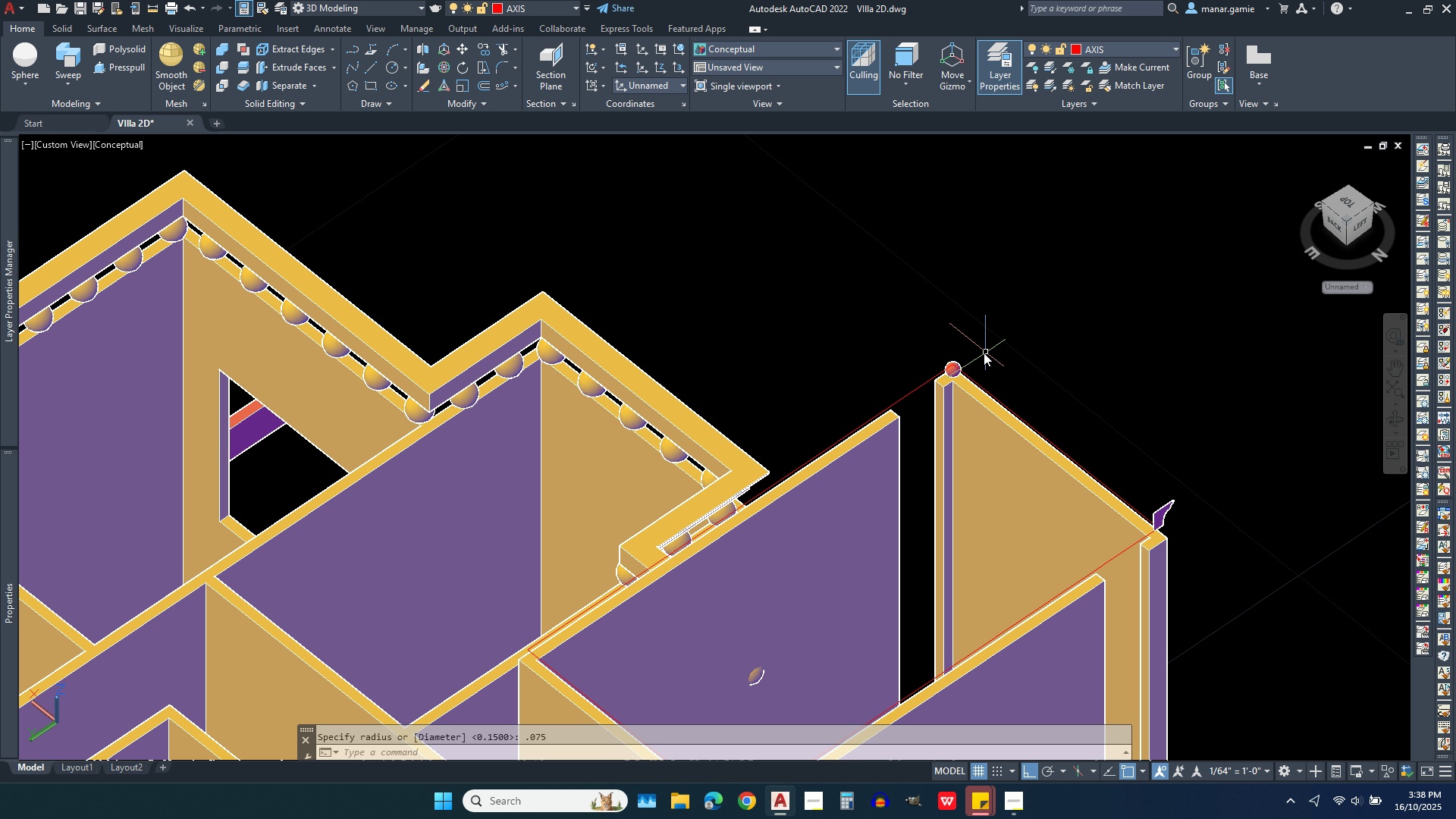 
scroll: coordinate [962, 353], scroll_direction: up, amount: 3.0
 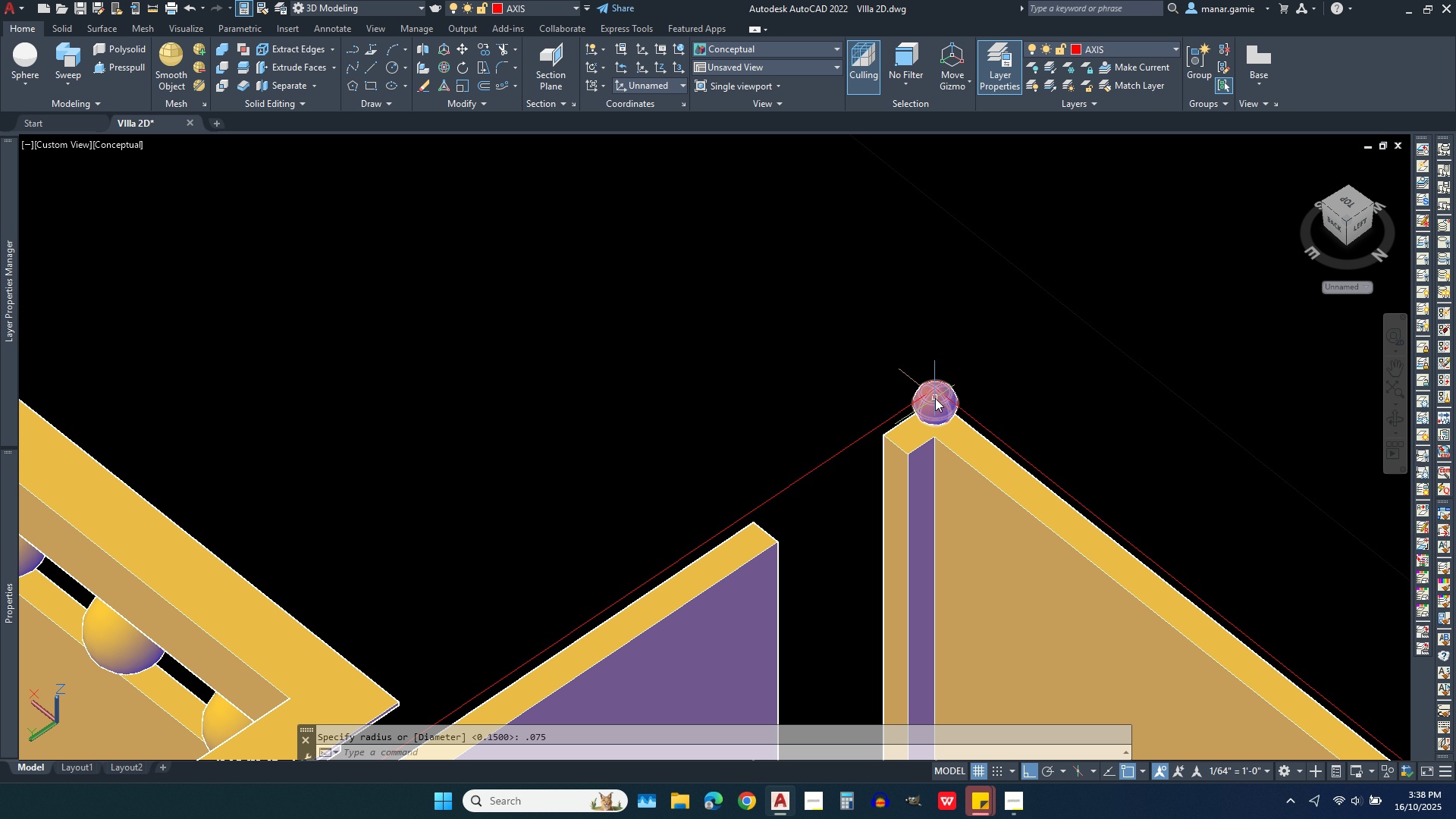 
left_click([935, 408])
 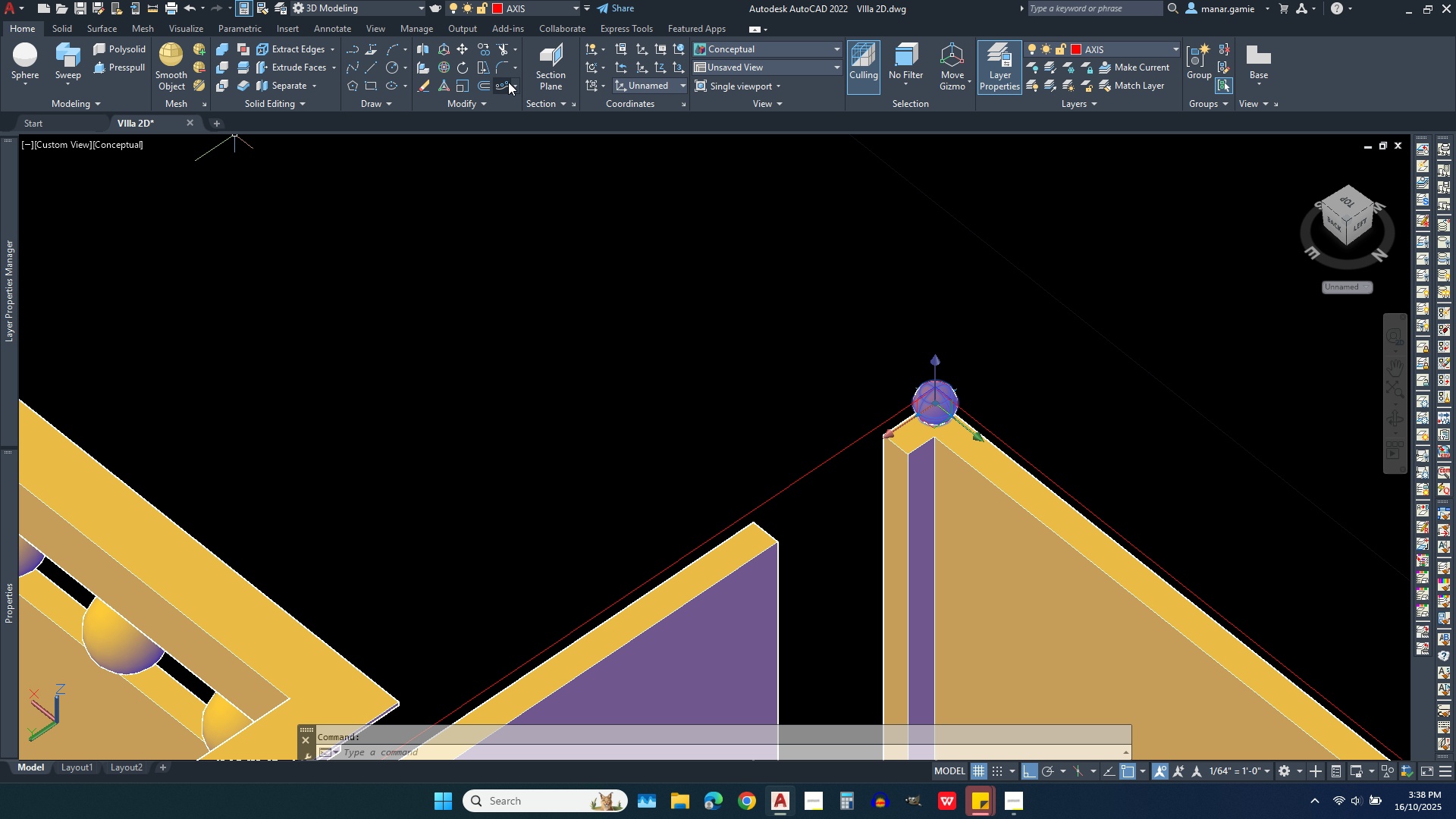 
left_click([506, 84])
 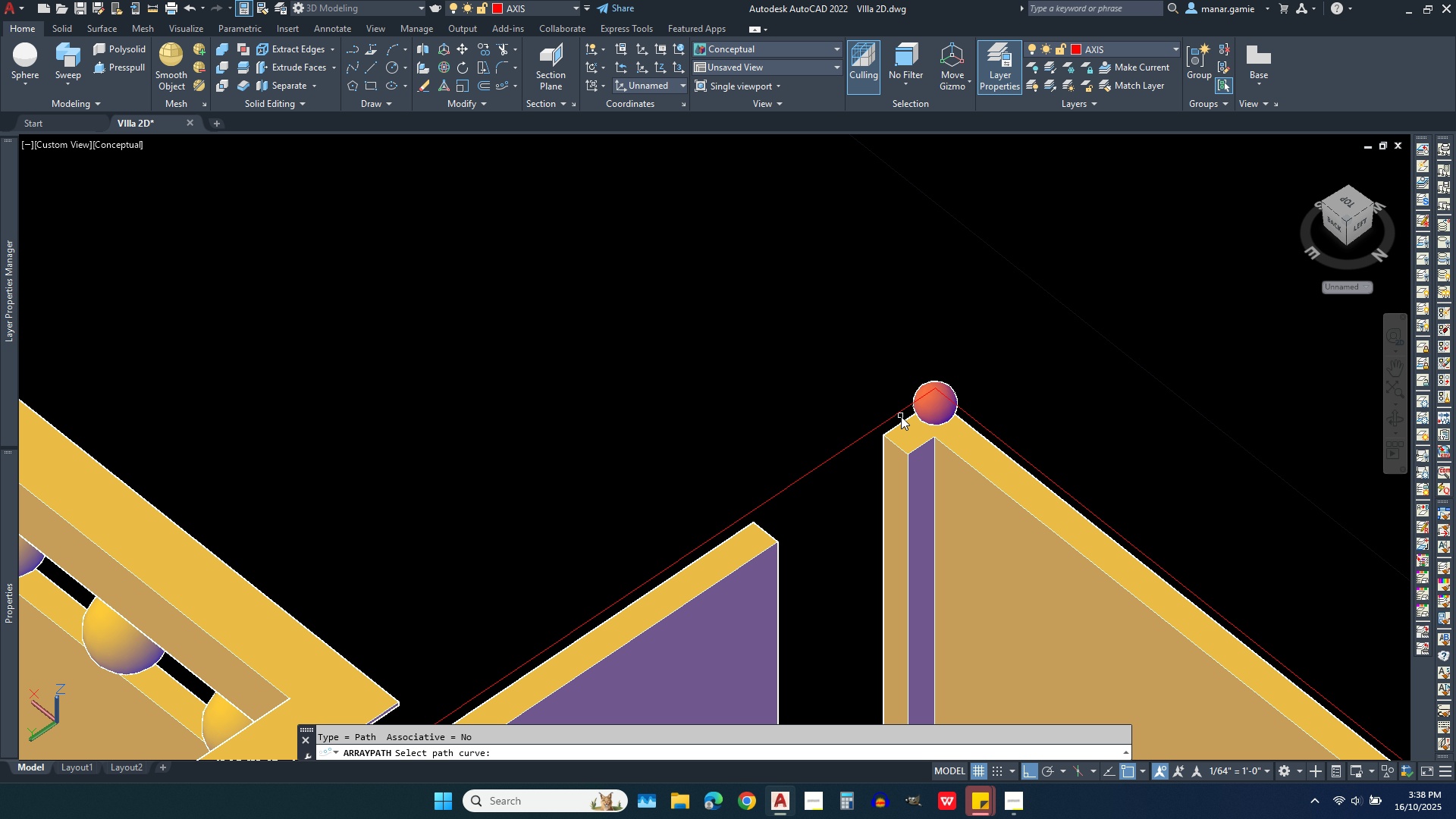 
left_click([898, 416])
 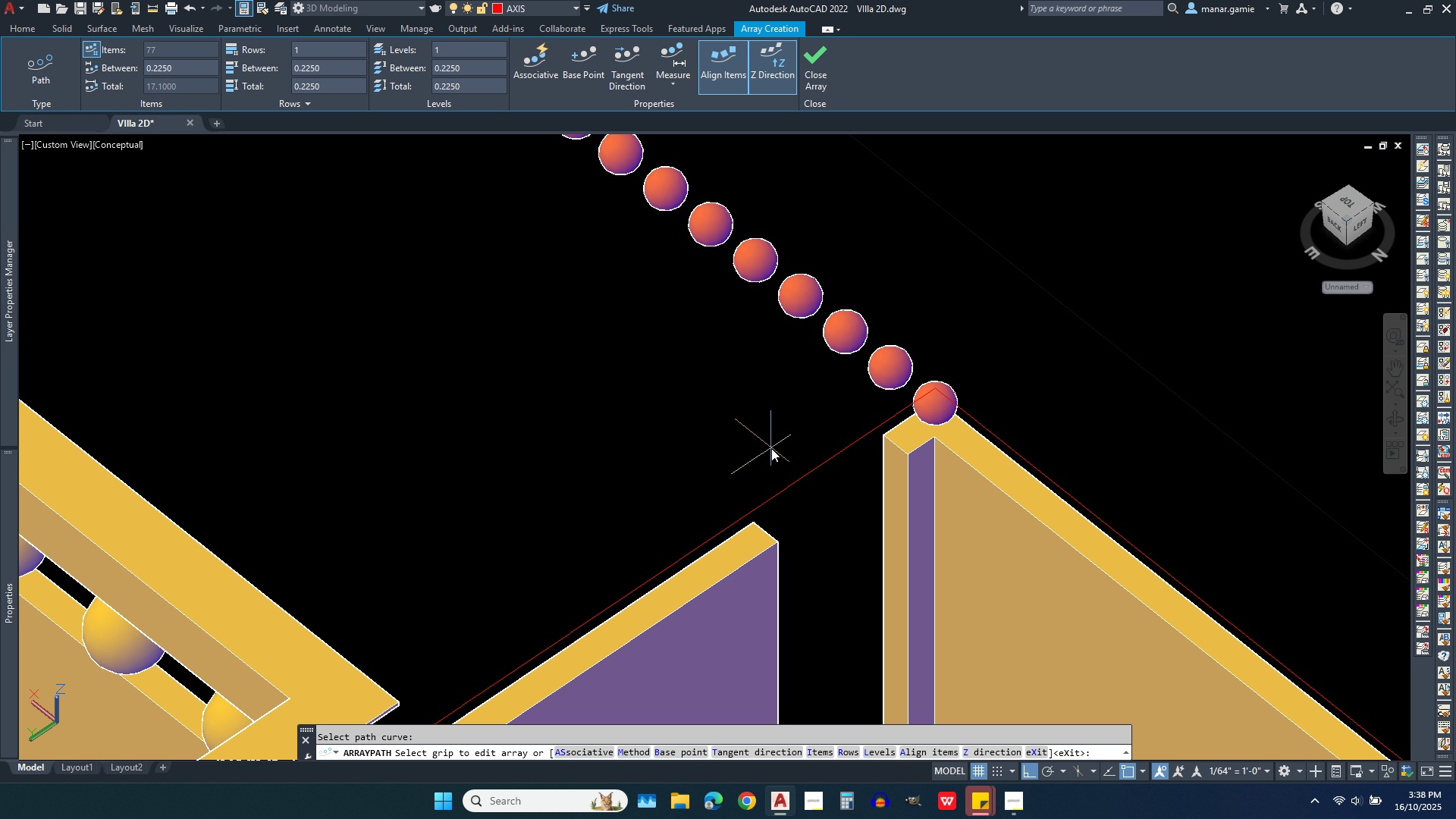 
scroll: coordinate [827, 395], scroll_direction: down, amount: 4.0
 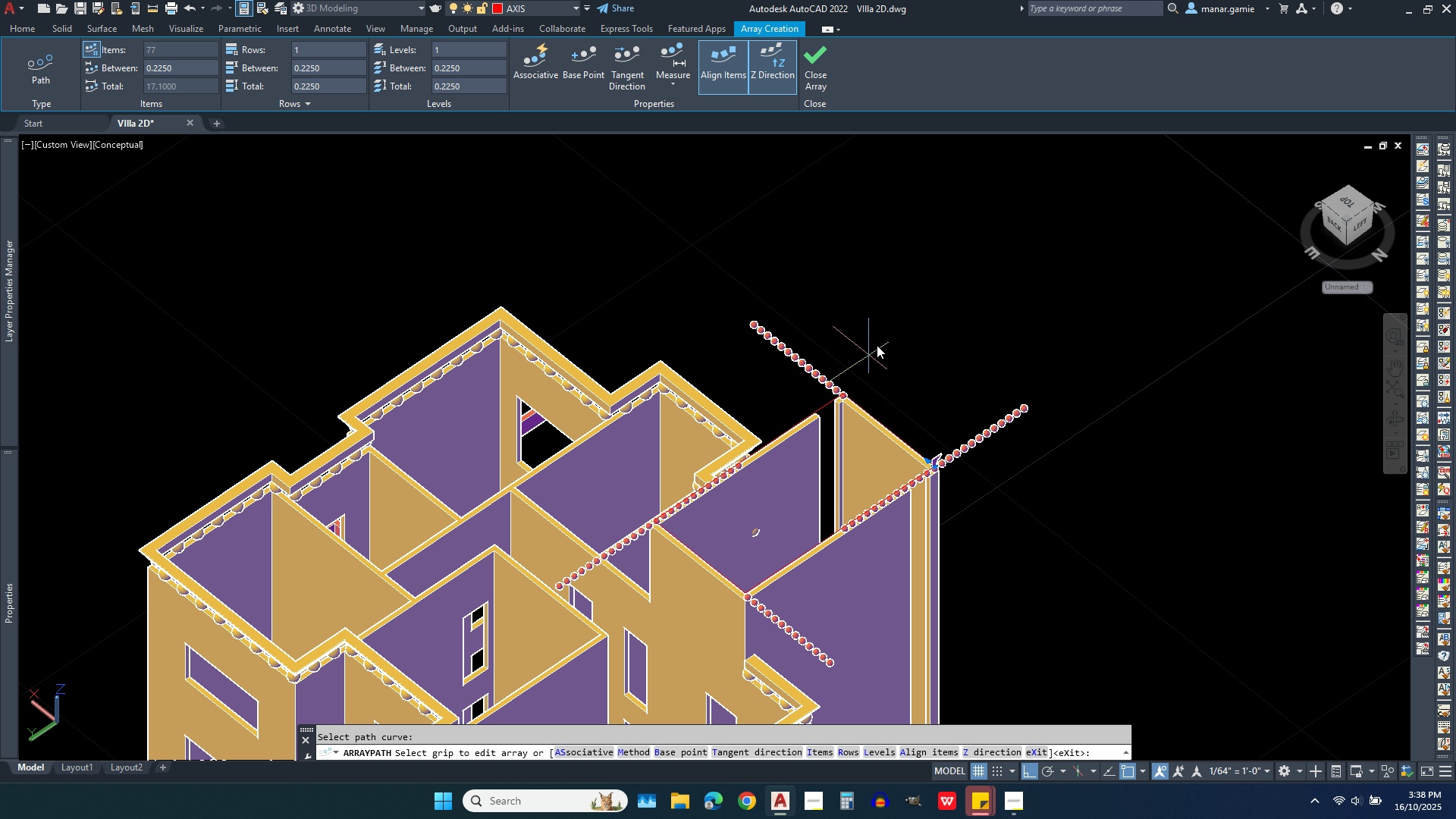 
scroll: coordinate [882, 345], scroll_direction: up, amount: 2.0
 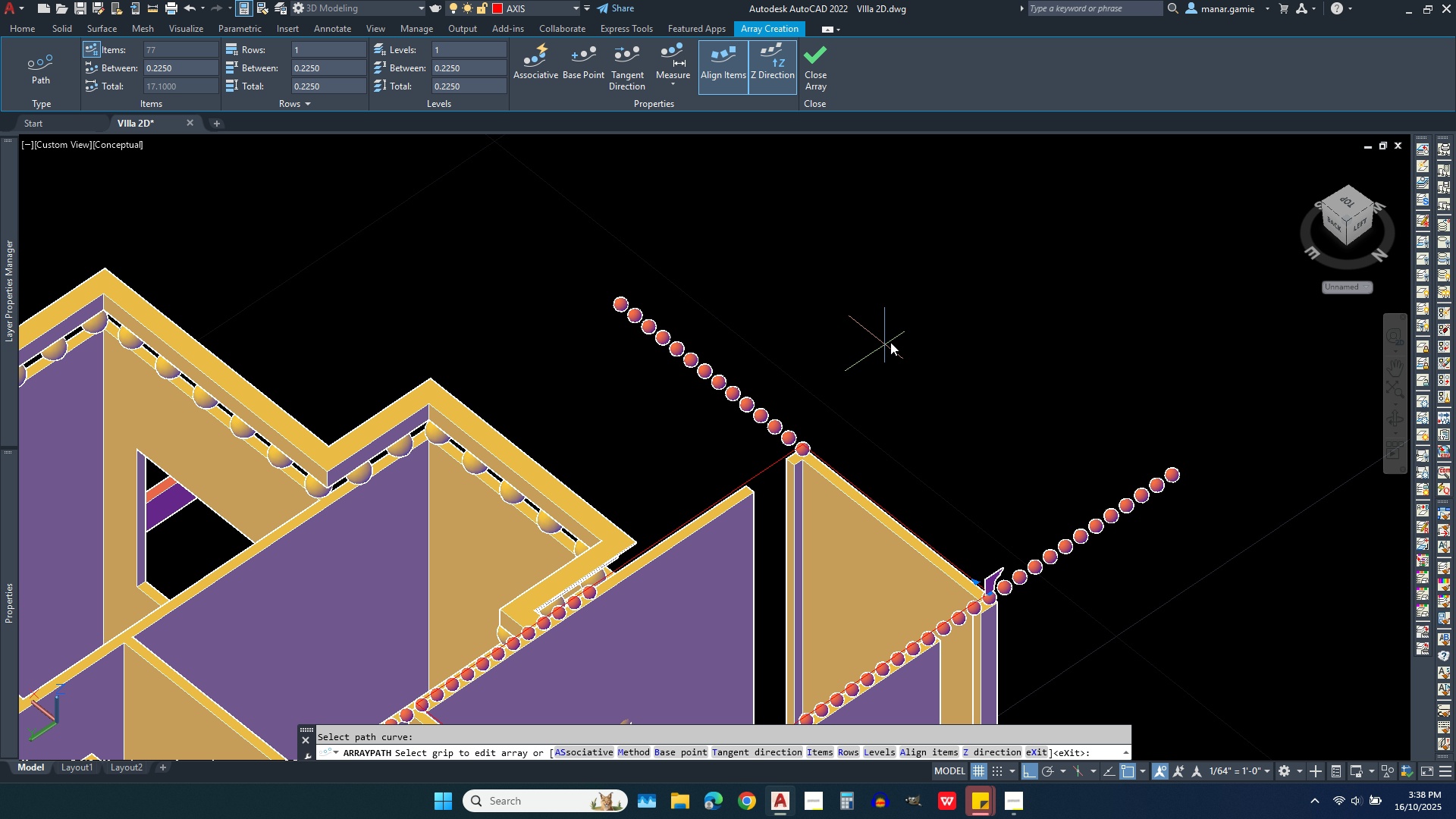 
scroll: coordinate [906, 331], scroll_direction: down, amount: 1.0
 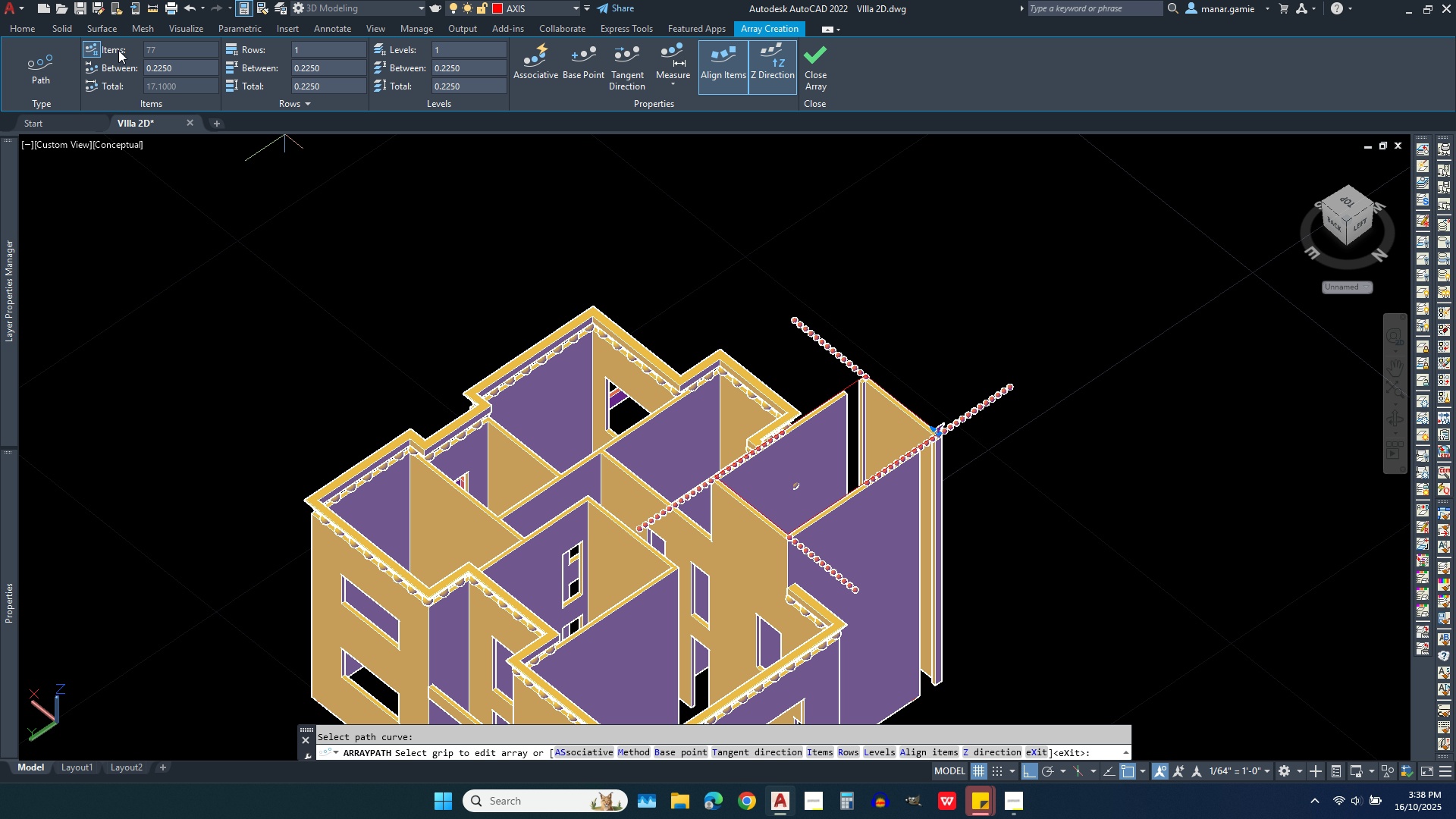 
left_click([181, 39])
 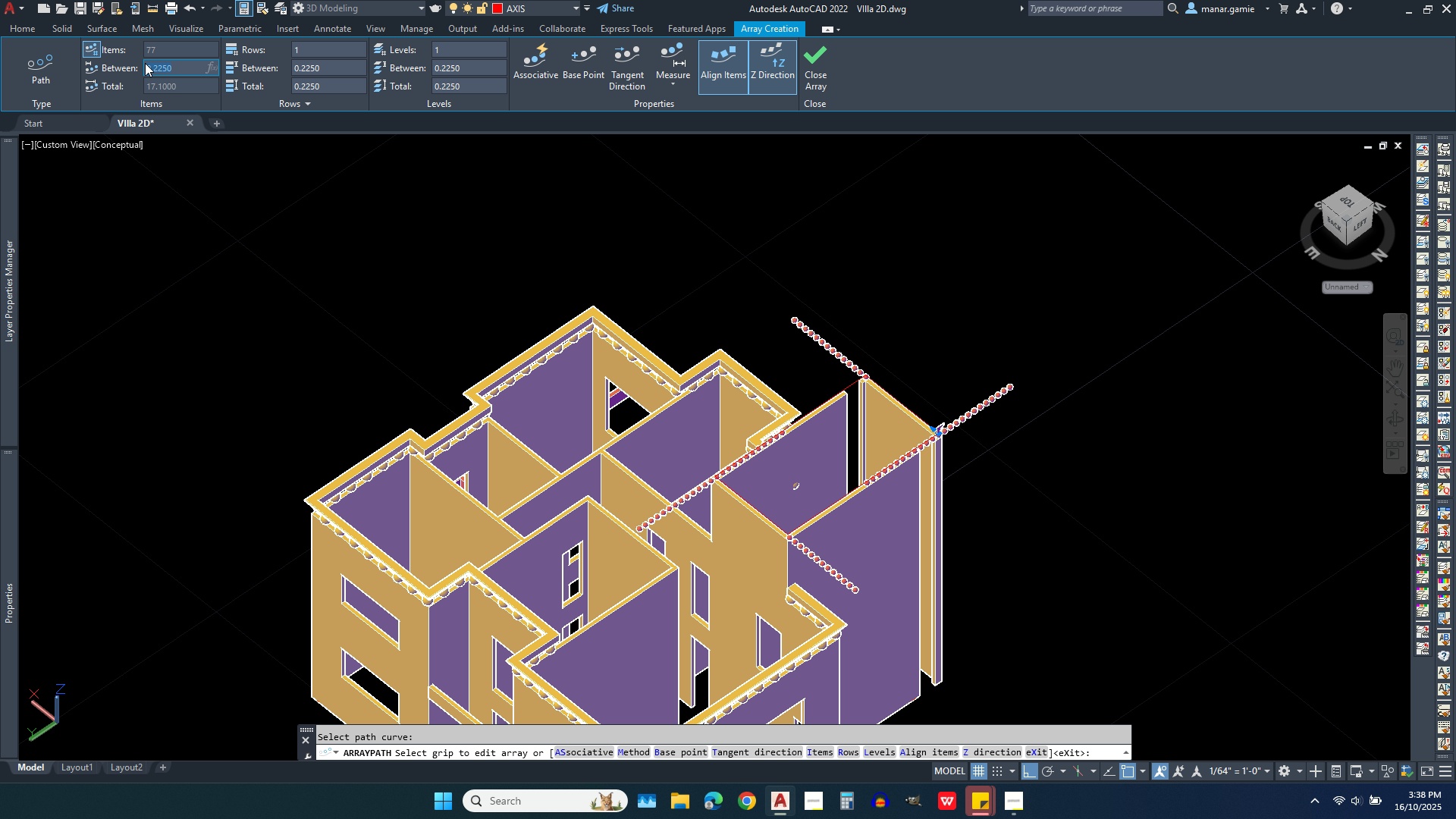 
key(Period)
 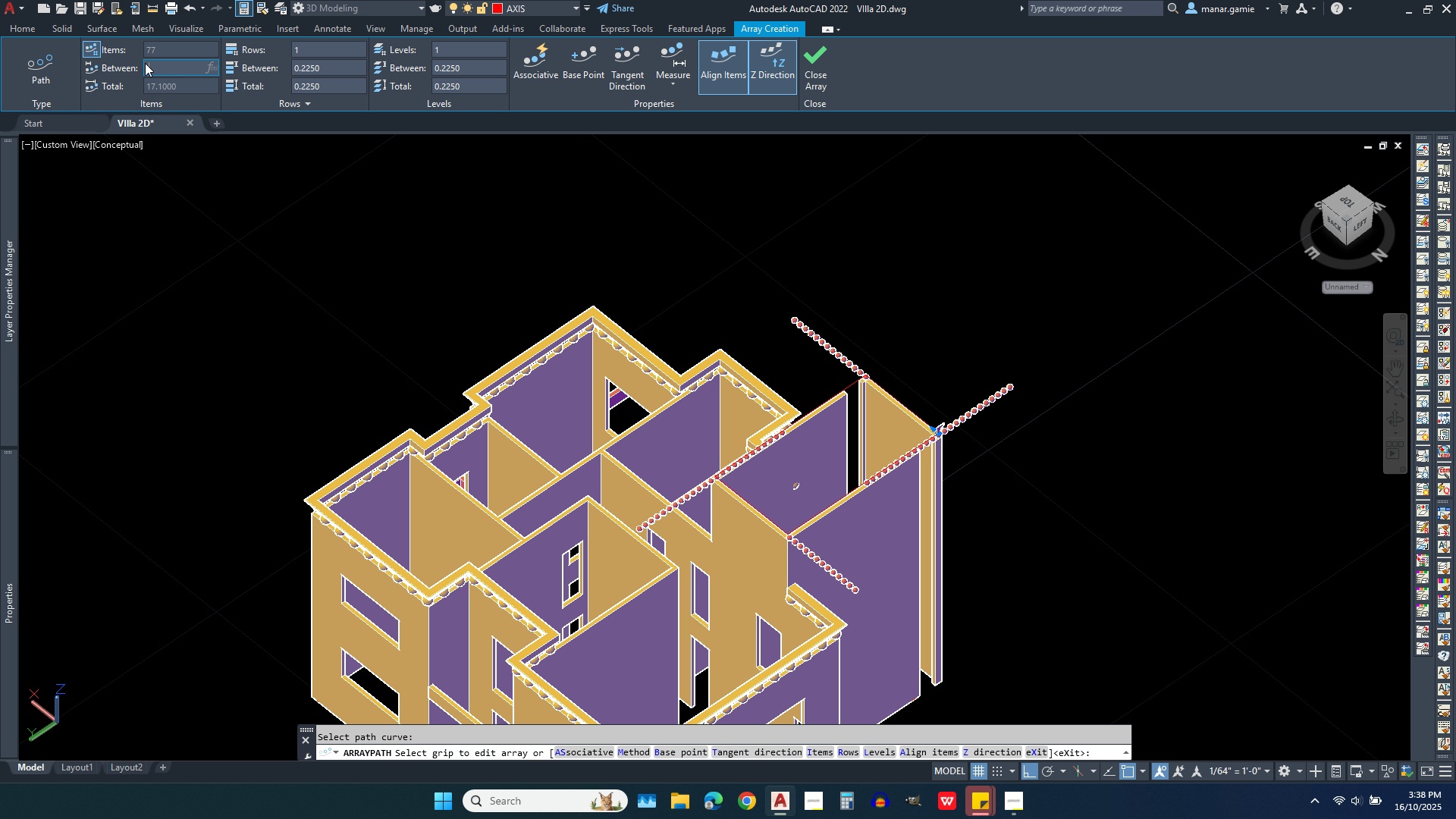 
key(6)
 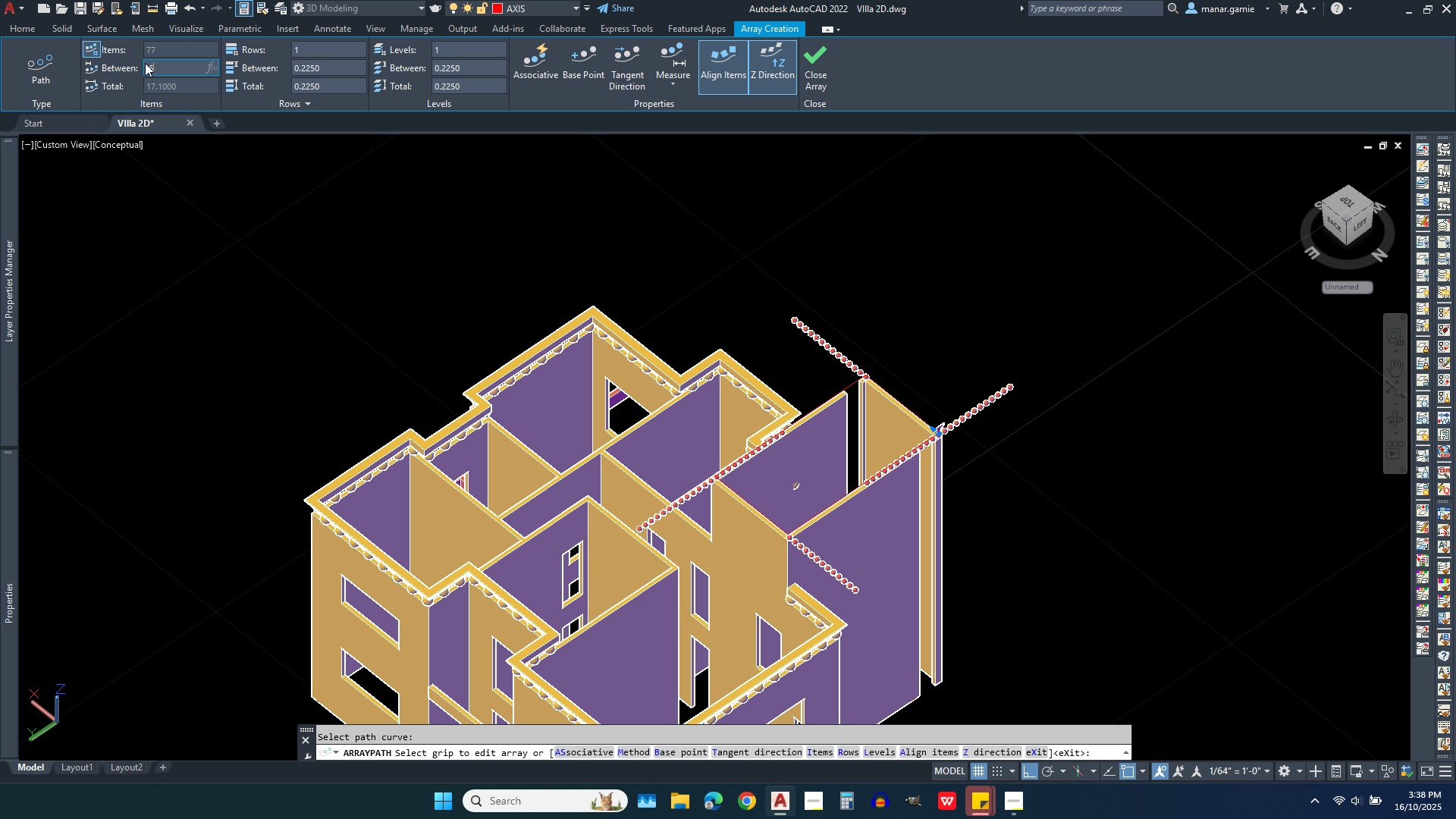 
key(Enter)
 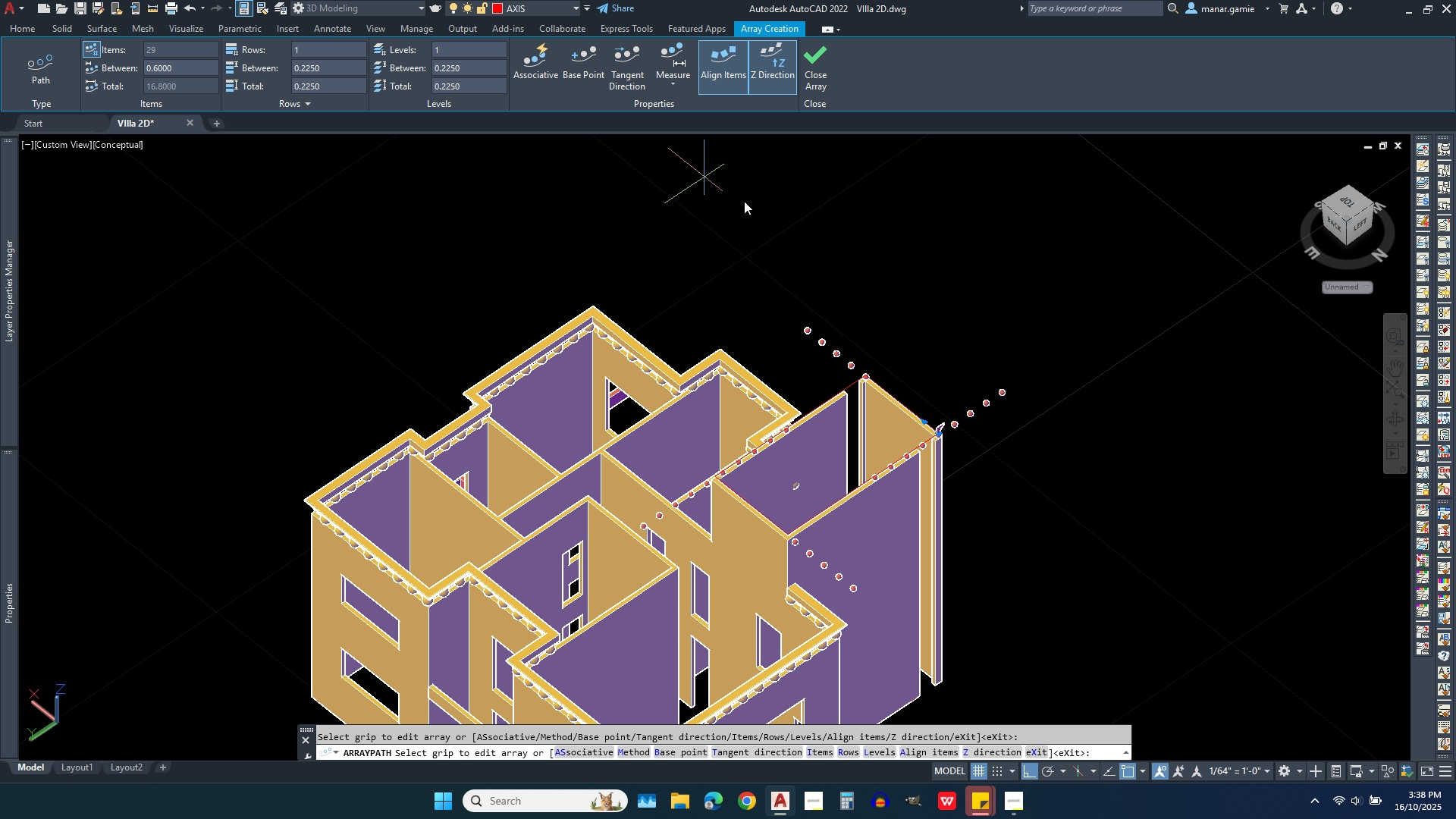 
scroll: coordinate [866, 480], scroll_direction: up, amount: 3.0
 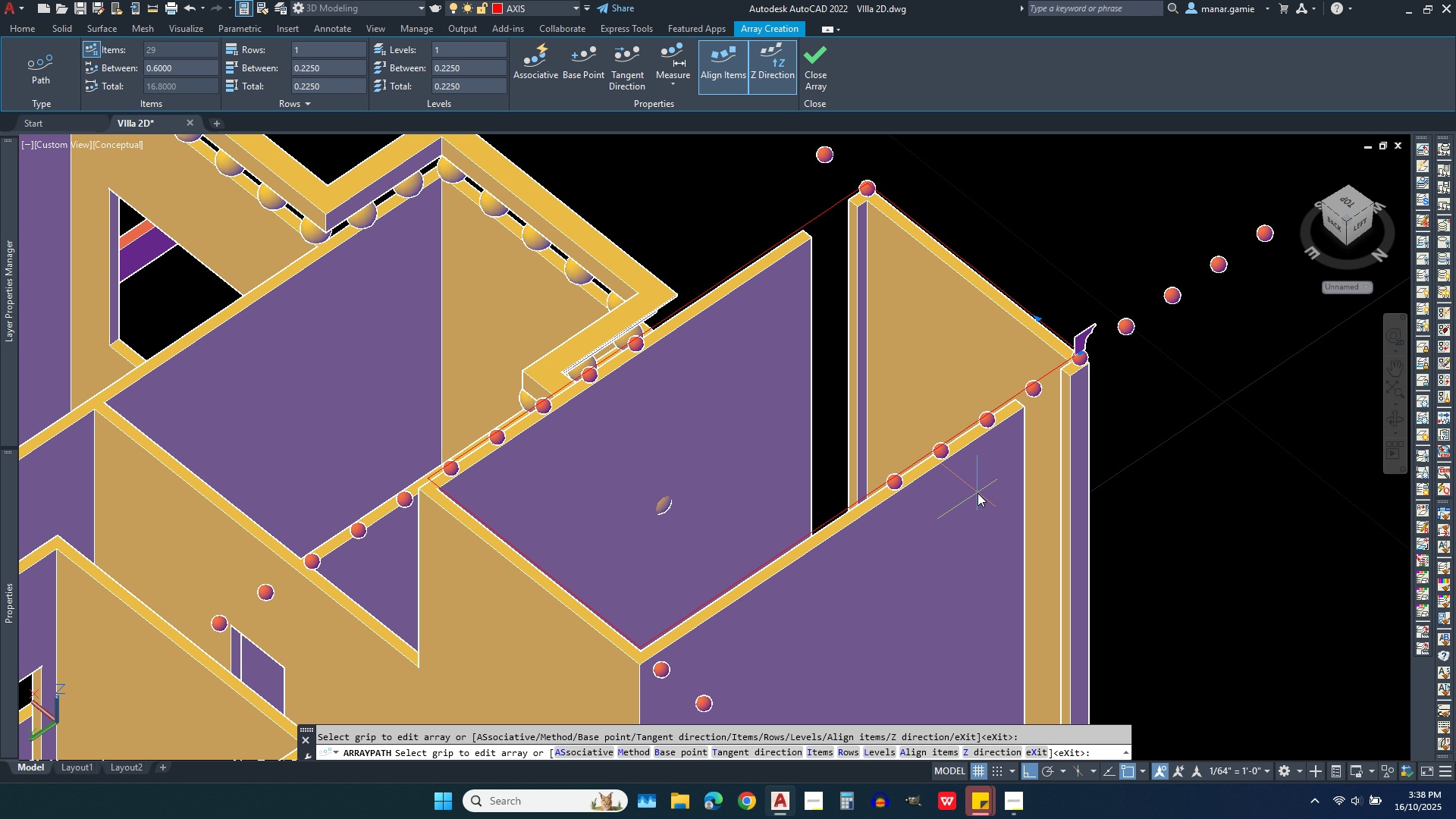 
scroll: coordinate [977, 493], scroll_direction: down, amount: 2.0
 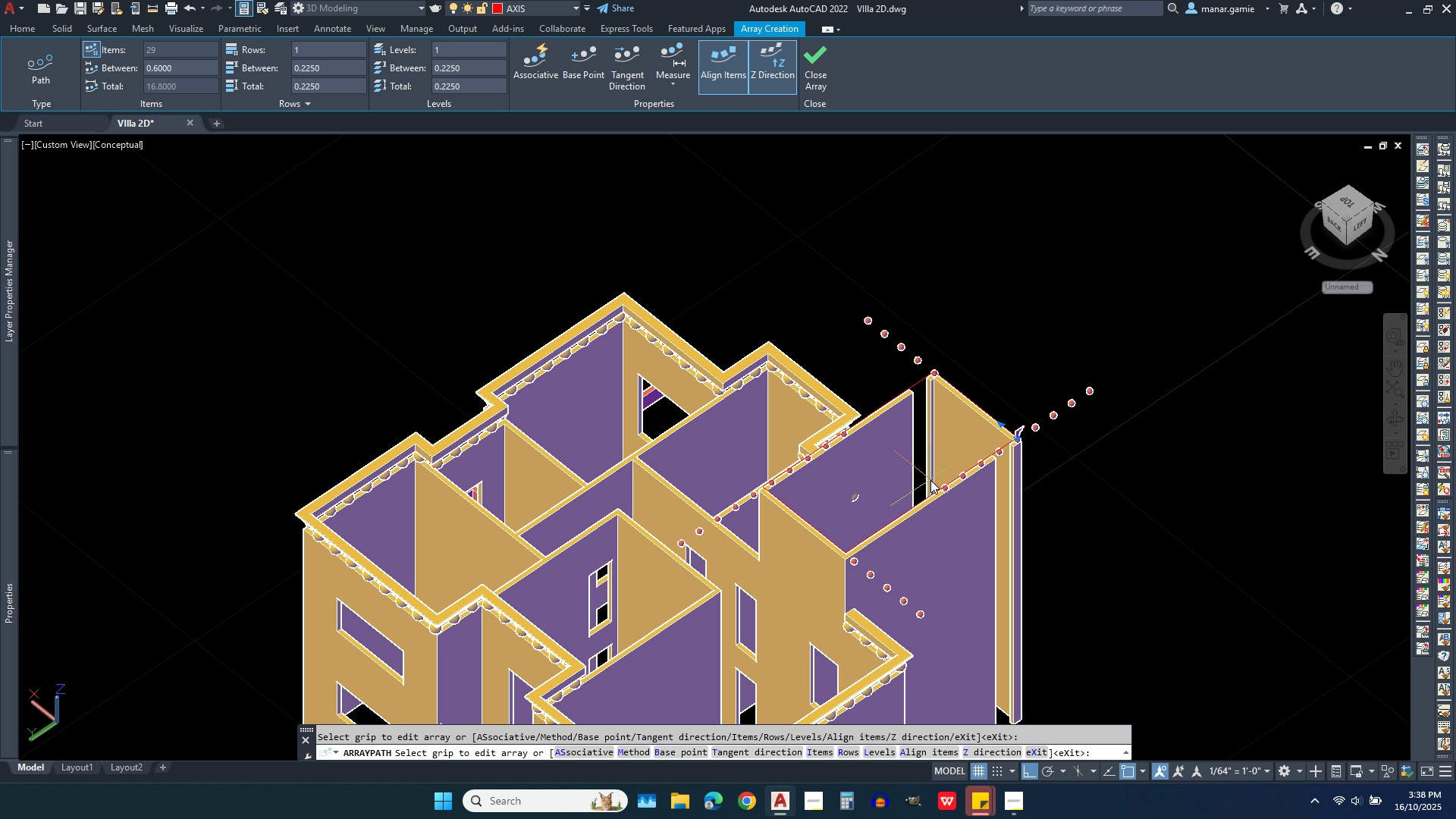 
wait(12.62)
 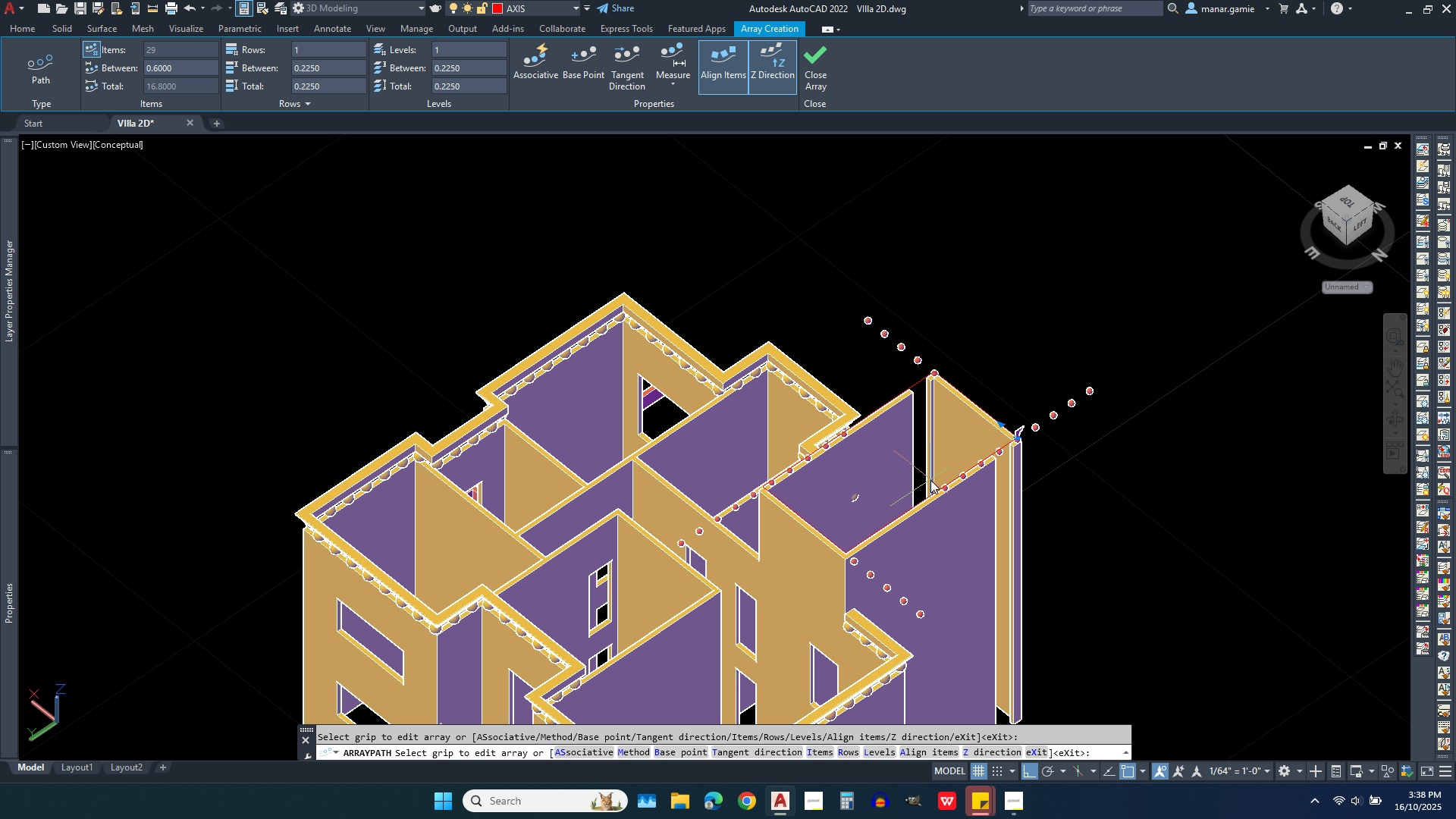 
right_click([1068, 334])
 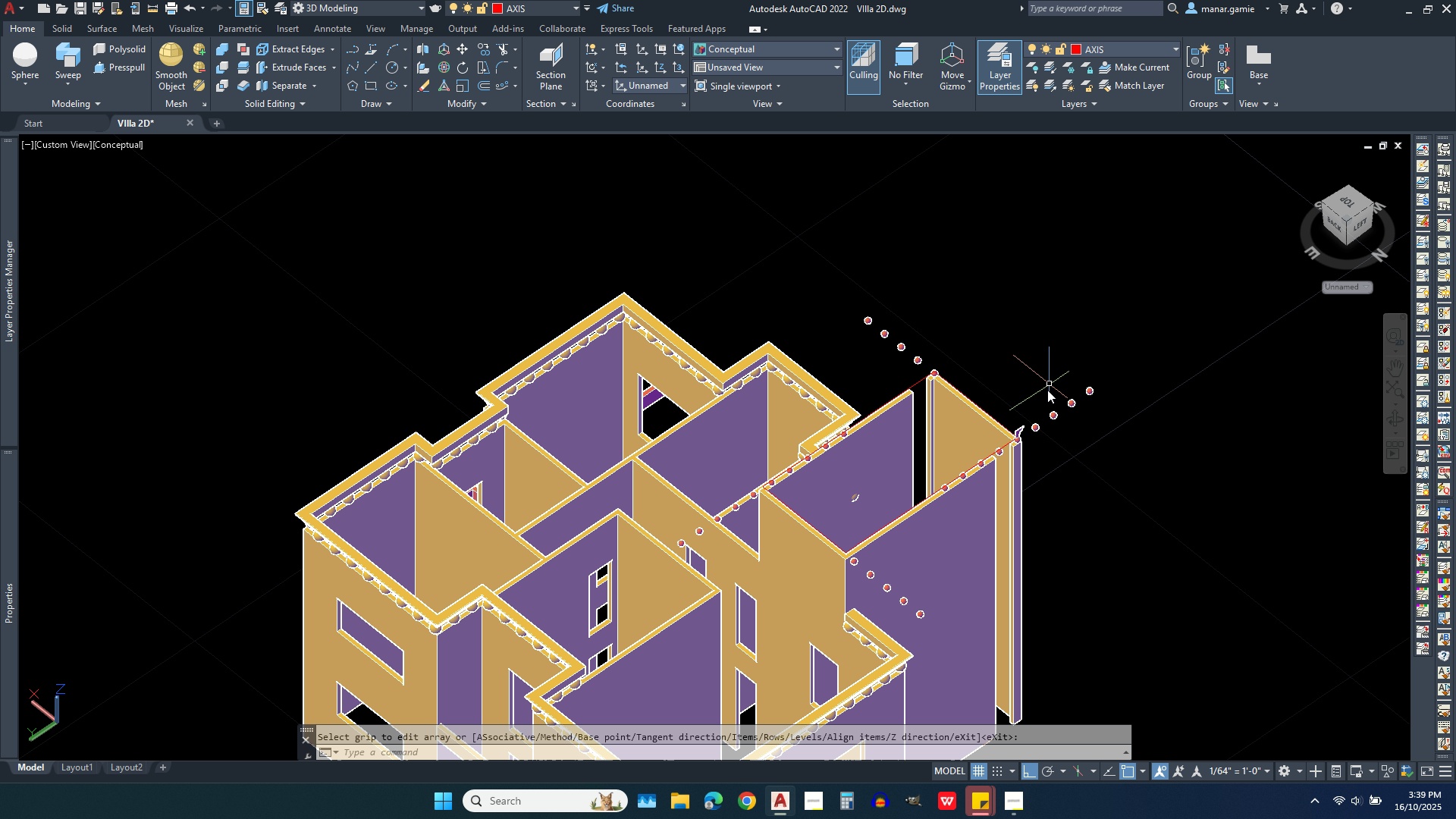 
scroll: coordinate [1039, 416], scroll_direction: up, amount: 3.0
 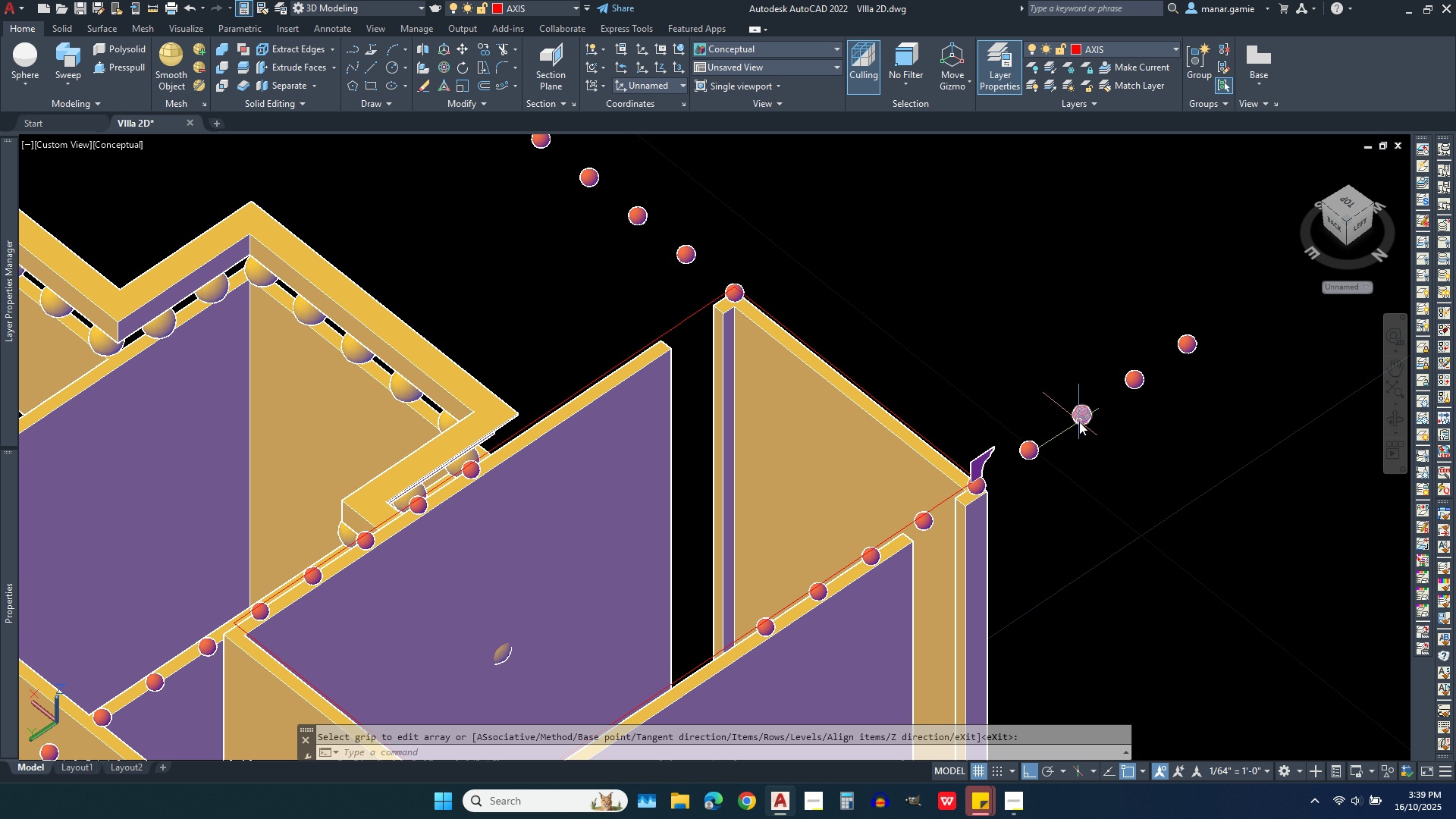 
left_click([1079, 422])
 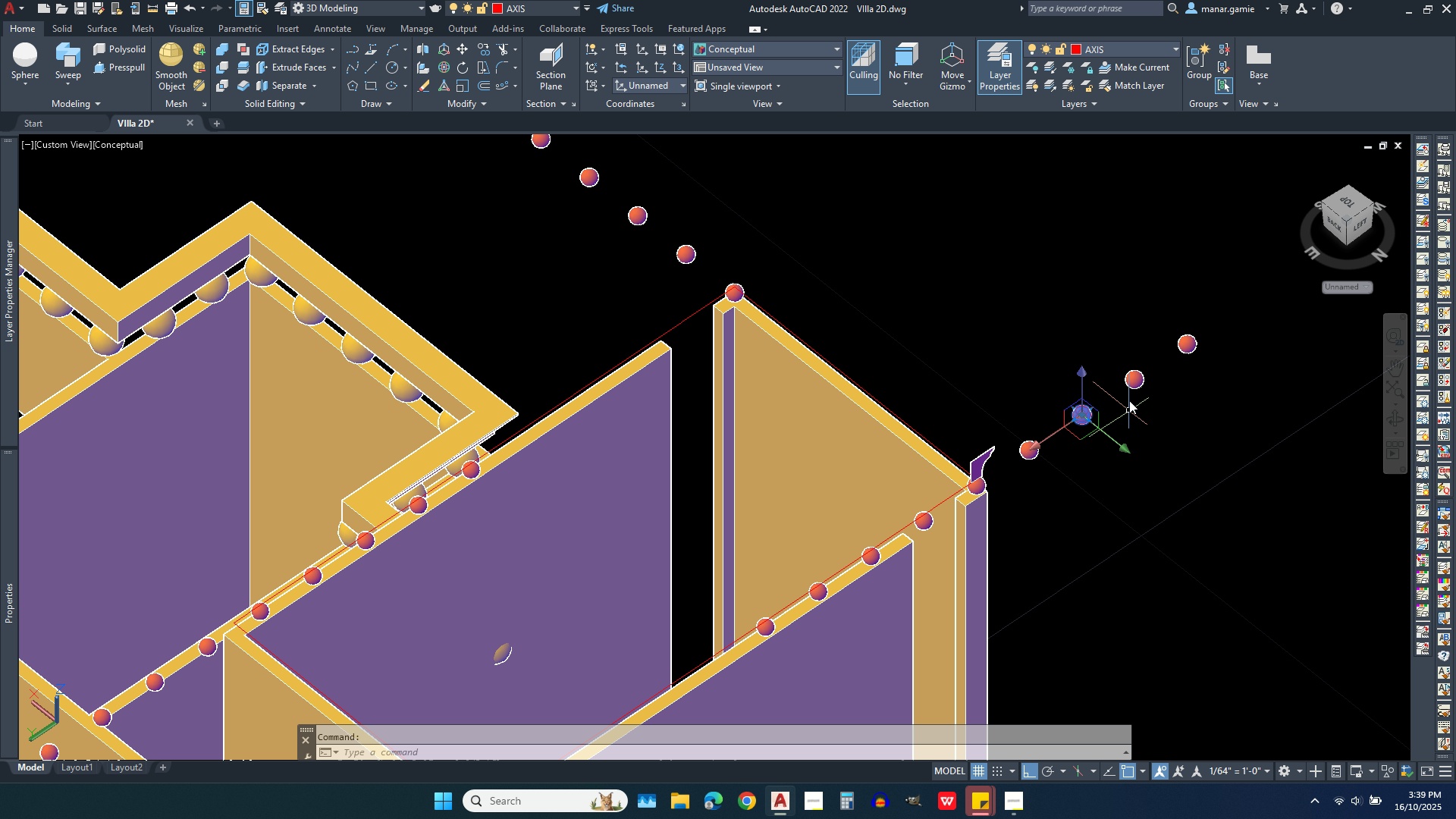 
scroll: coordinate [1129, 329], scroll_direction: down, amount: 2.0
 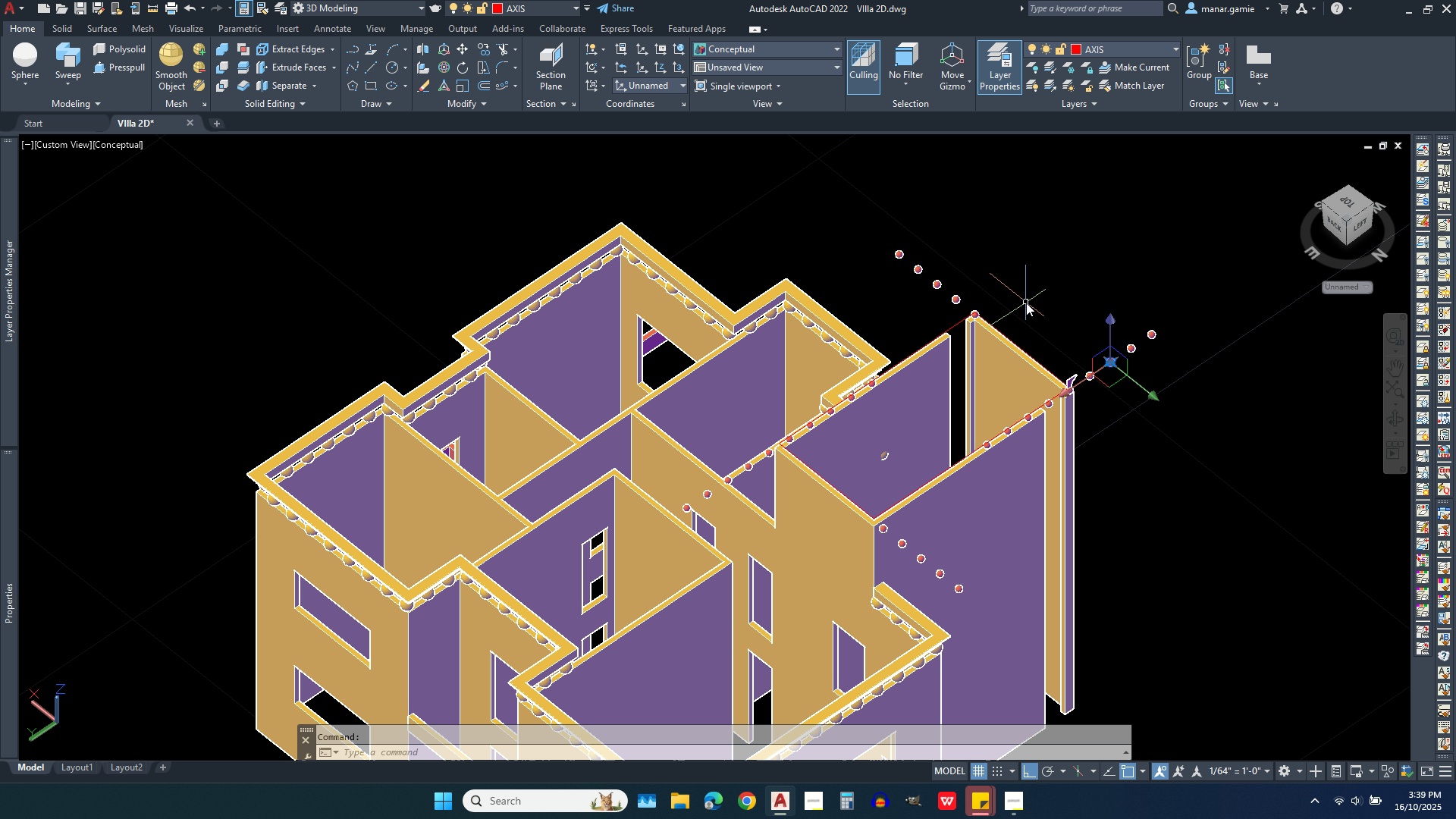 
key(Escape)
 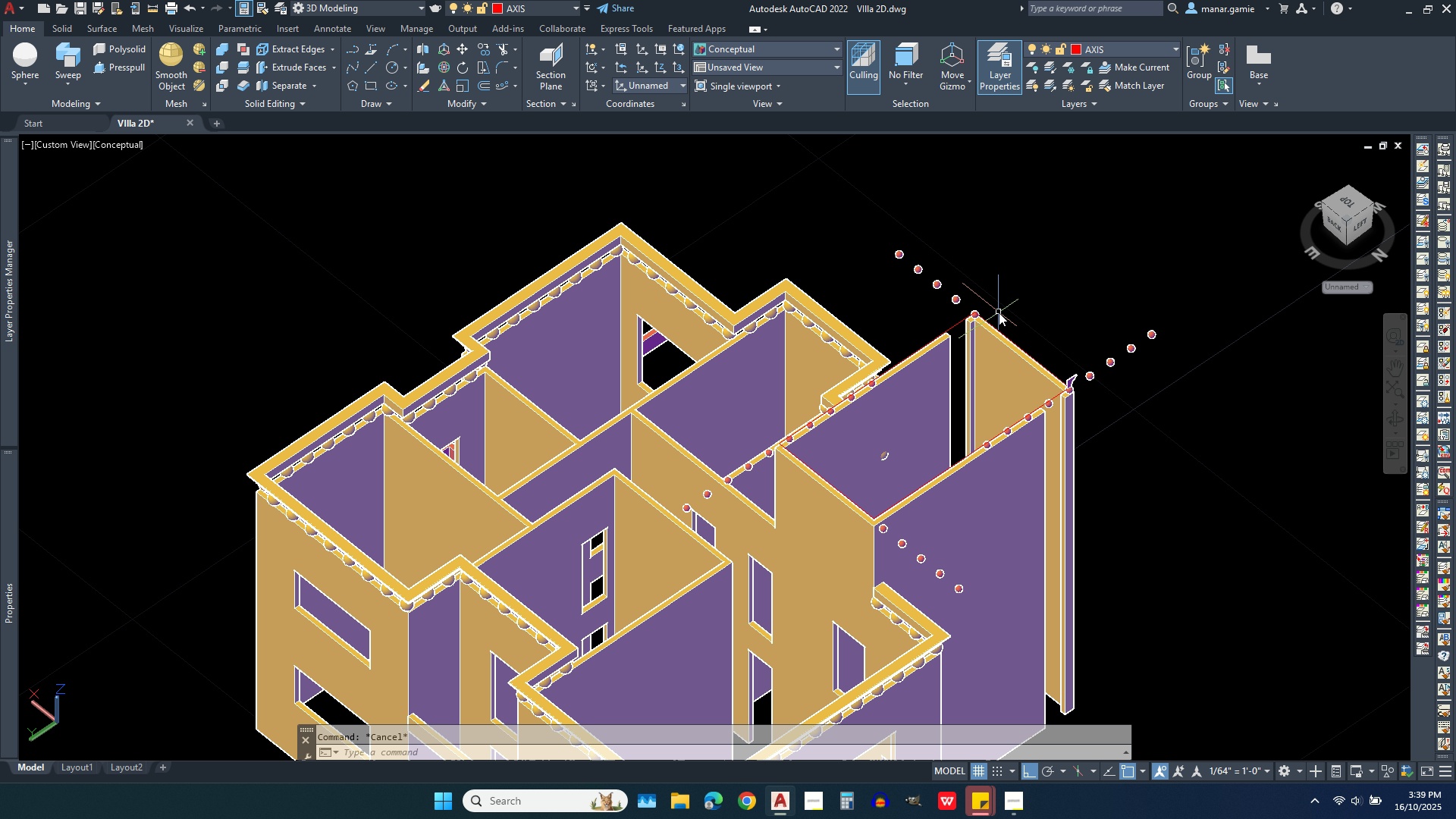 
scroll: coordinate [996, 303], scroll_direction: up, amount: 2.0
 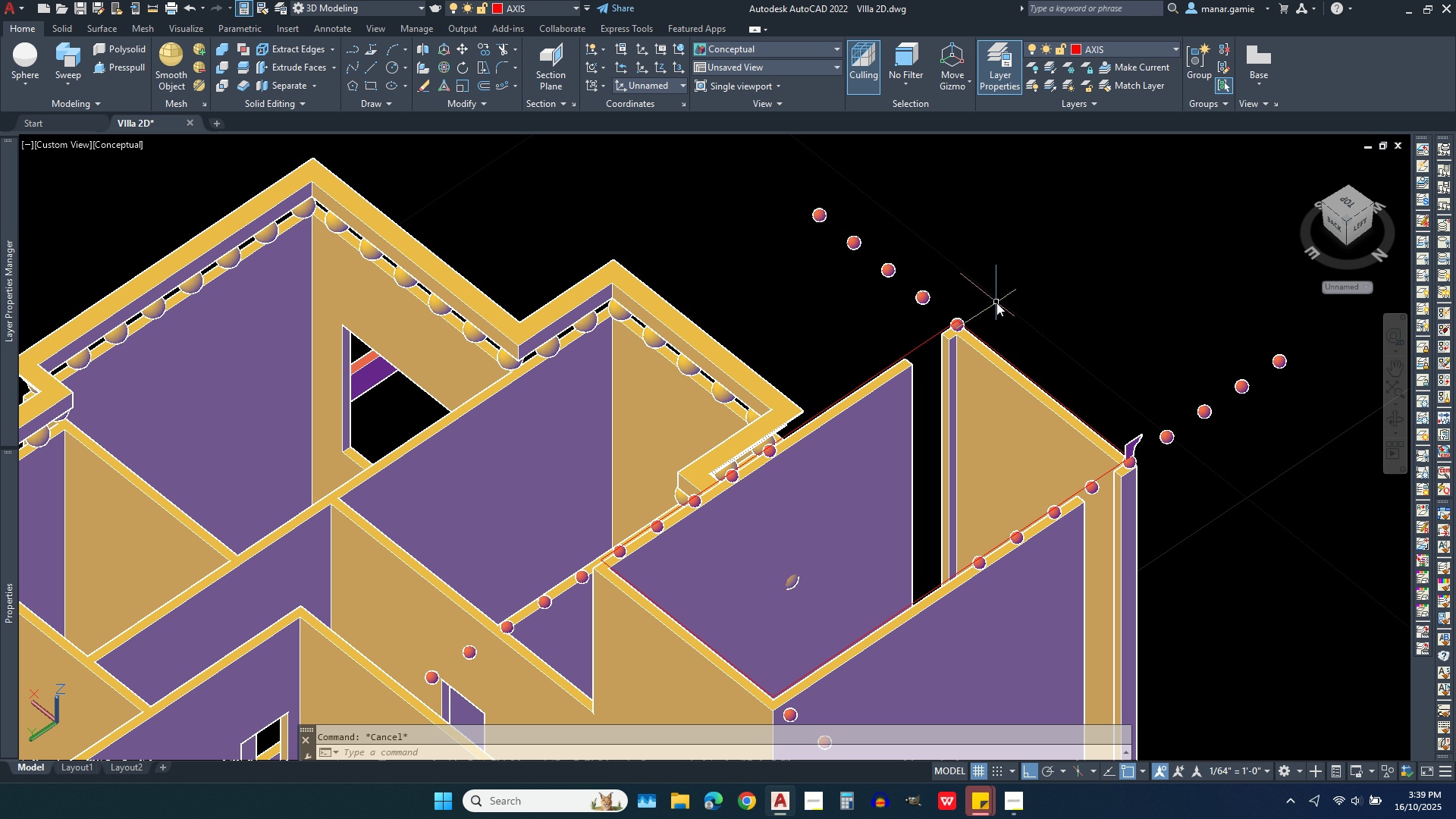 
scroll: coordinate [996, 303], scroll_direction: down, amount: 1.0
 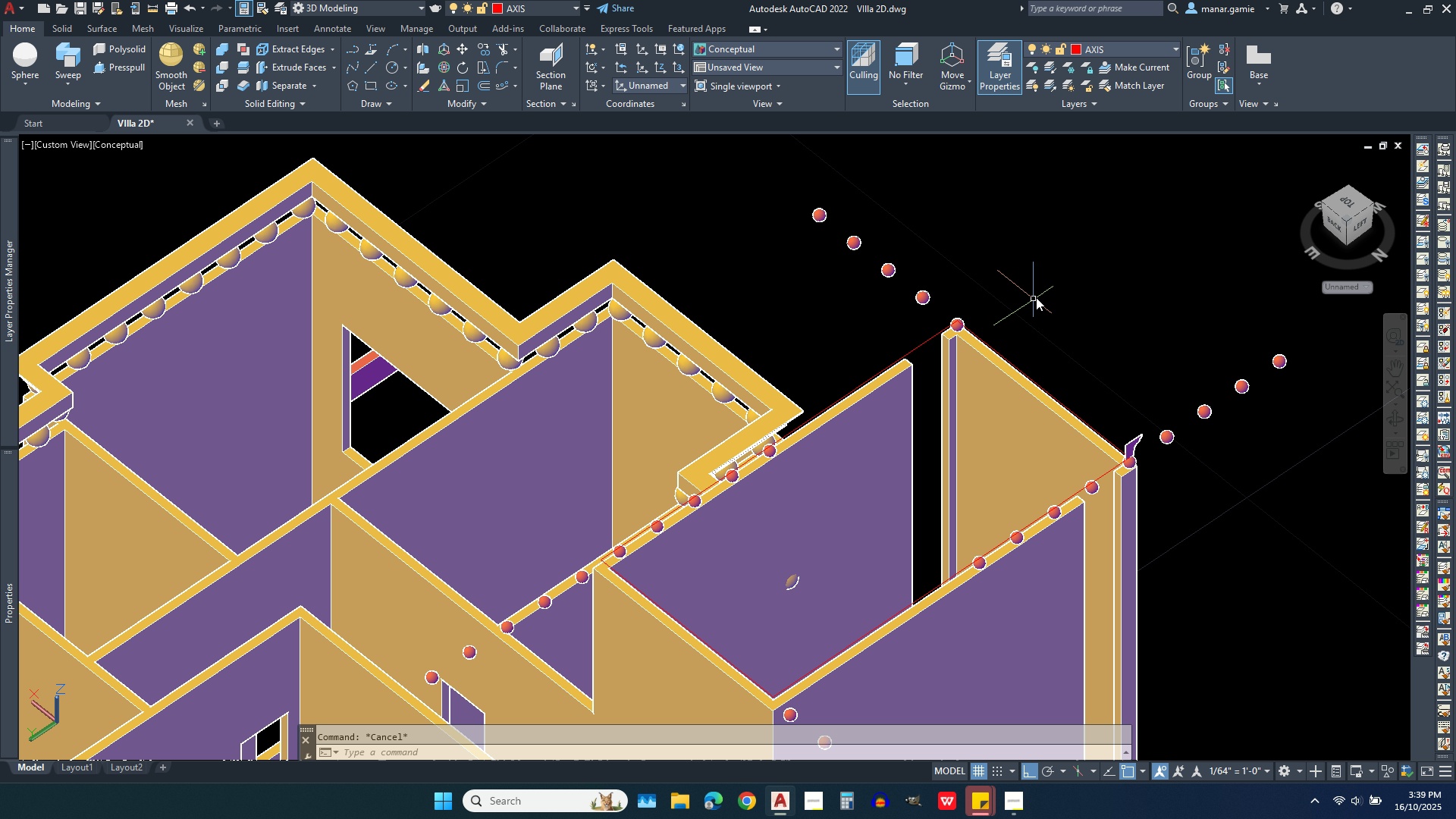 
mouse_move([1148, 80])
 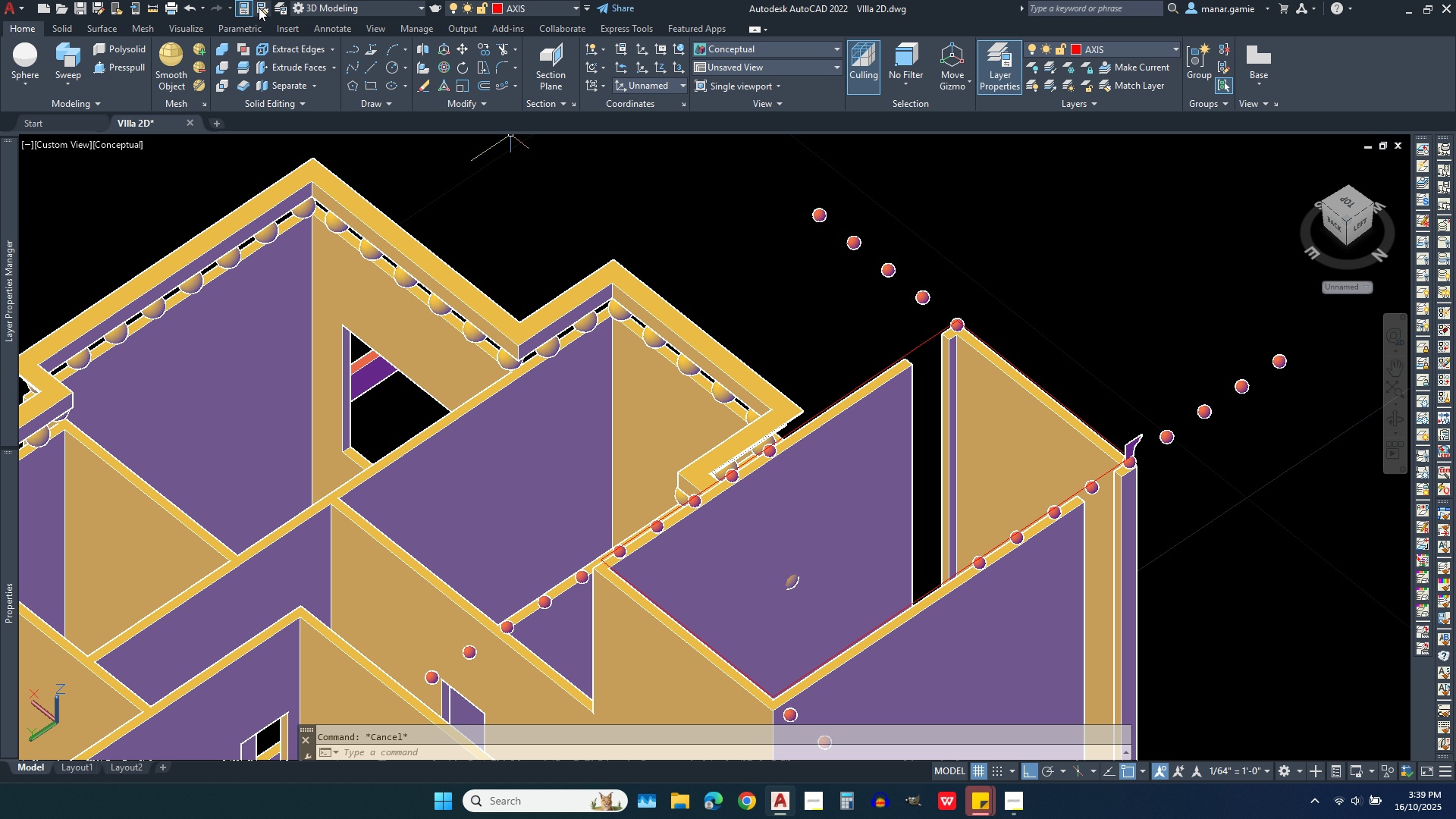 
left_click([193, 11])
 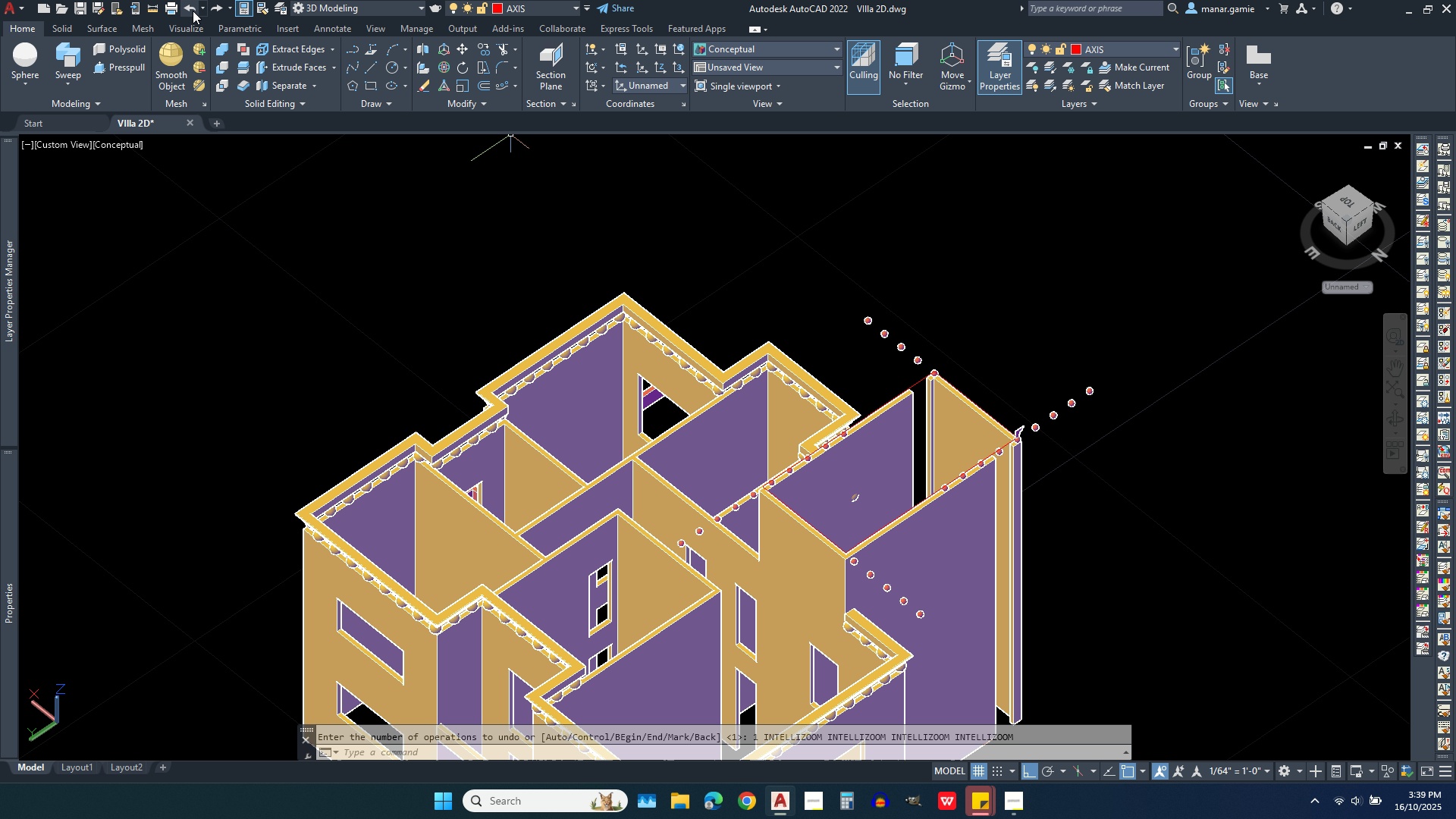 
left_click([193, 11])
 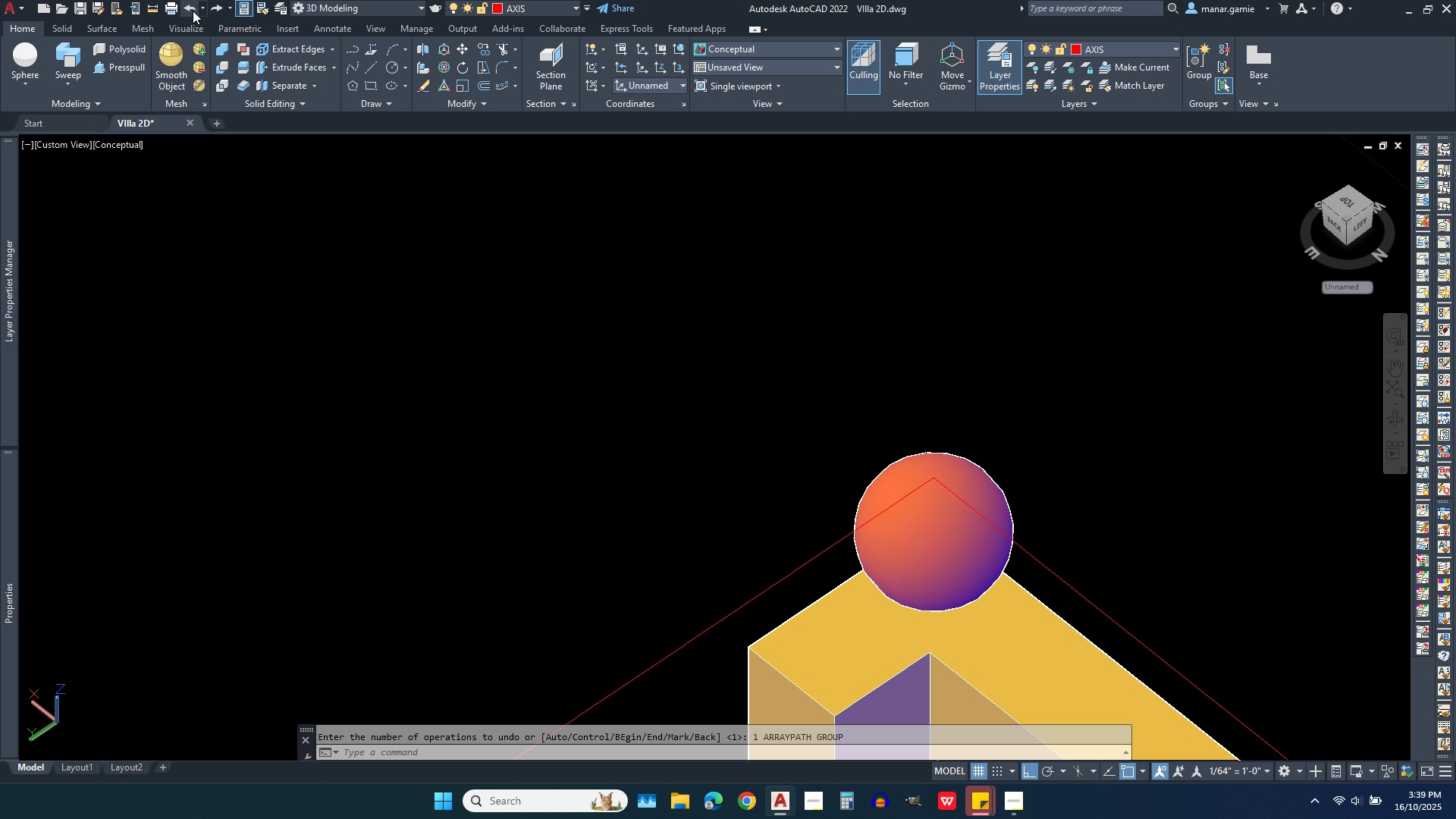 
left_click([193, 11])
 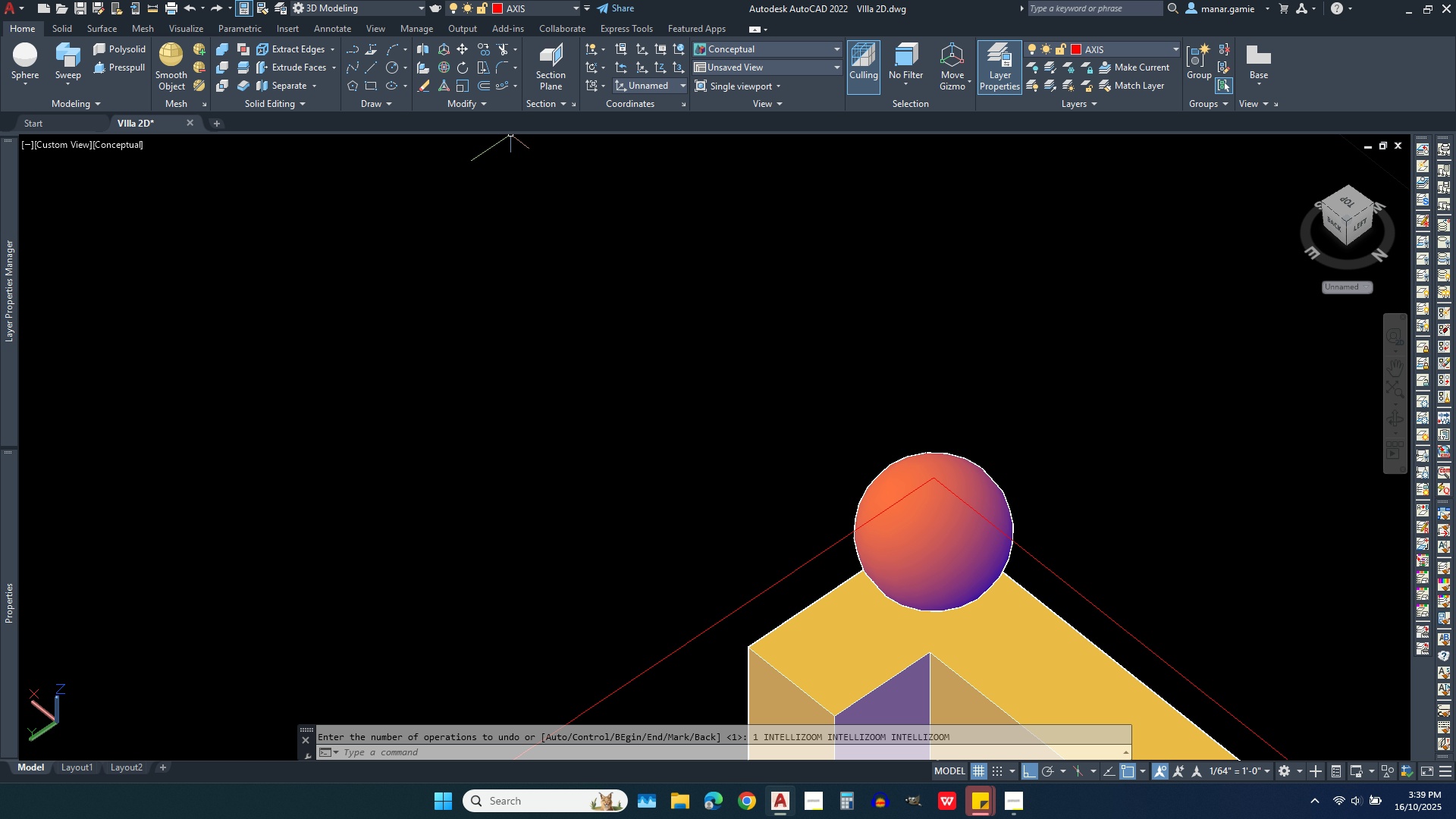 
scroll: coordinate [808, 241], scroll_direction: down, amount: 5.0
 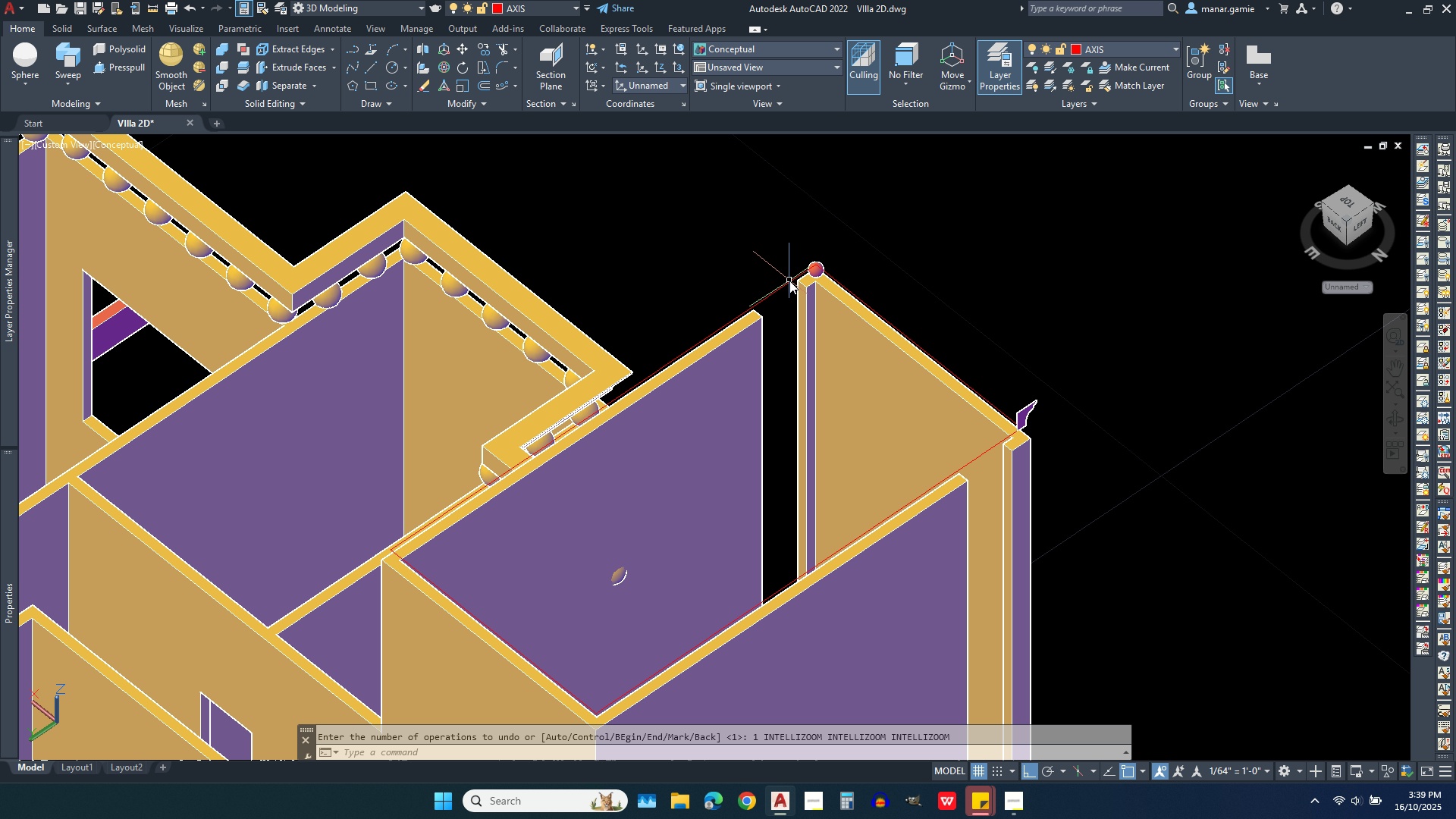 
left_click([789, 284])
 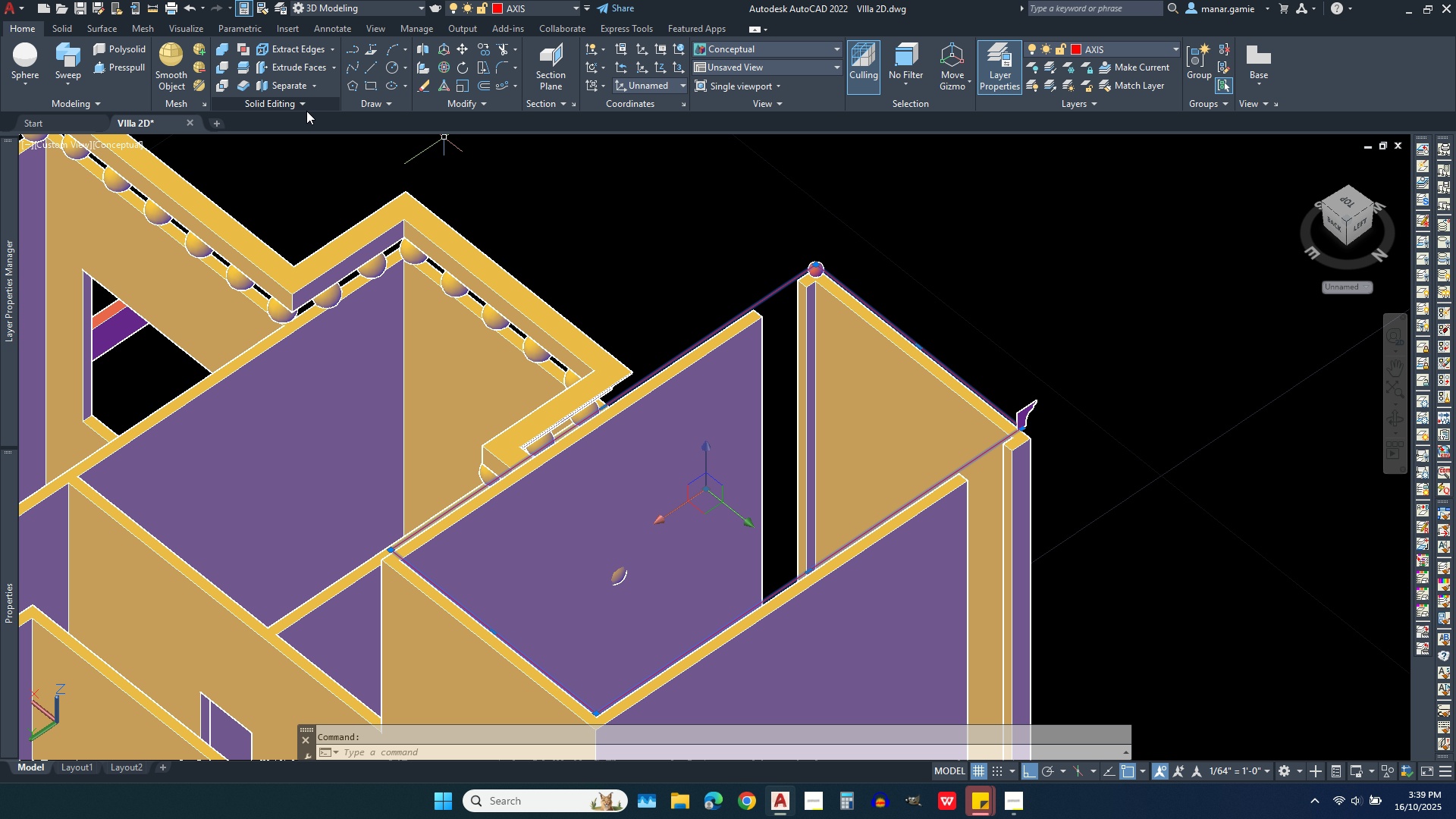 
left_click([494, 106])
 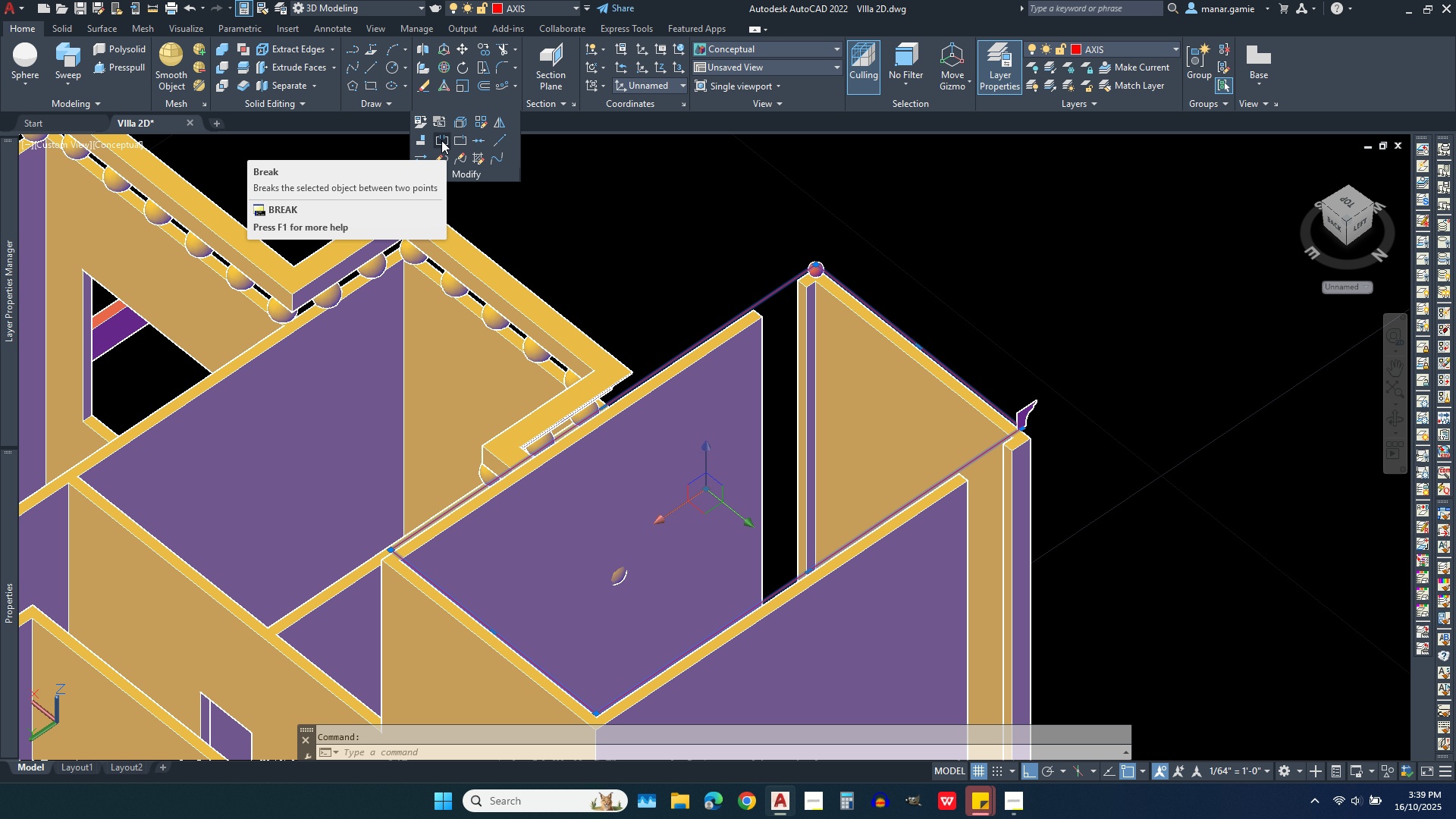 
left_click([441, 140])
 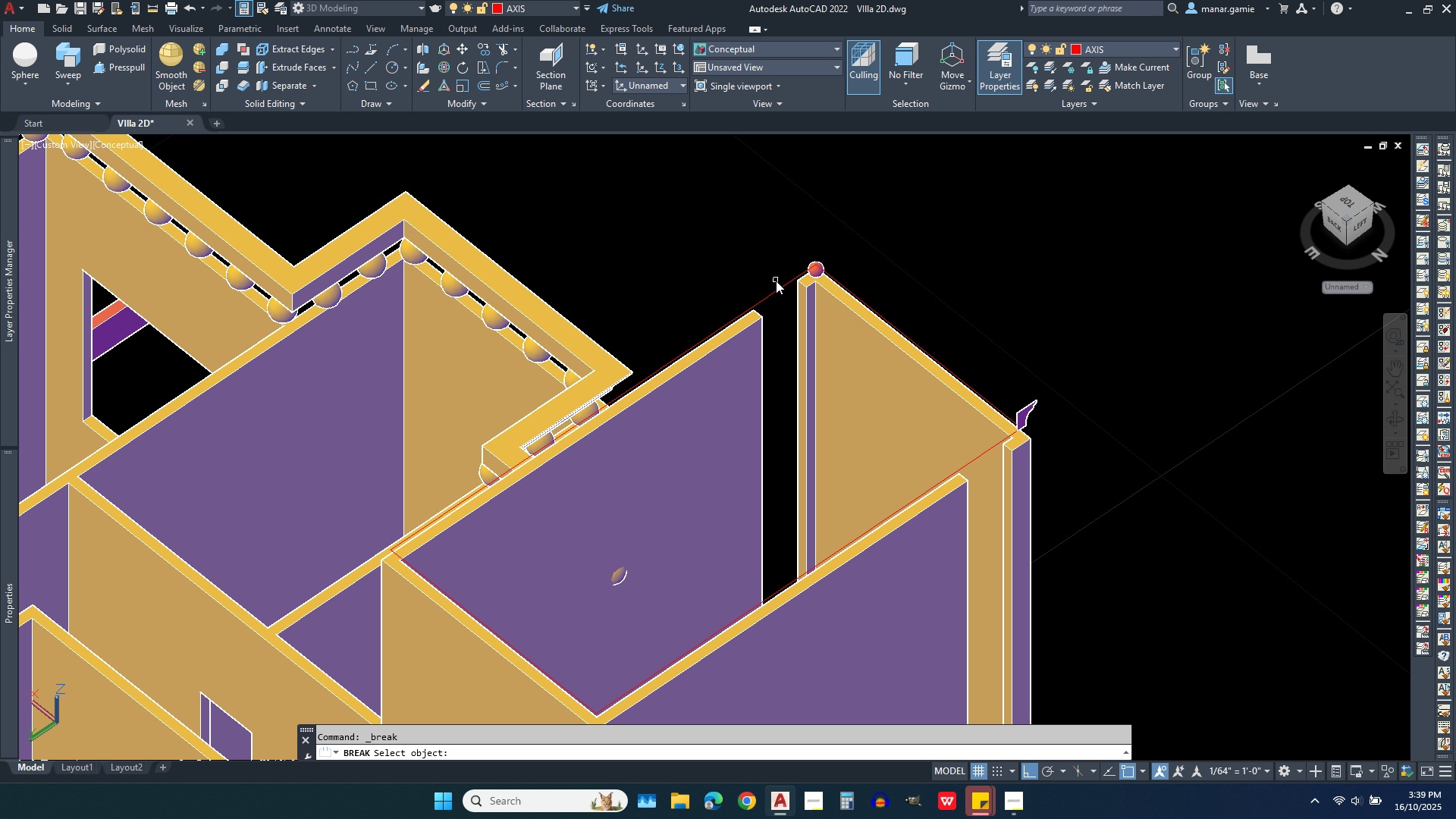 
scroll: coordinate [829, 265], scroll_direction: up, amount: 5.0
 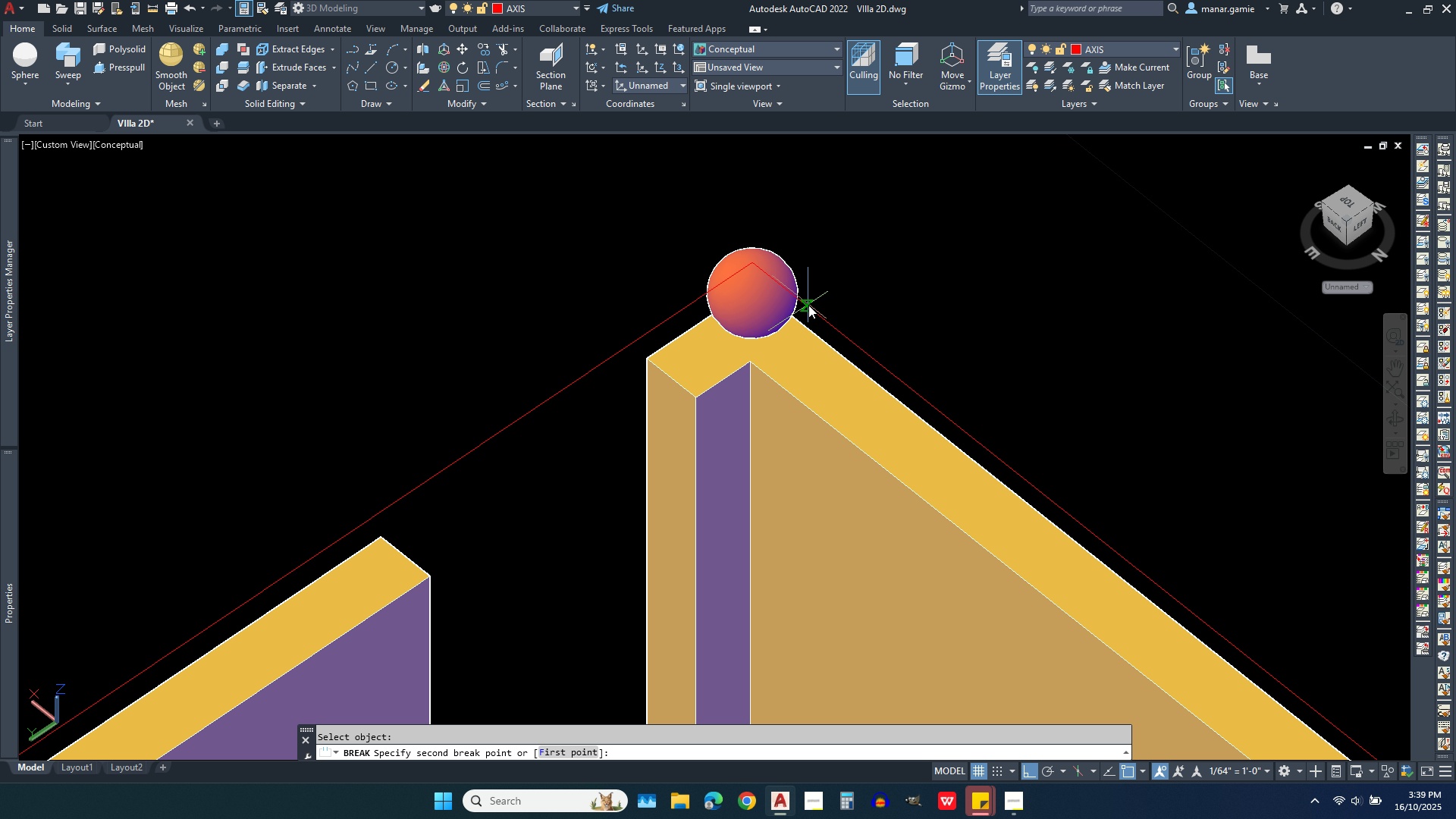 
left_click([808, 305])
 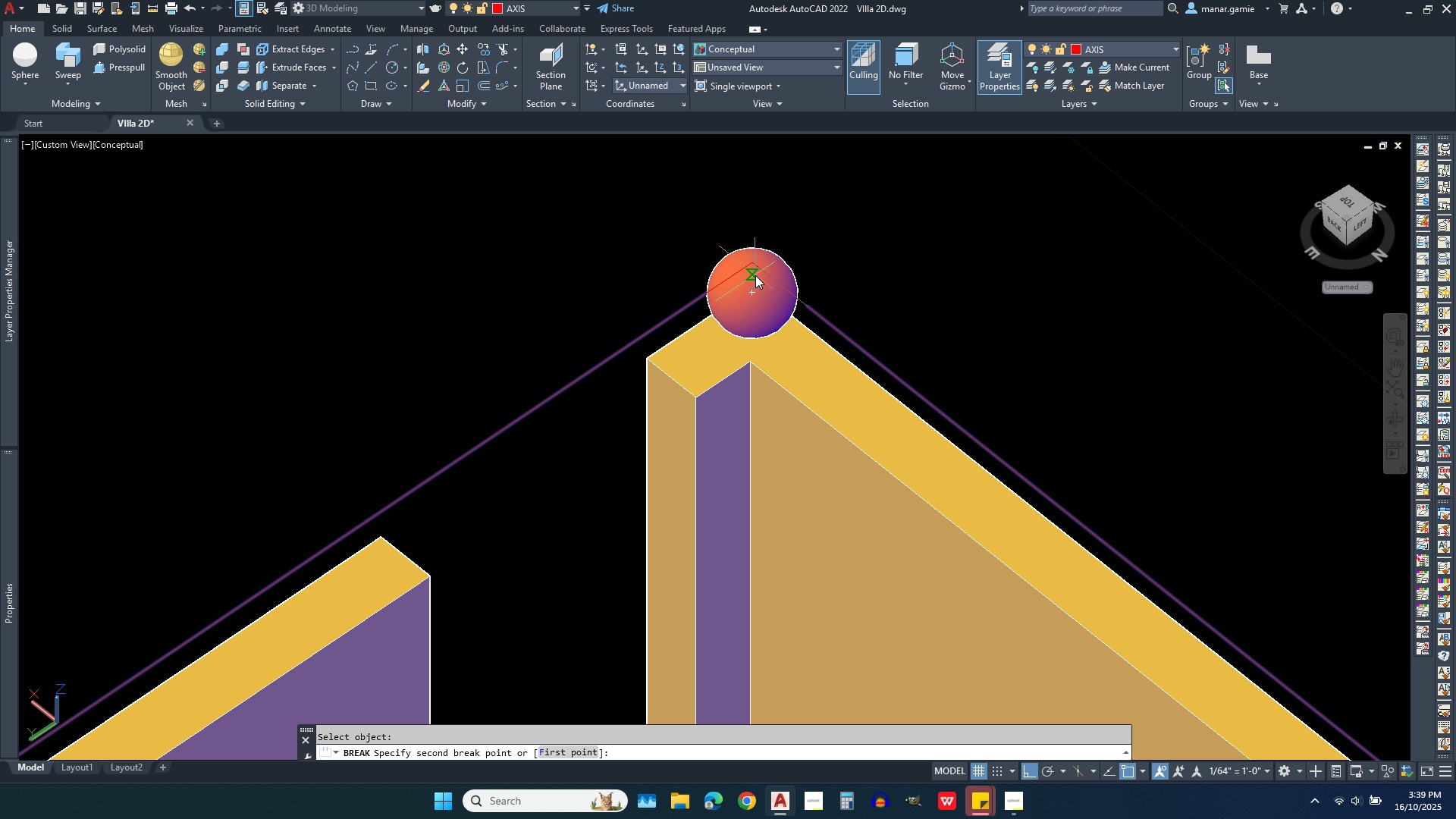 
left_click([752, 268])
 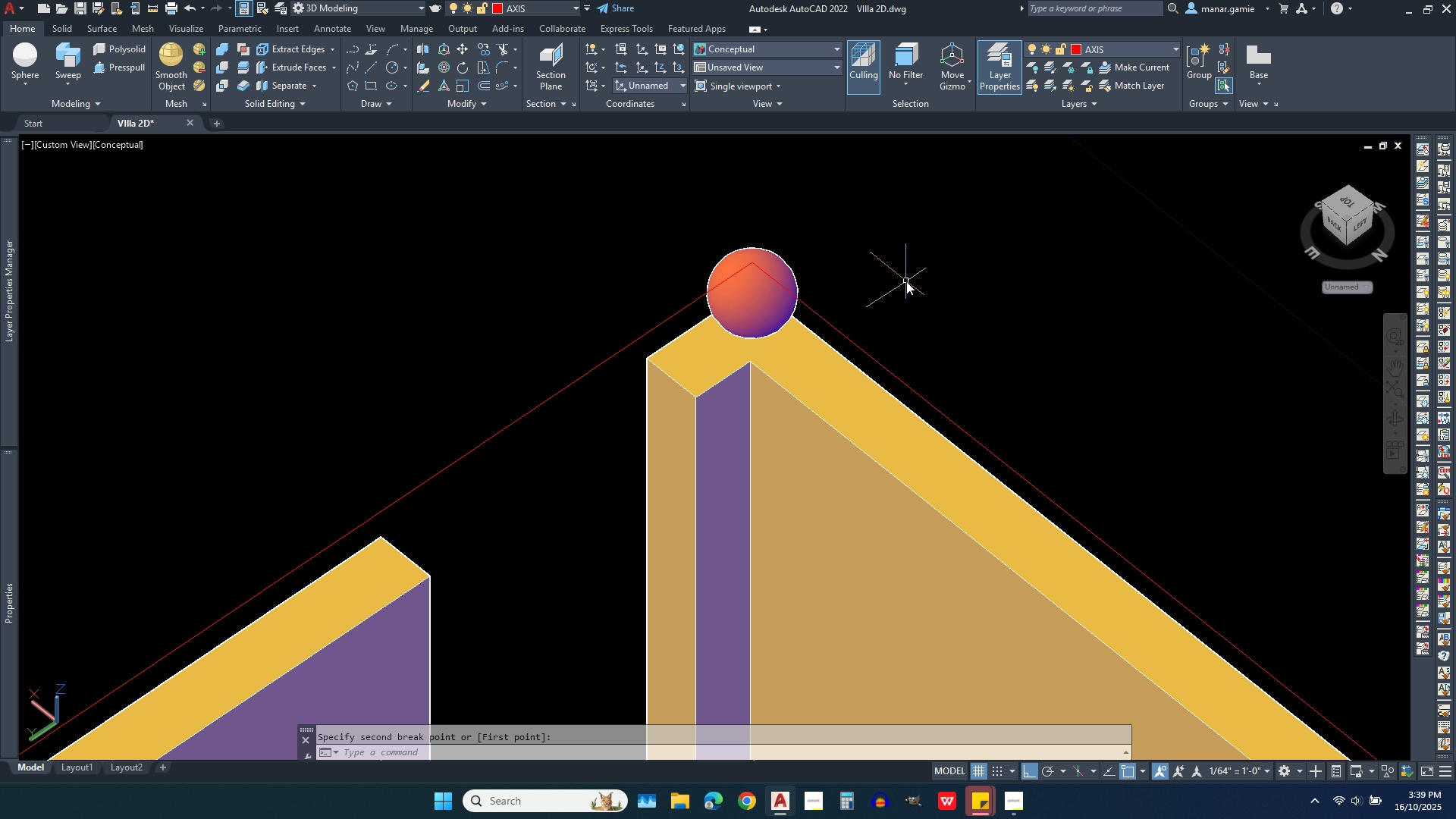 
key(Escape)
 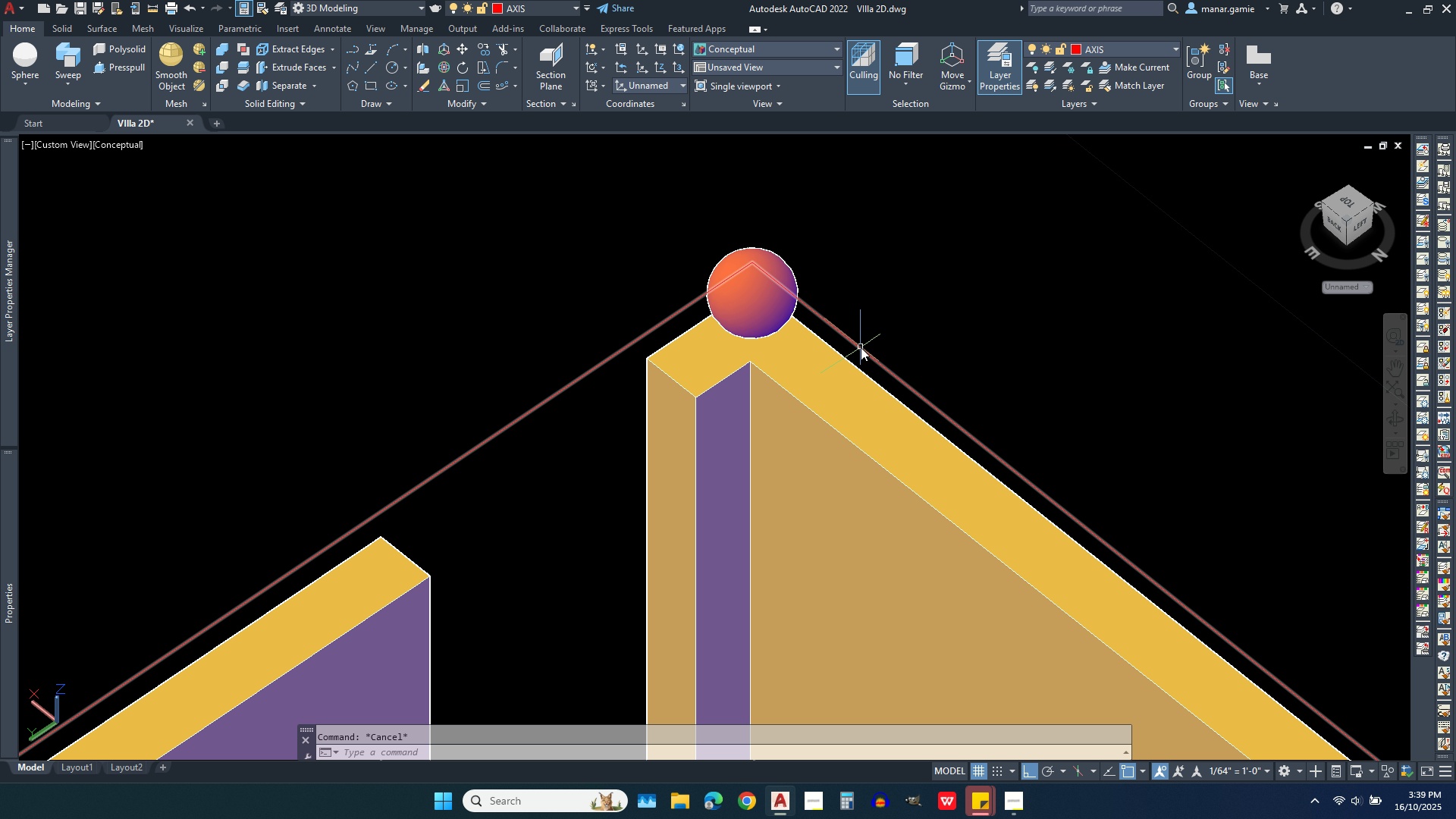 
left_click([861, 350])
 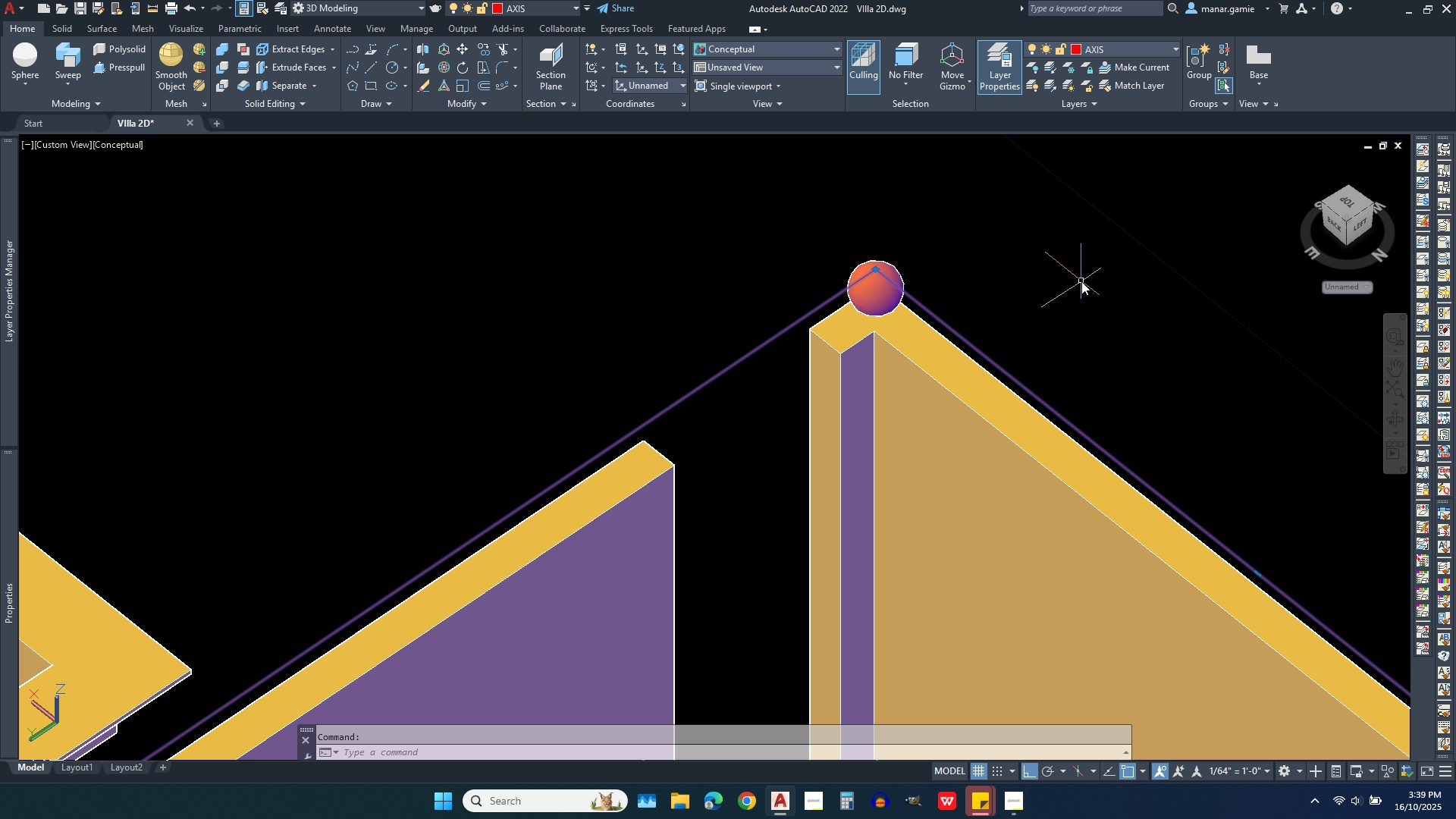 
scroll: coordinate [1081, 281], scroll_direction: down, amount: 2.0
 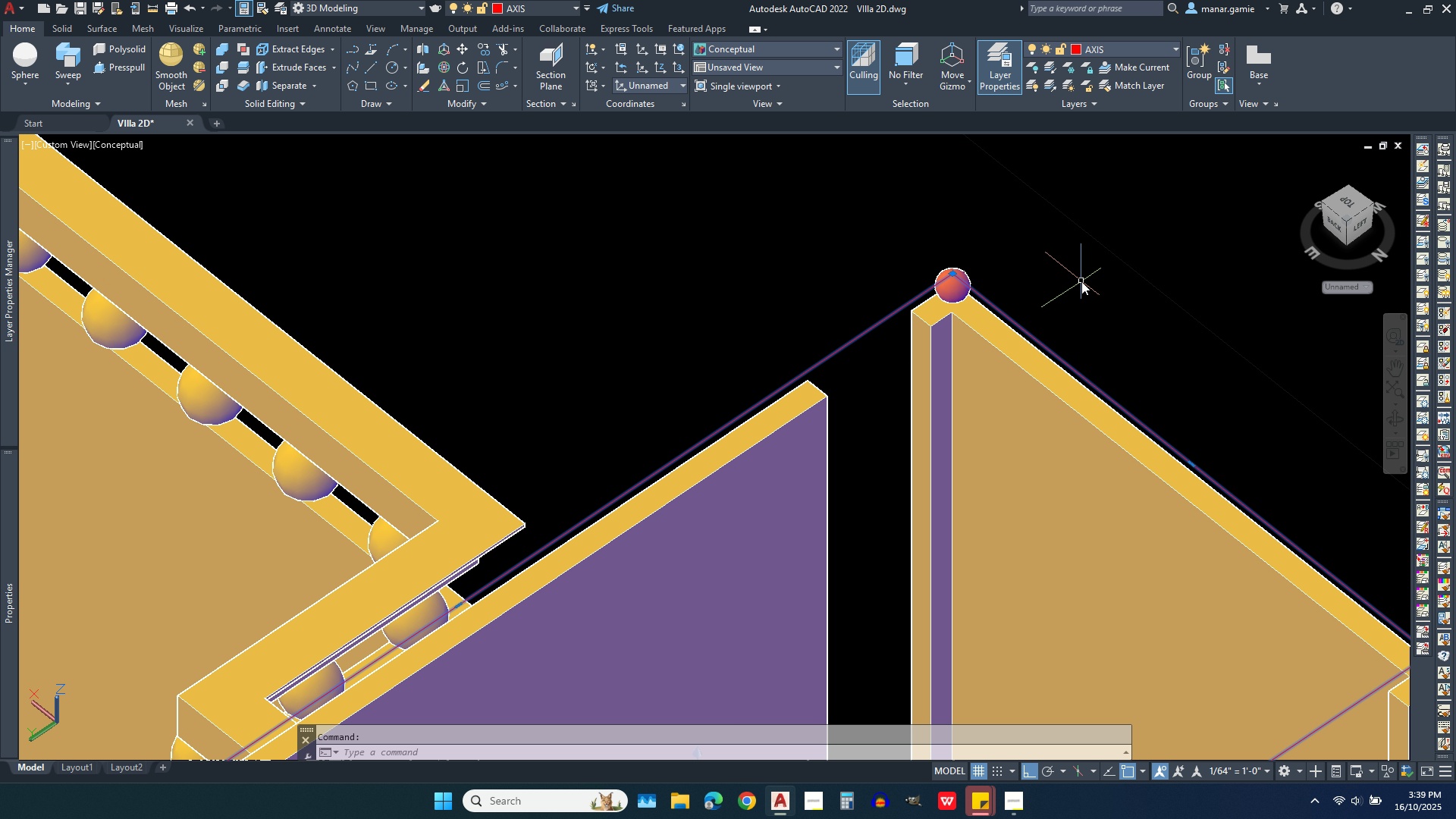 
key(Escape)
 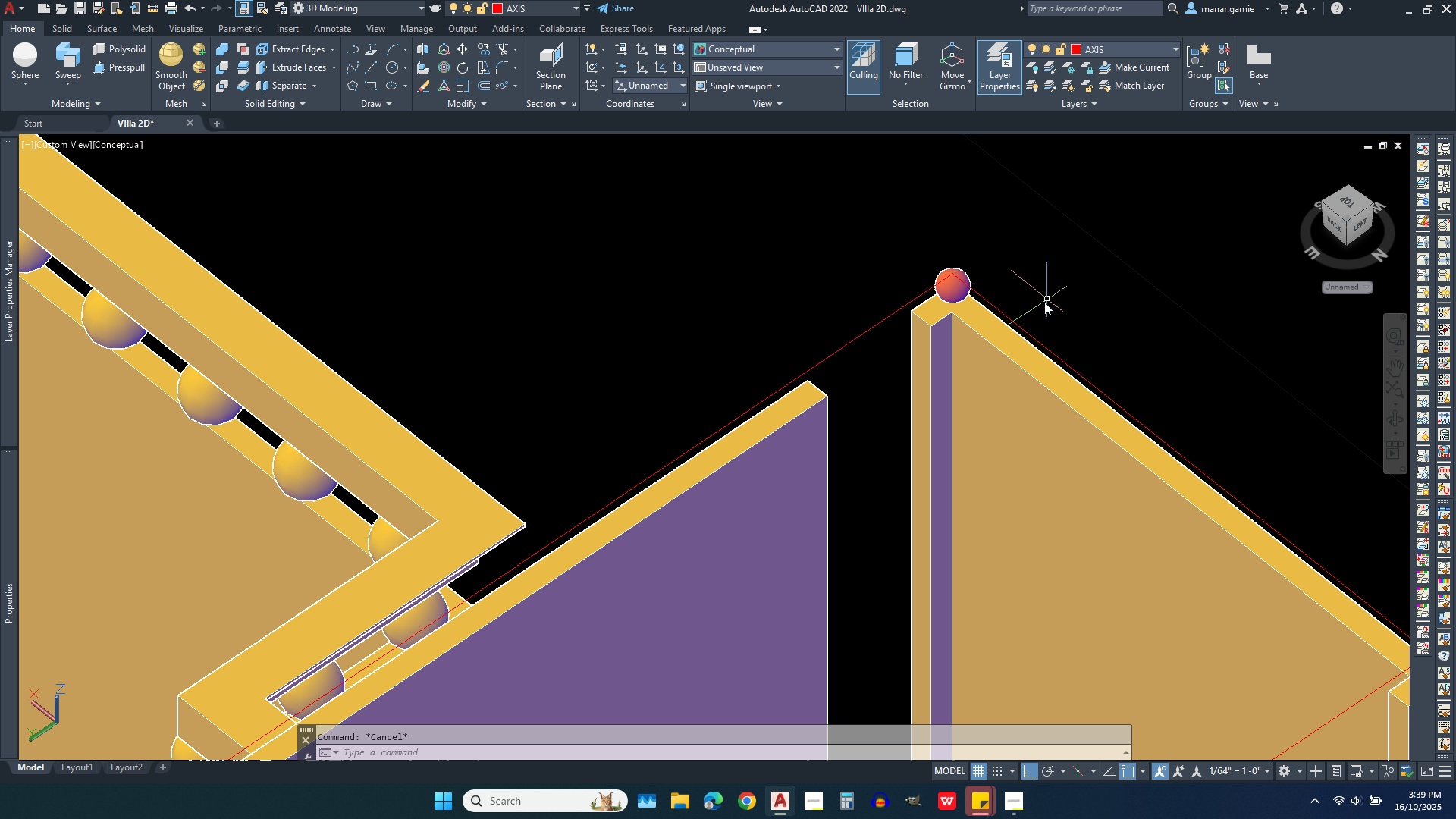 
key(Escape)
 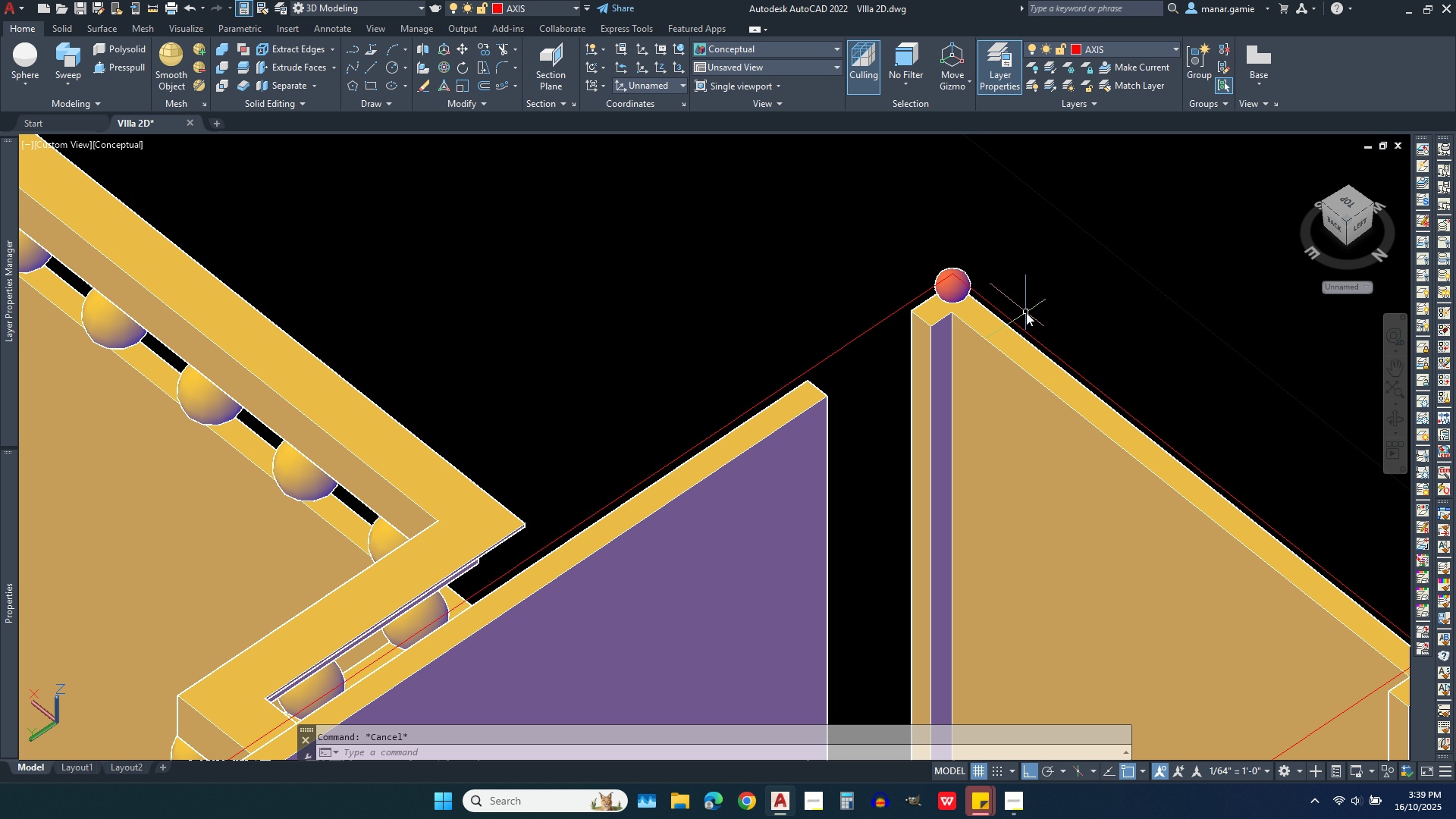 
key(Escape)
 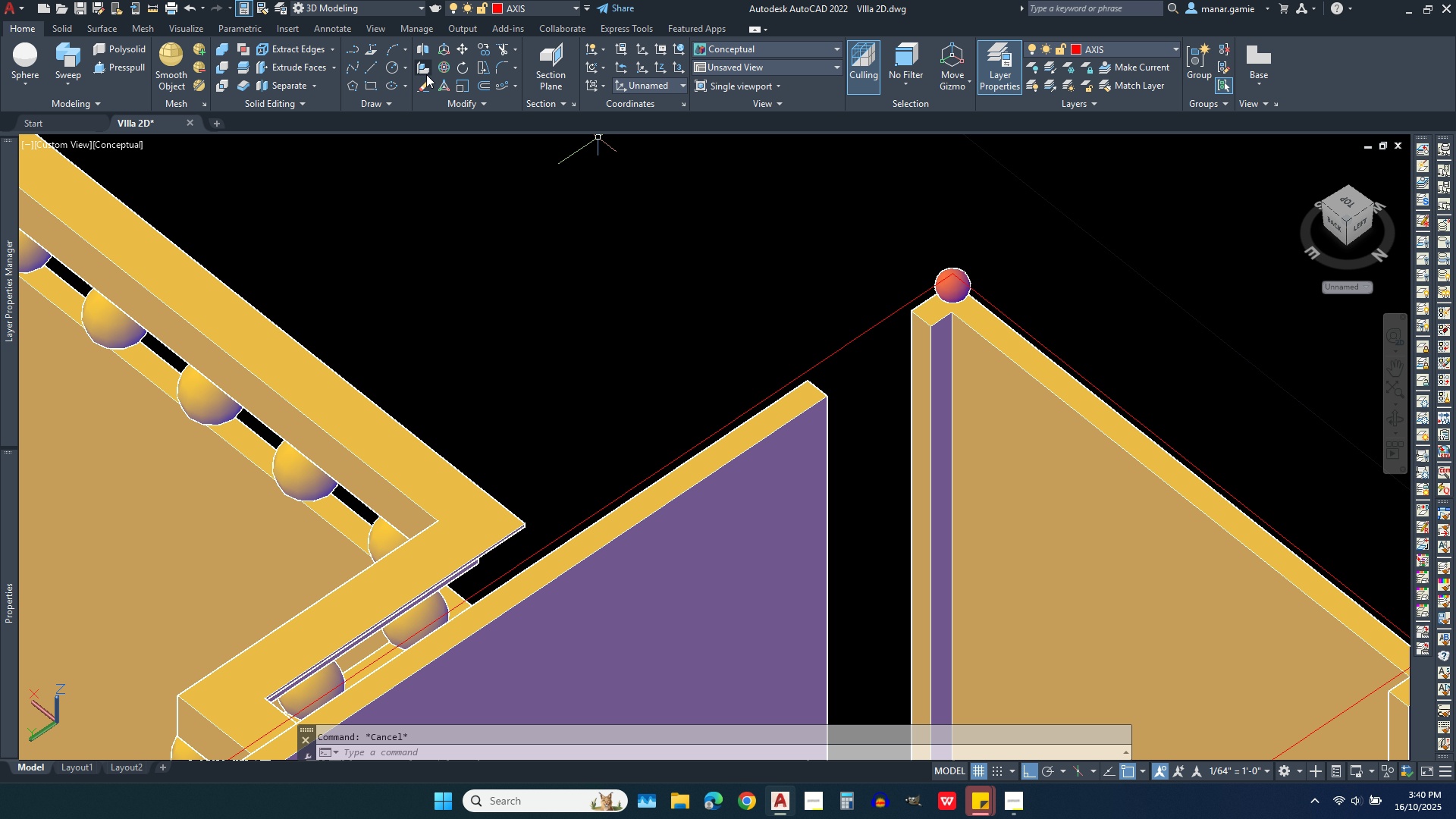 
left_click([503, 85])
 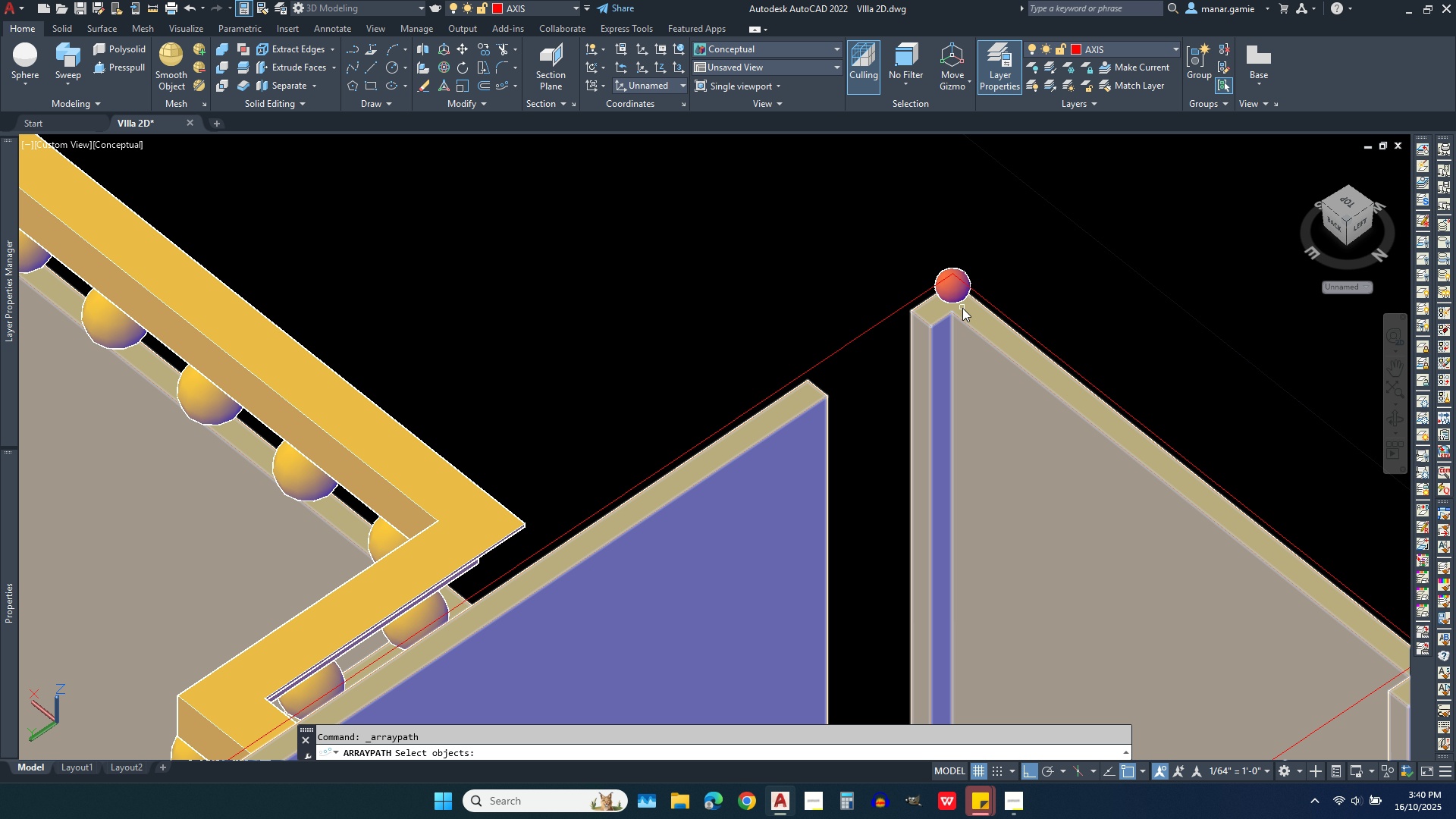 
left_click([957, 300])
 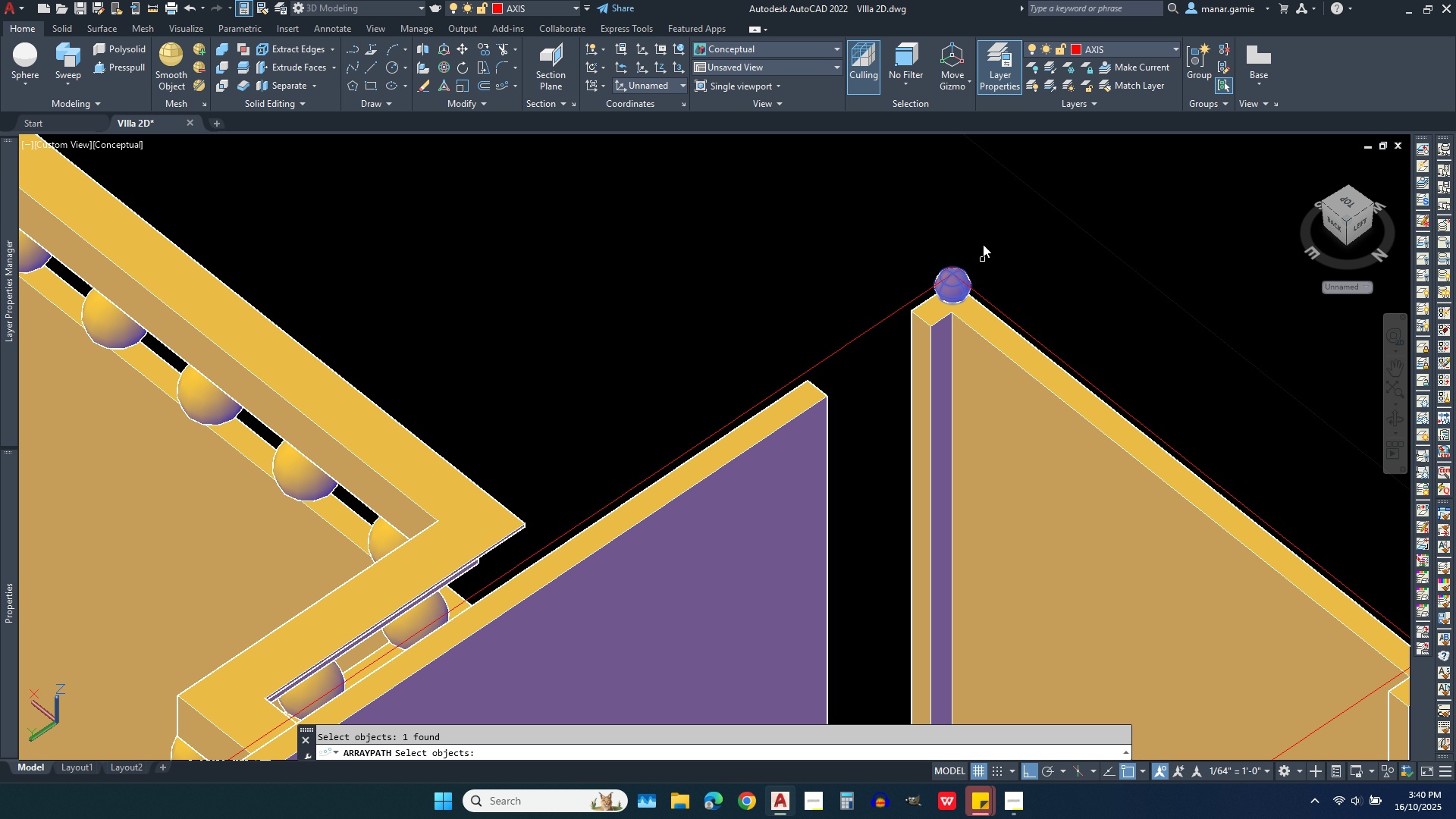 
right_click([896, 223])
 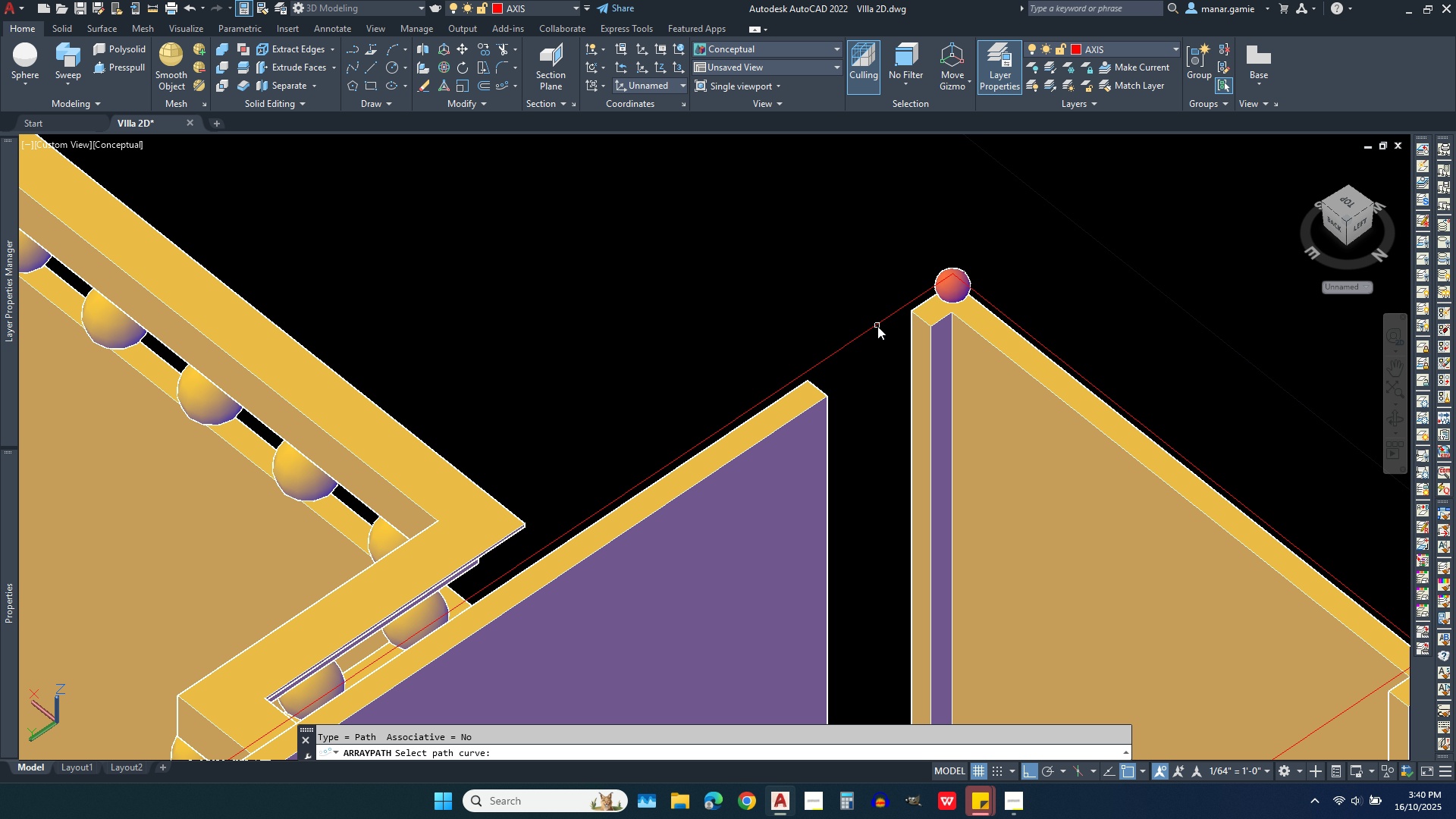 
left_click([874, 326])
 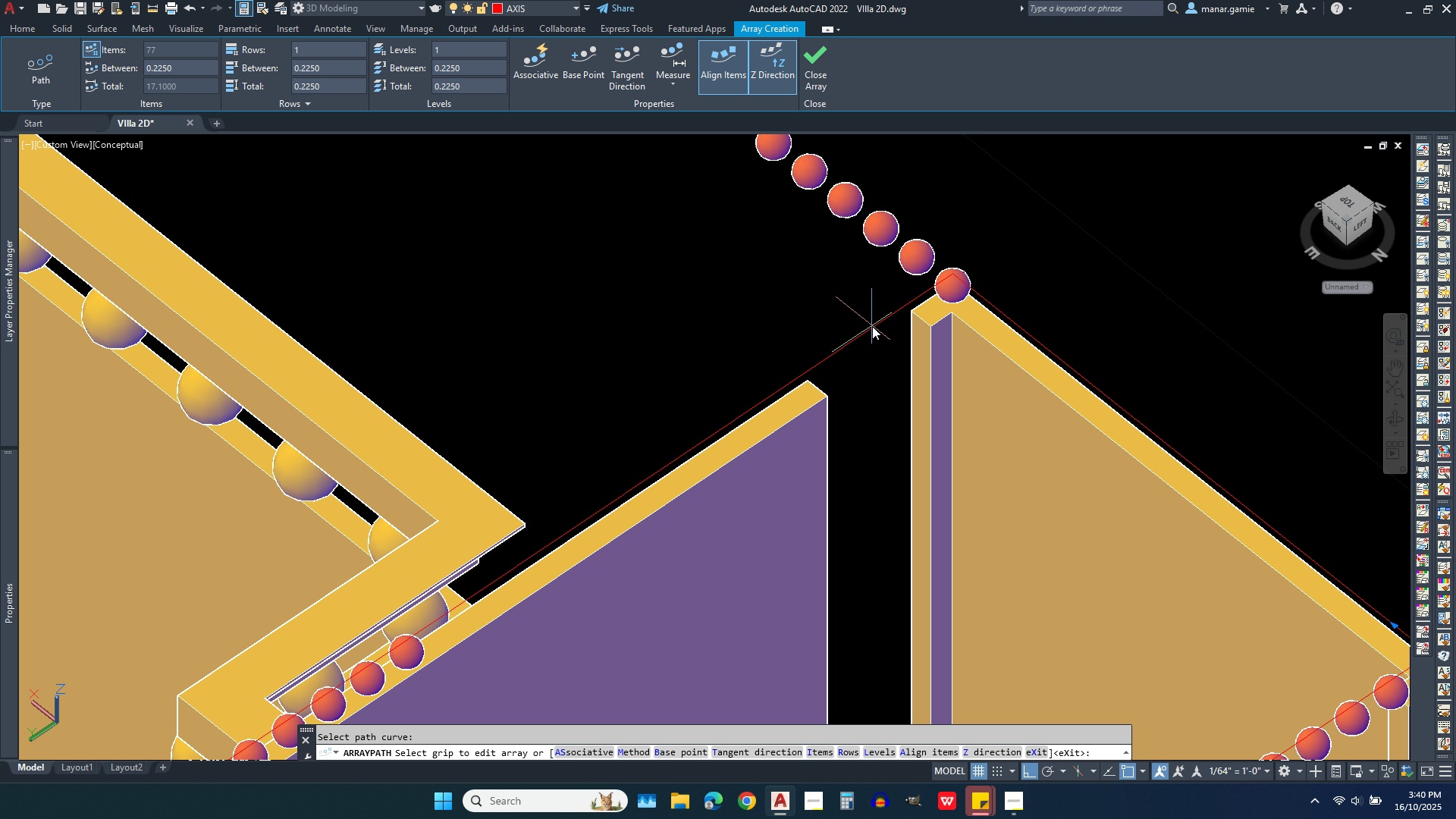 
scroll: coordinate [861, 324], scroll_direction: down, amount: 2.0
 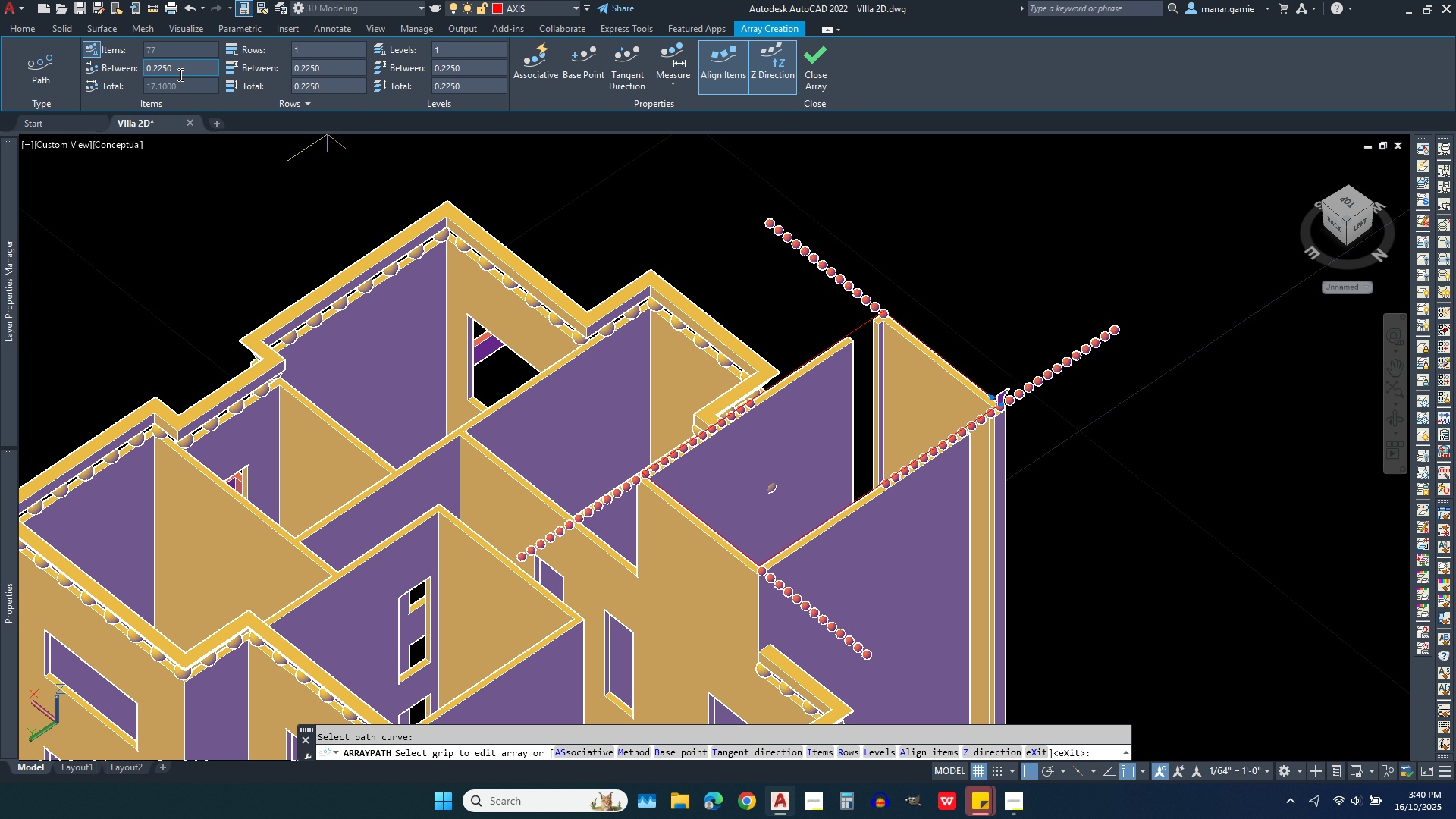 
wait(7.85)
 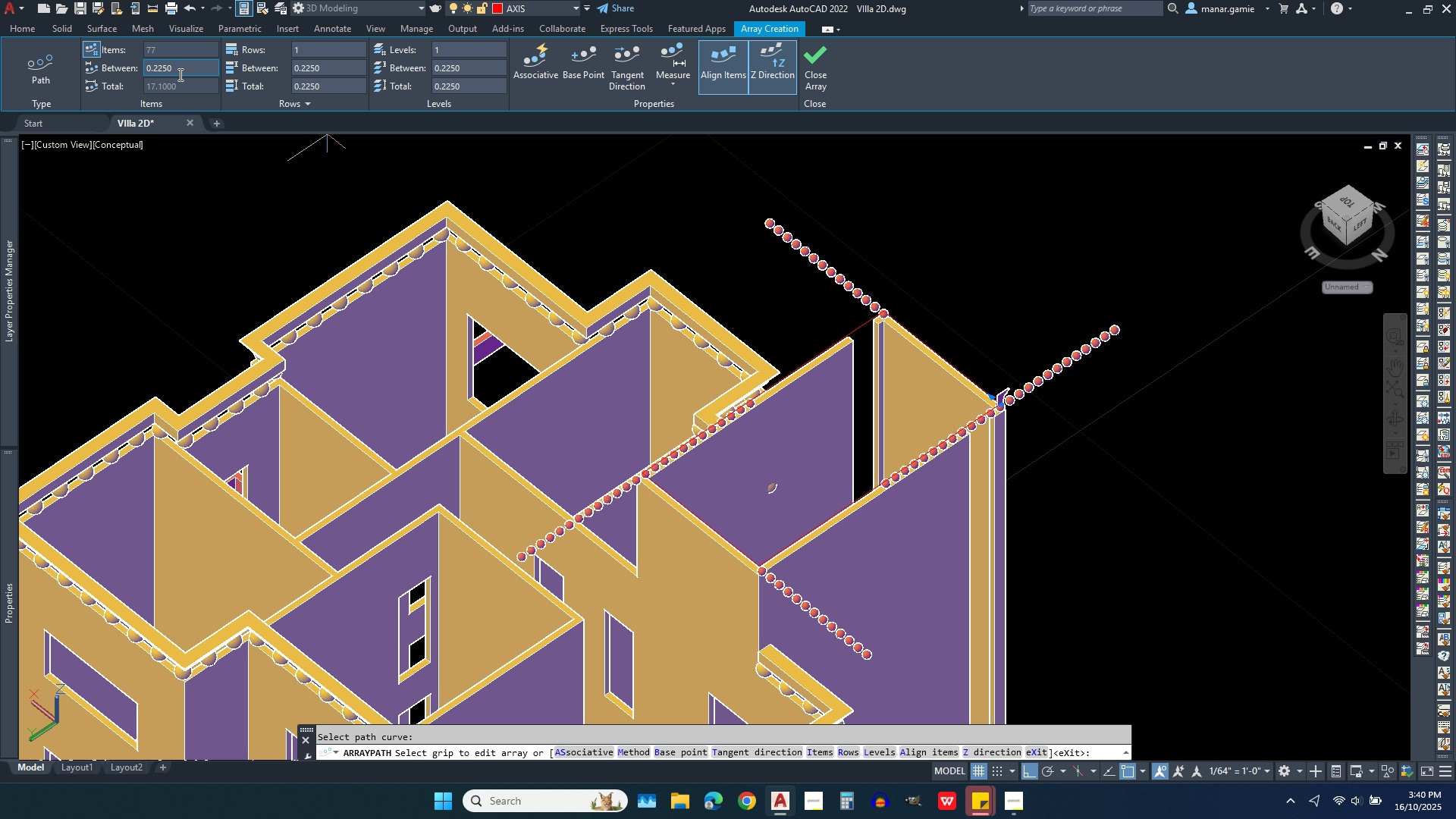 
key(Period)
 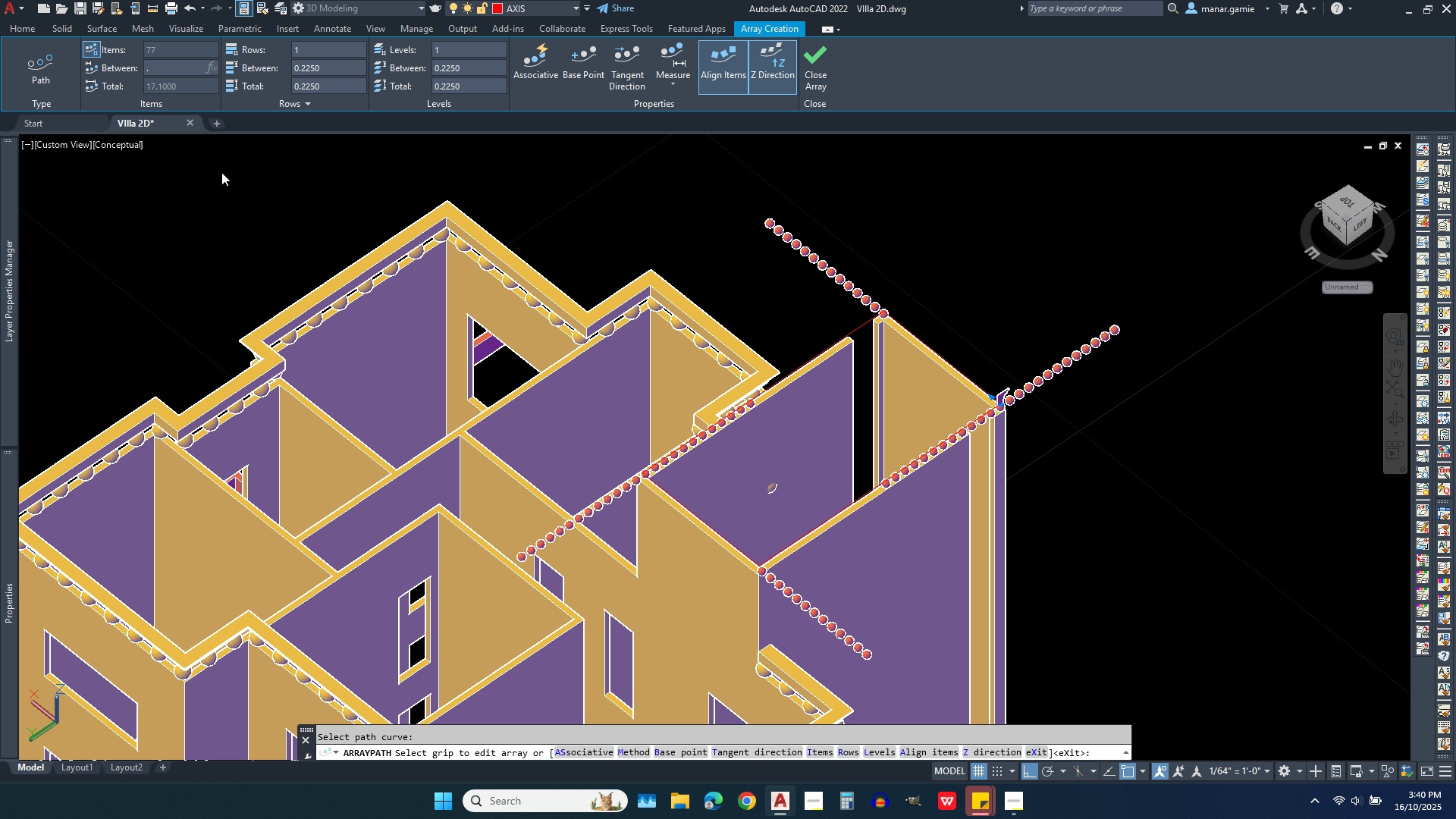 
key(7)
 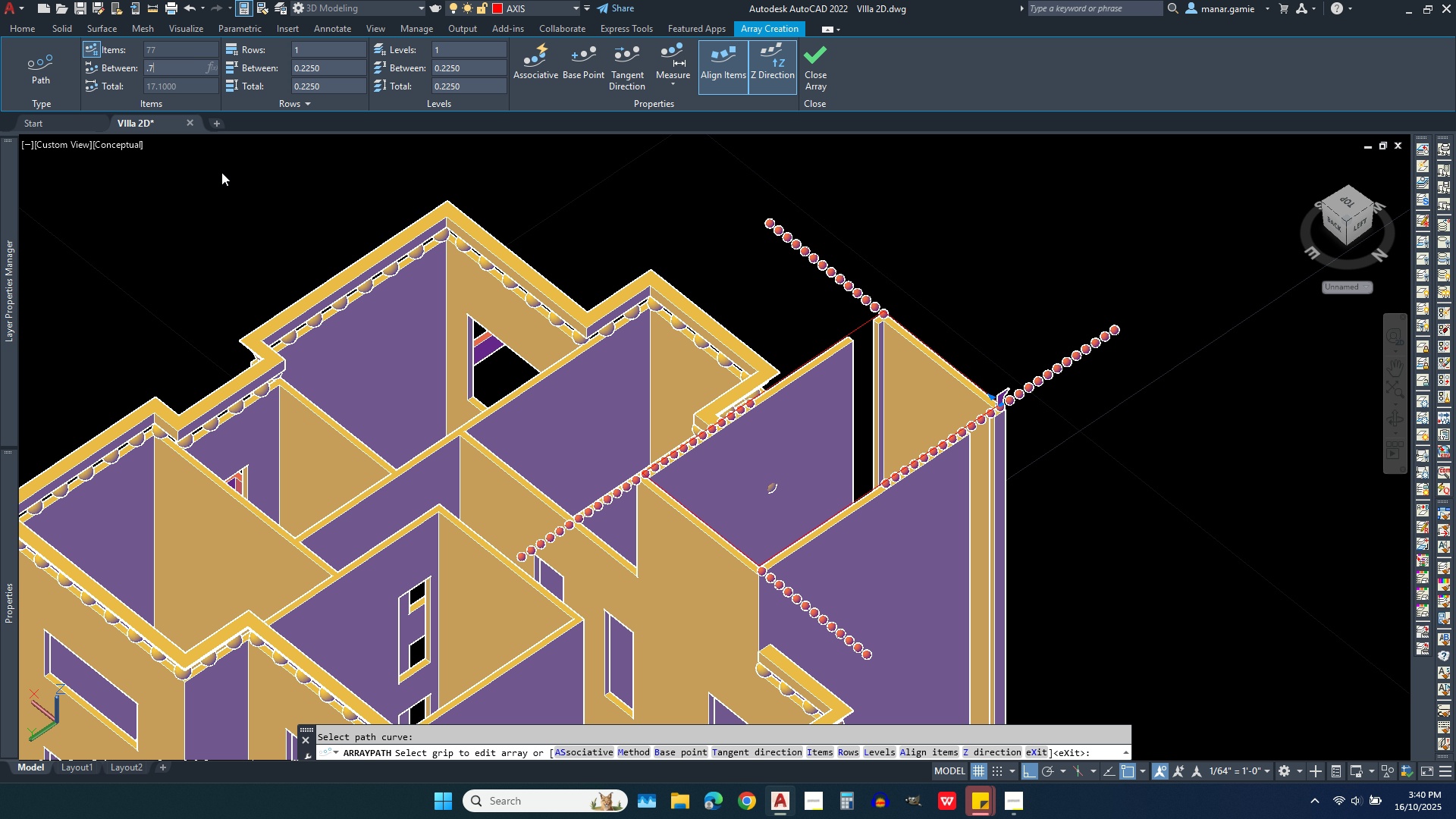 
key(Enter)
 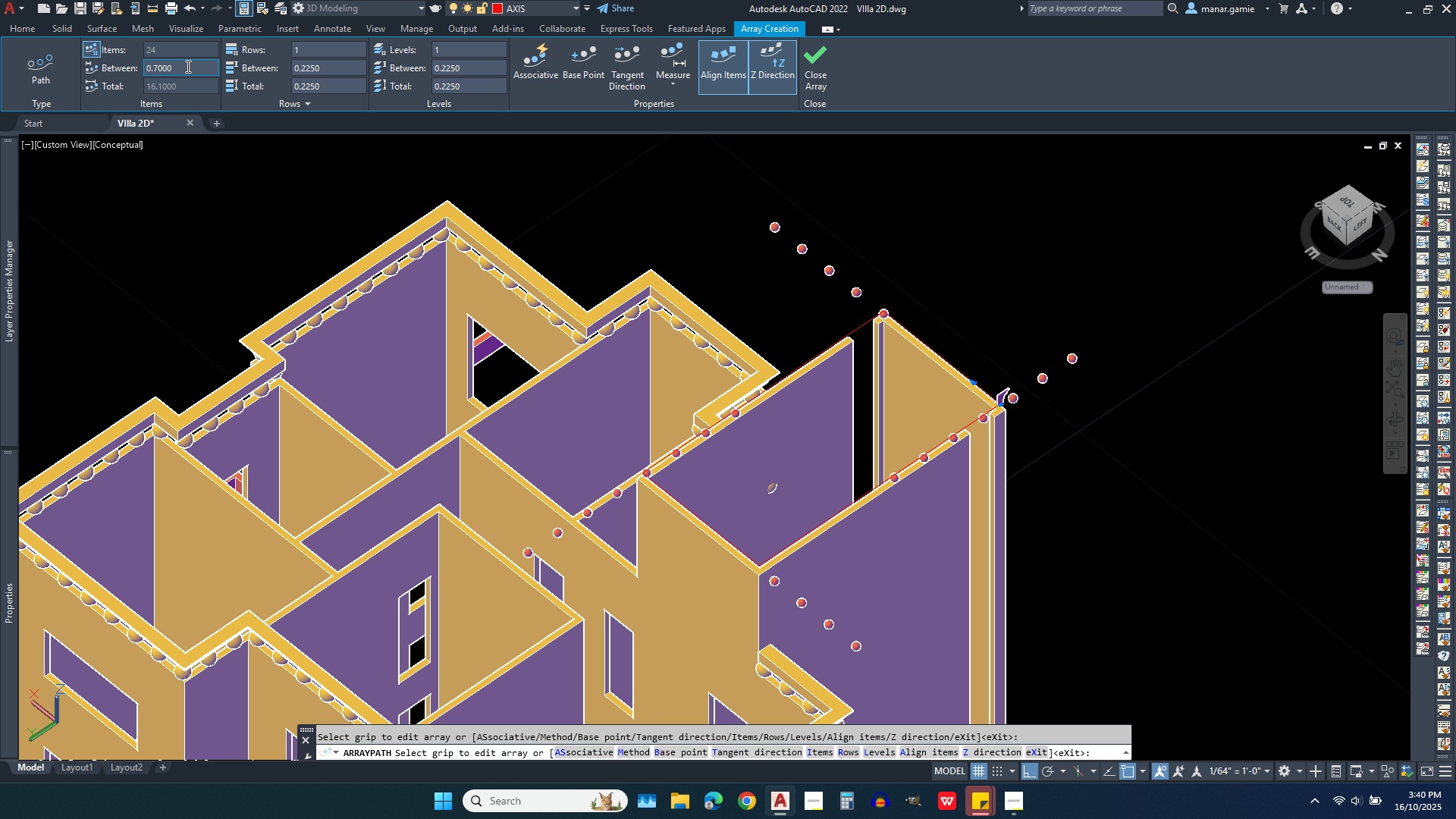 
wait(6.67)
 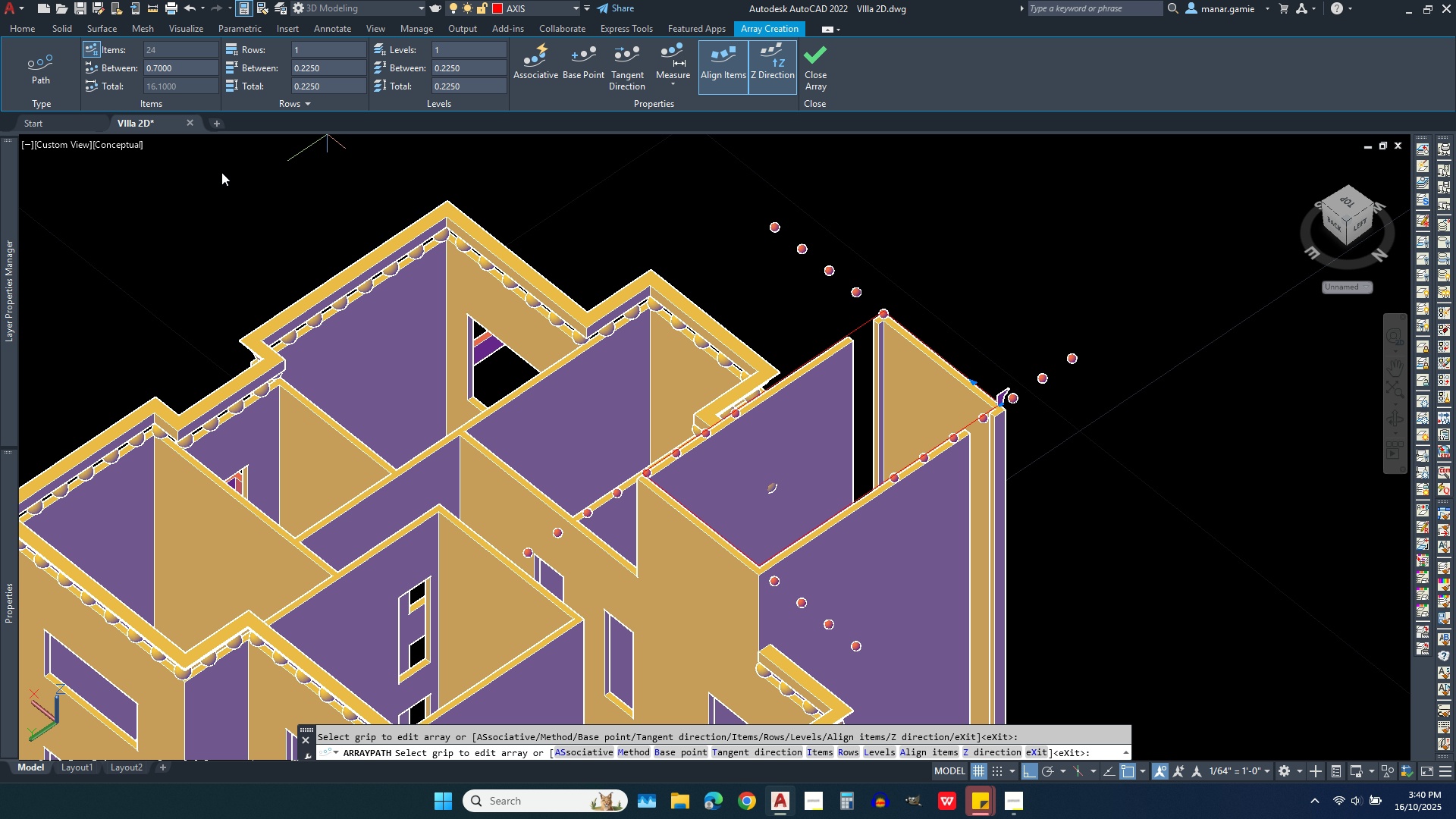 
key(Period)
 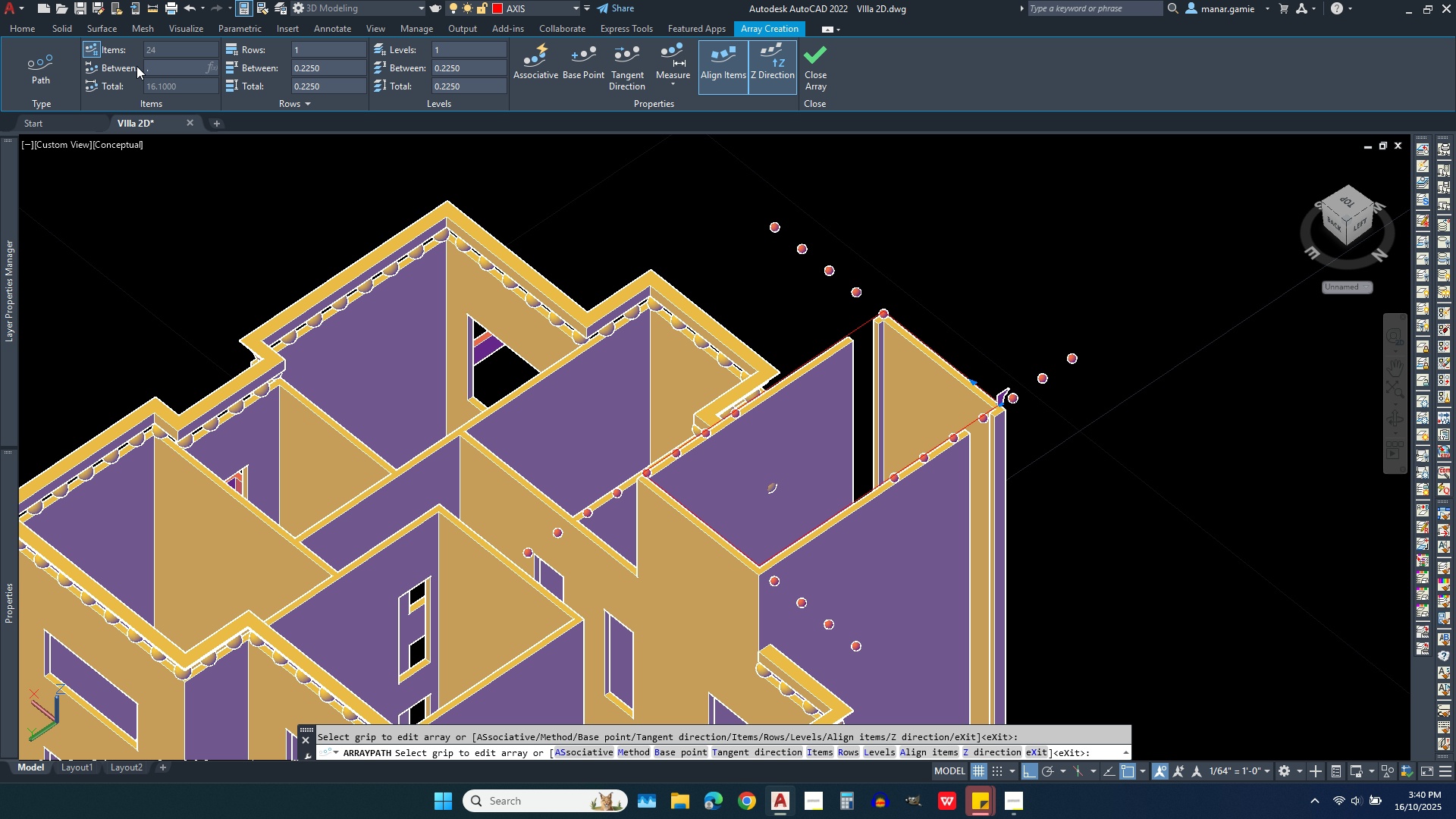 
key(6)
 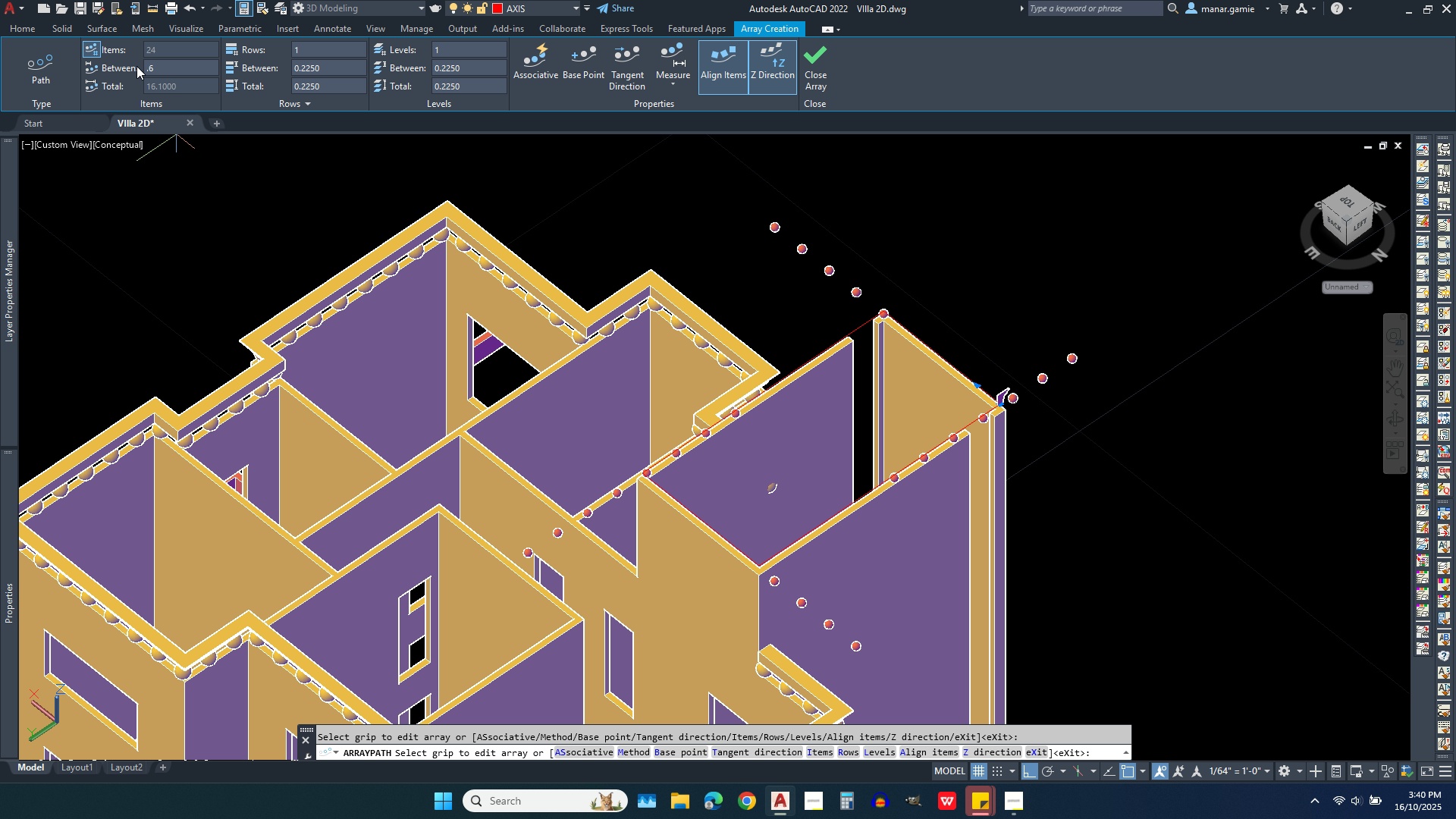 
wait(6.96)
 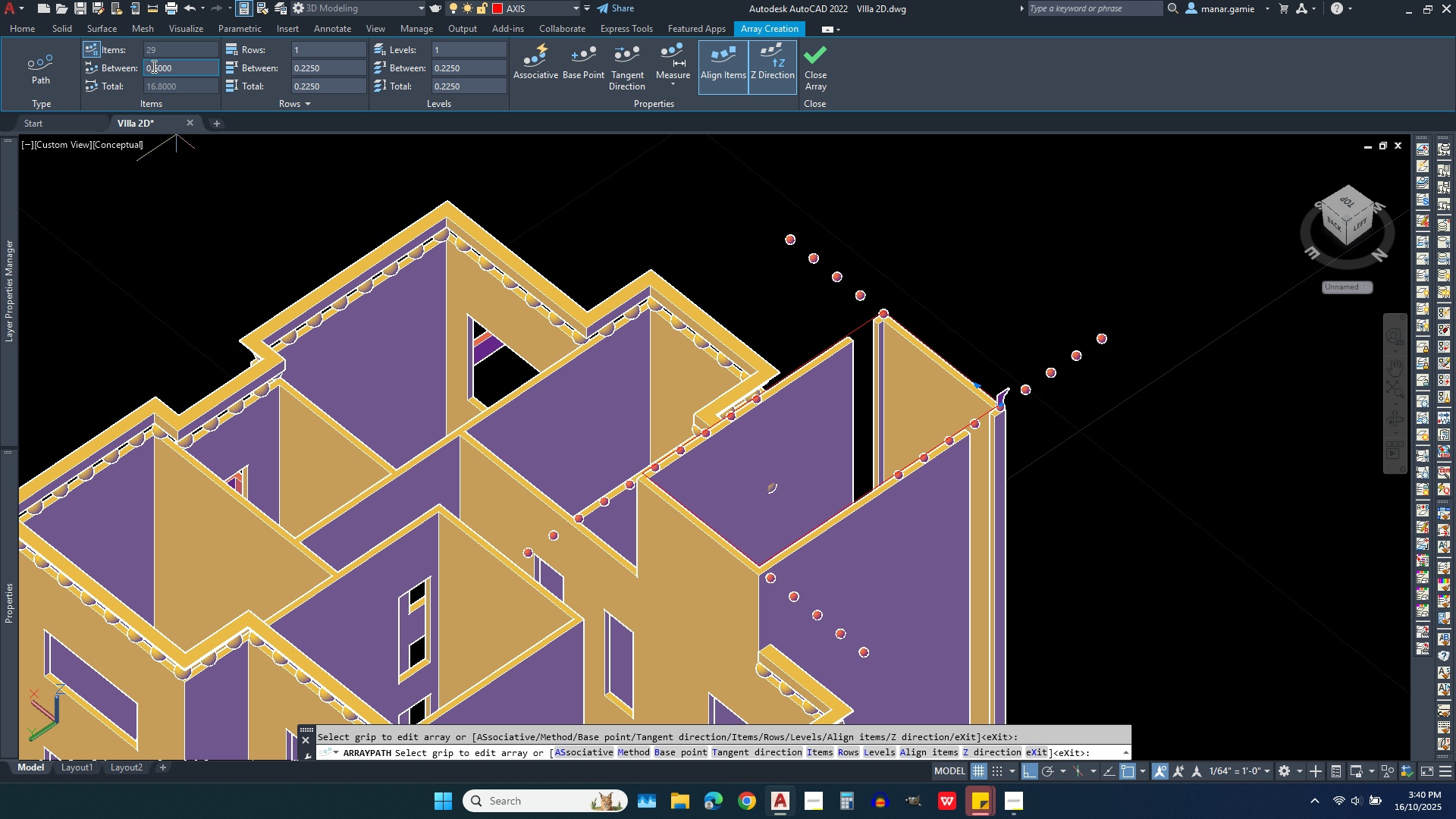 
key(Escape)
 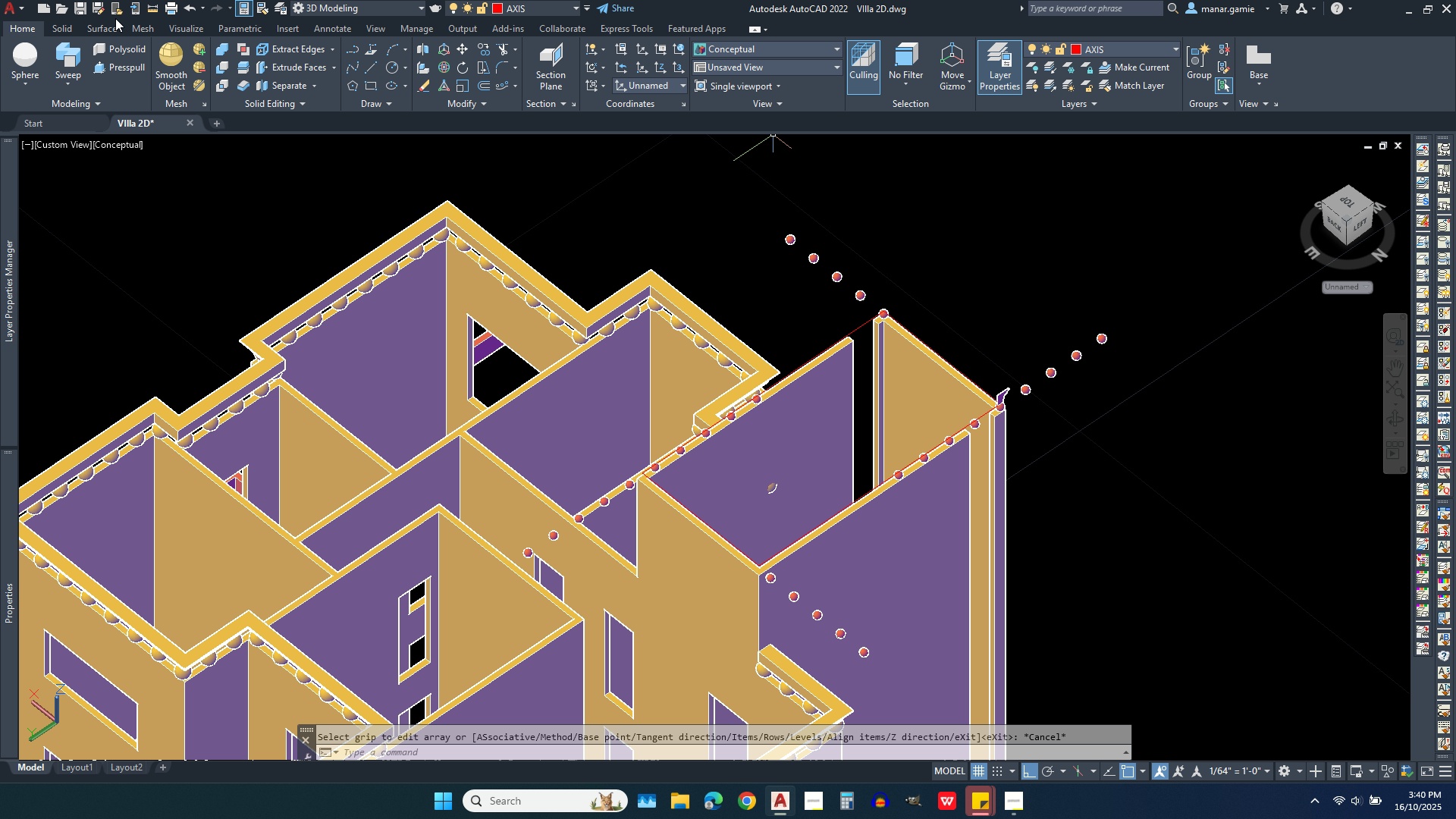 
left_click([187, 8])
 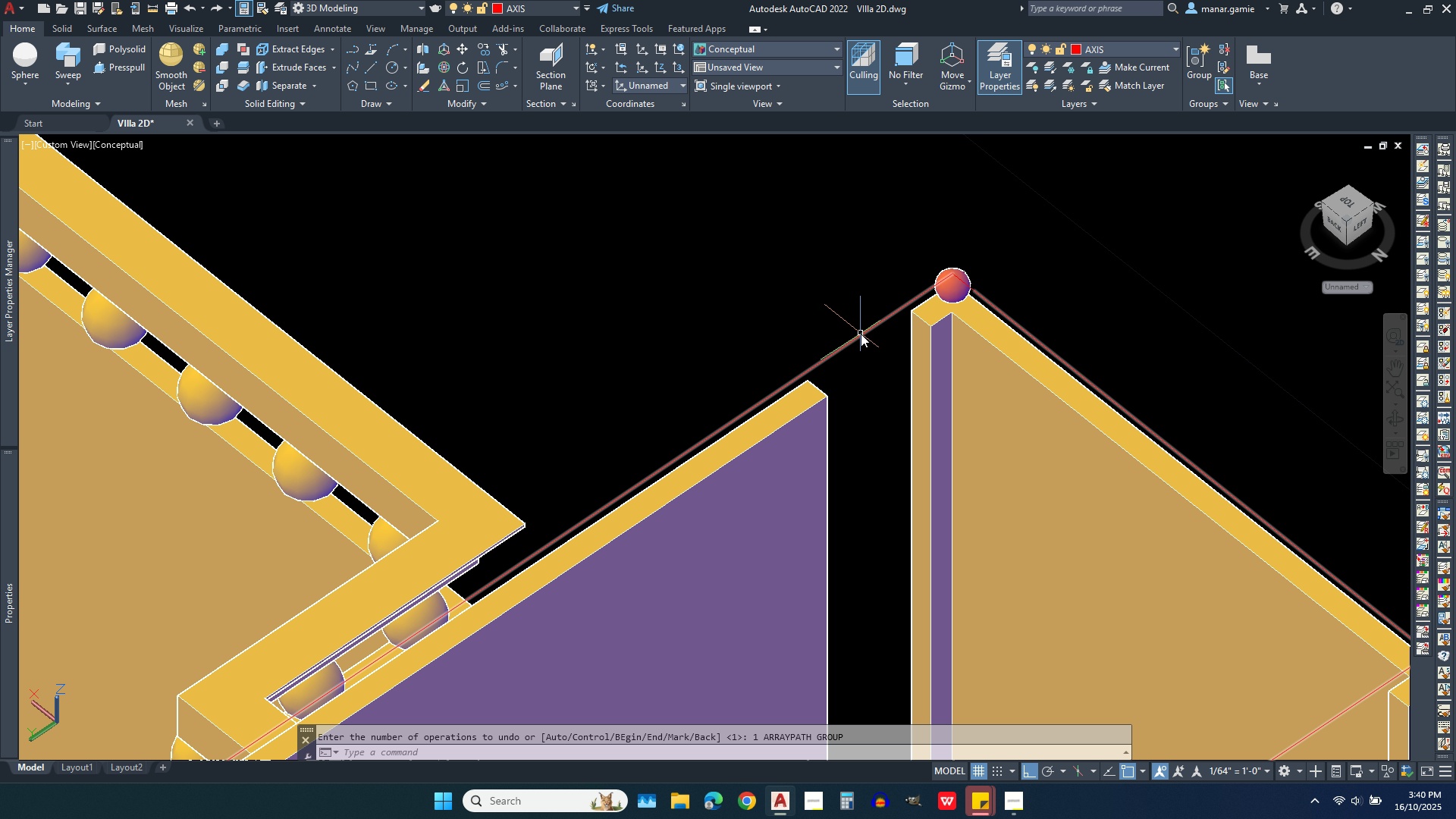 
left_click([861, 337])
 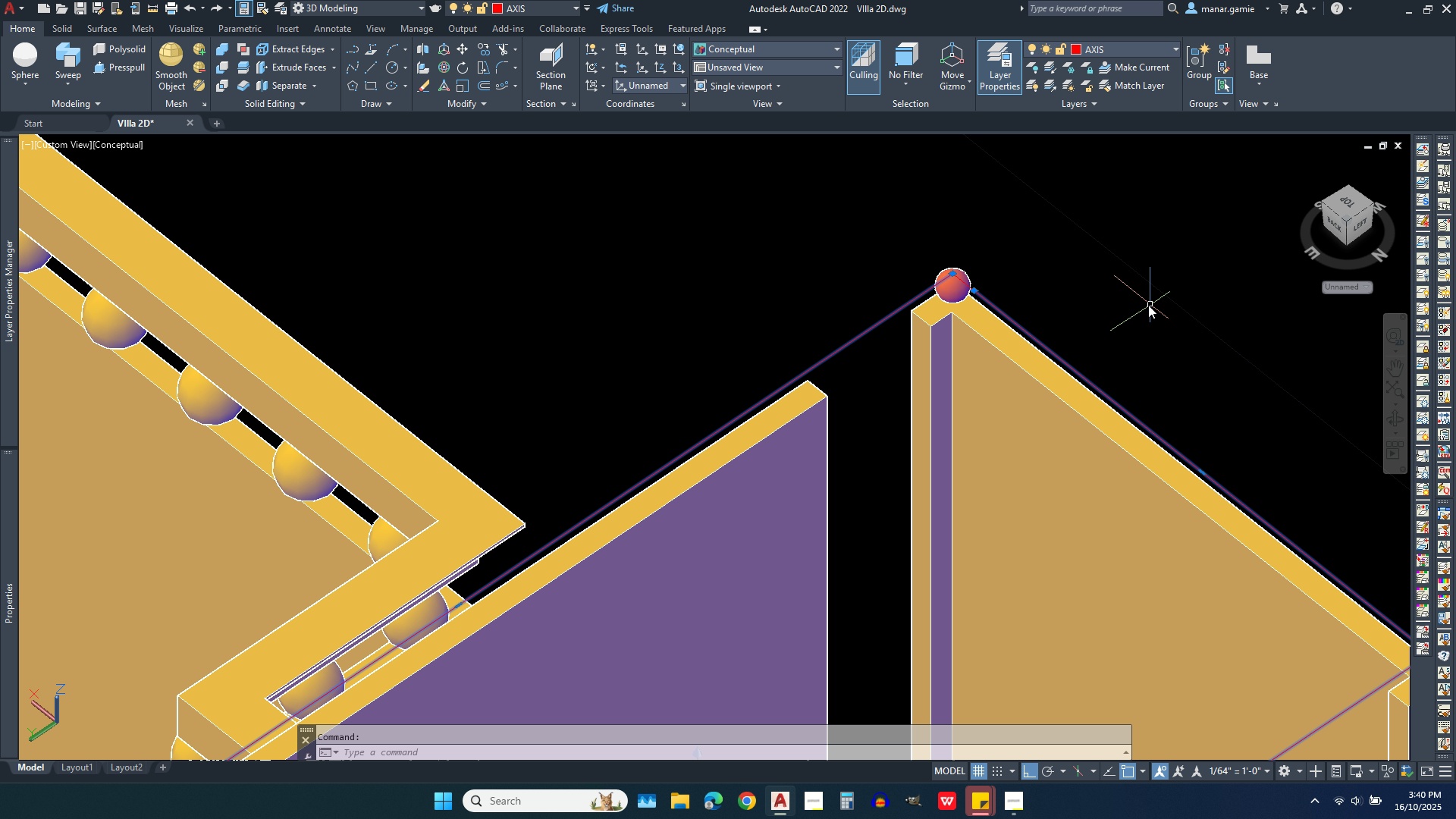 
scroll: coordinate [999, 318], scroll_direction: up, amount: 5.0
 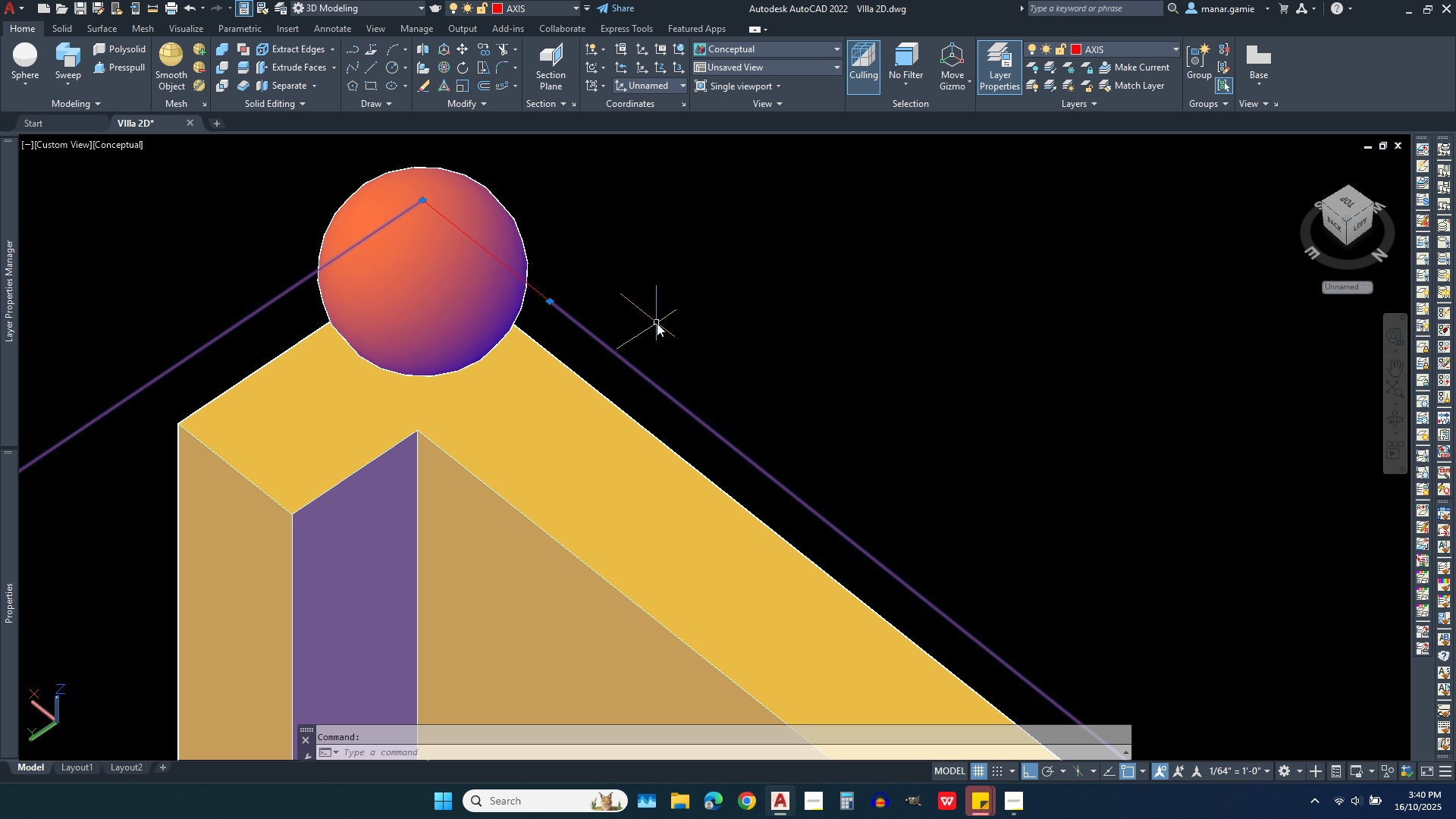 
key(Escape)
 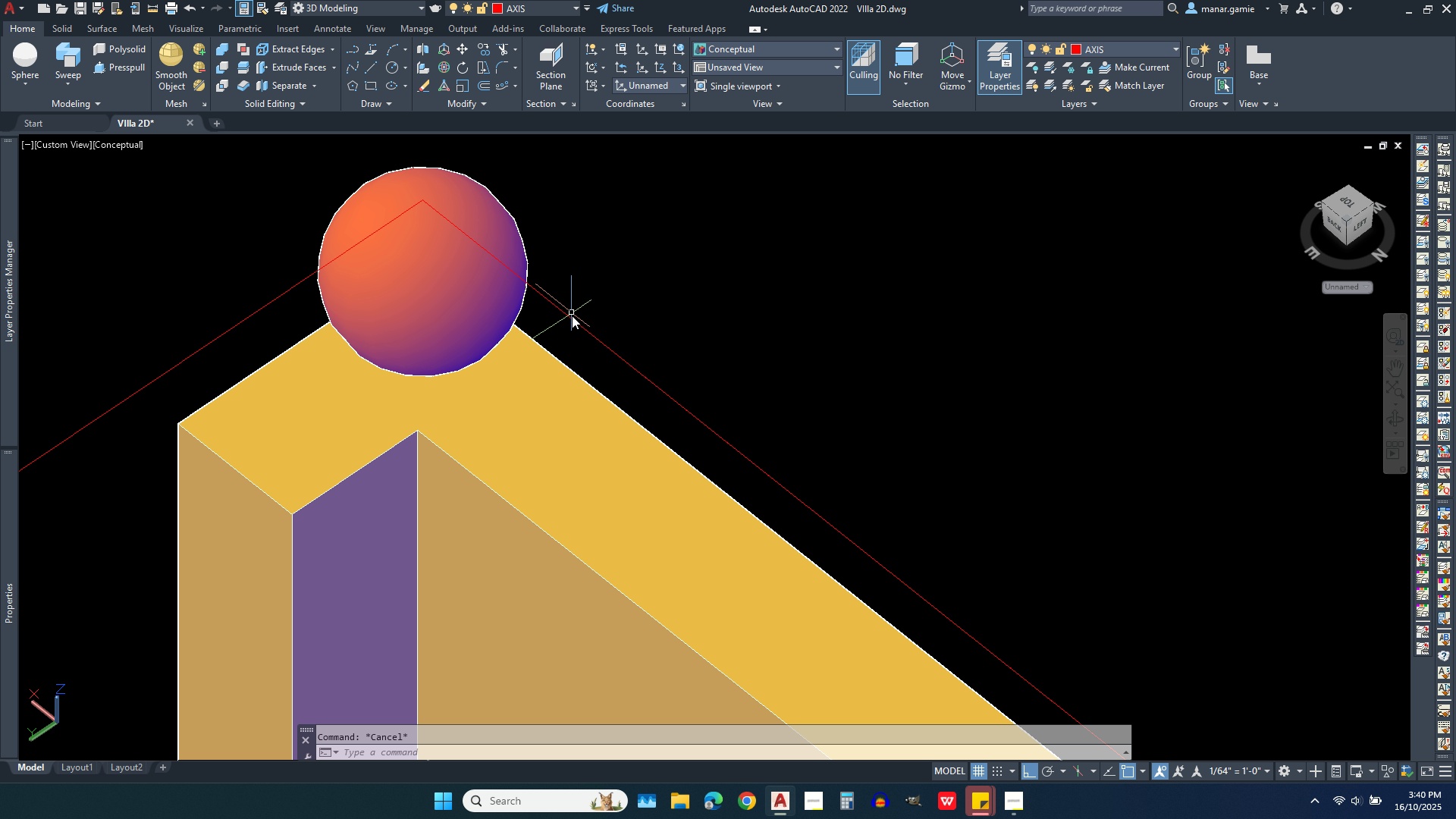 
left_click([577, 323])
 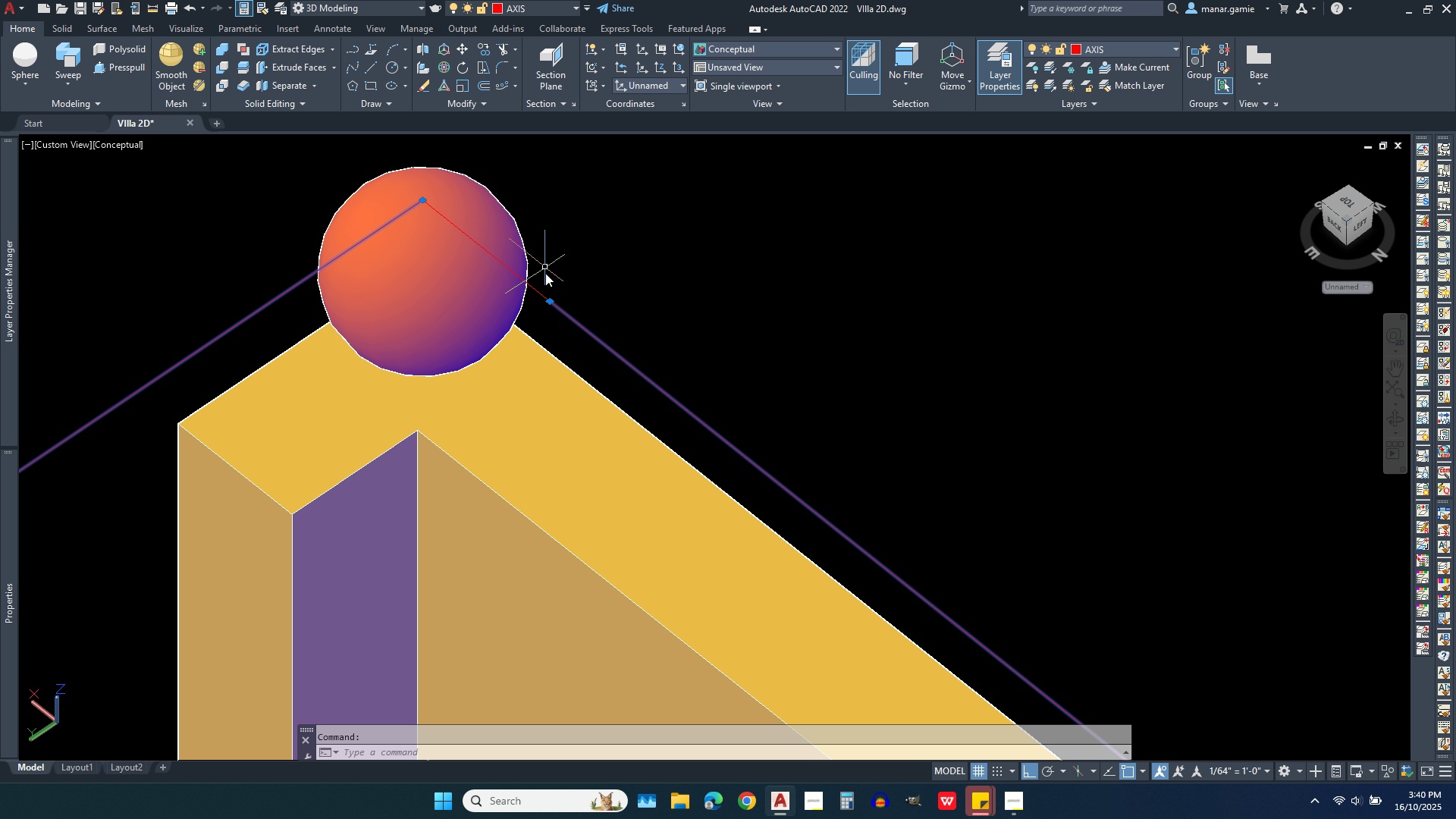 
key(Escape)
 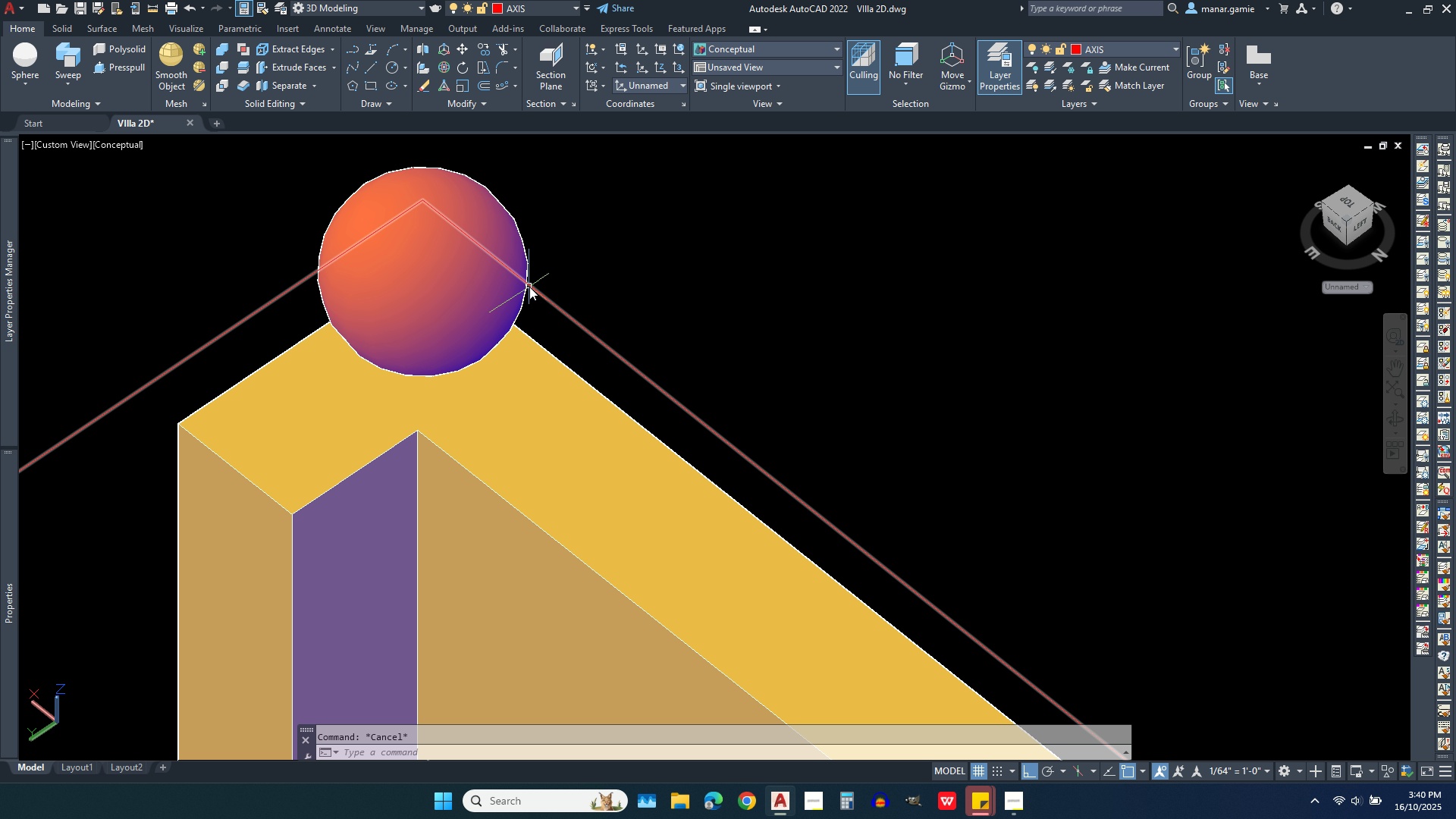 
left_click([529, 287])
 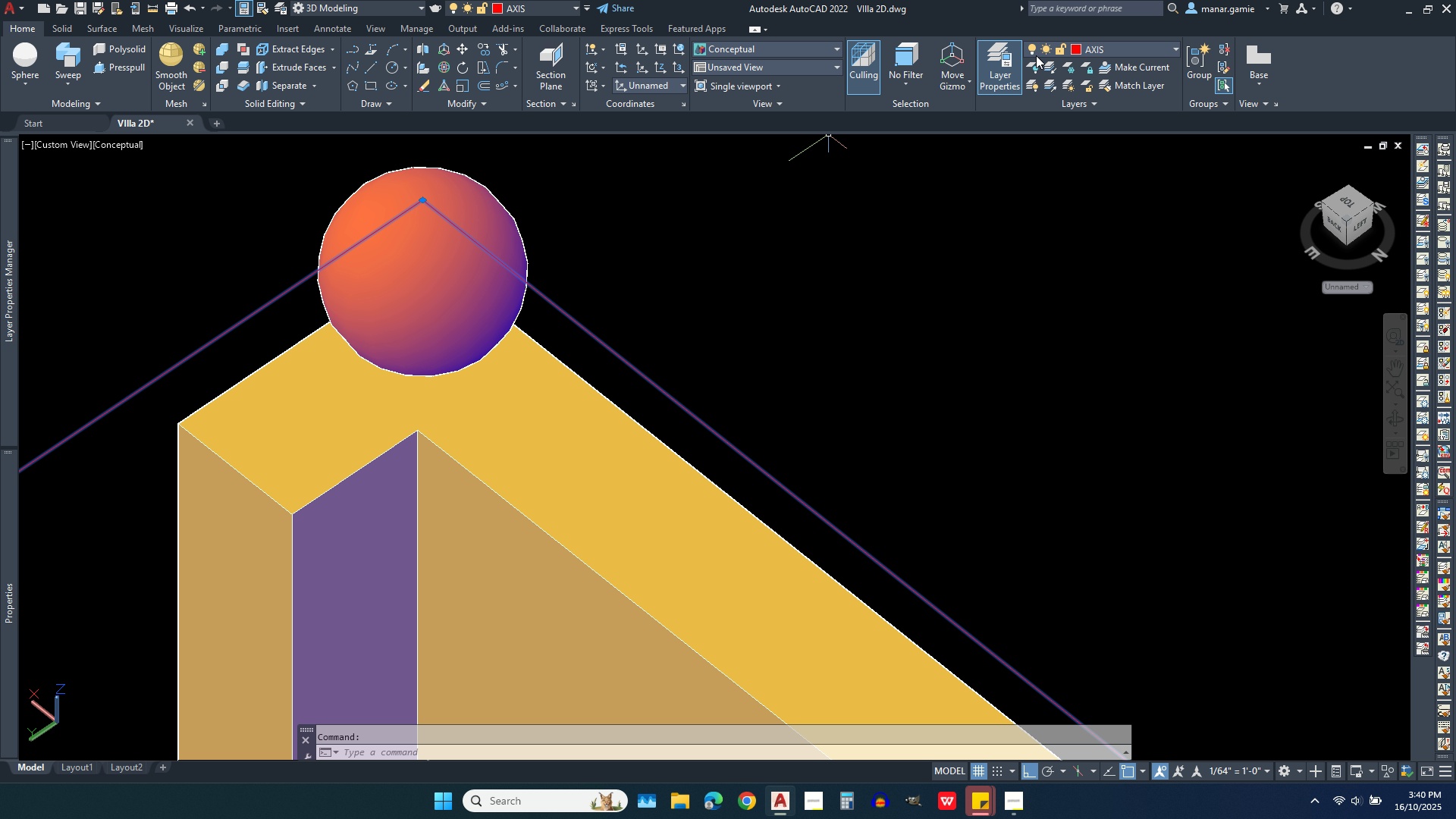 
left_click([1121, 42])
 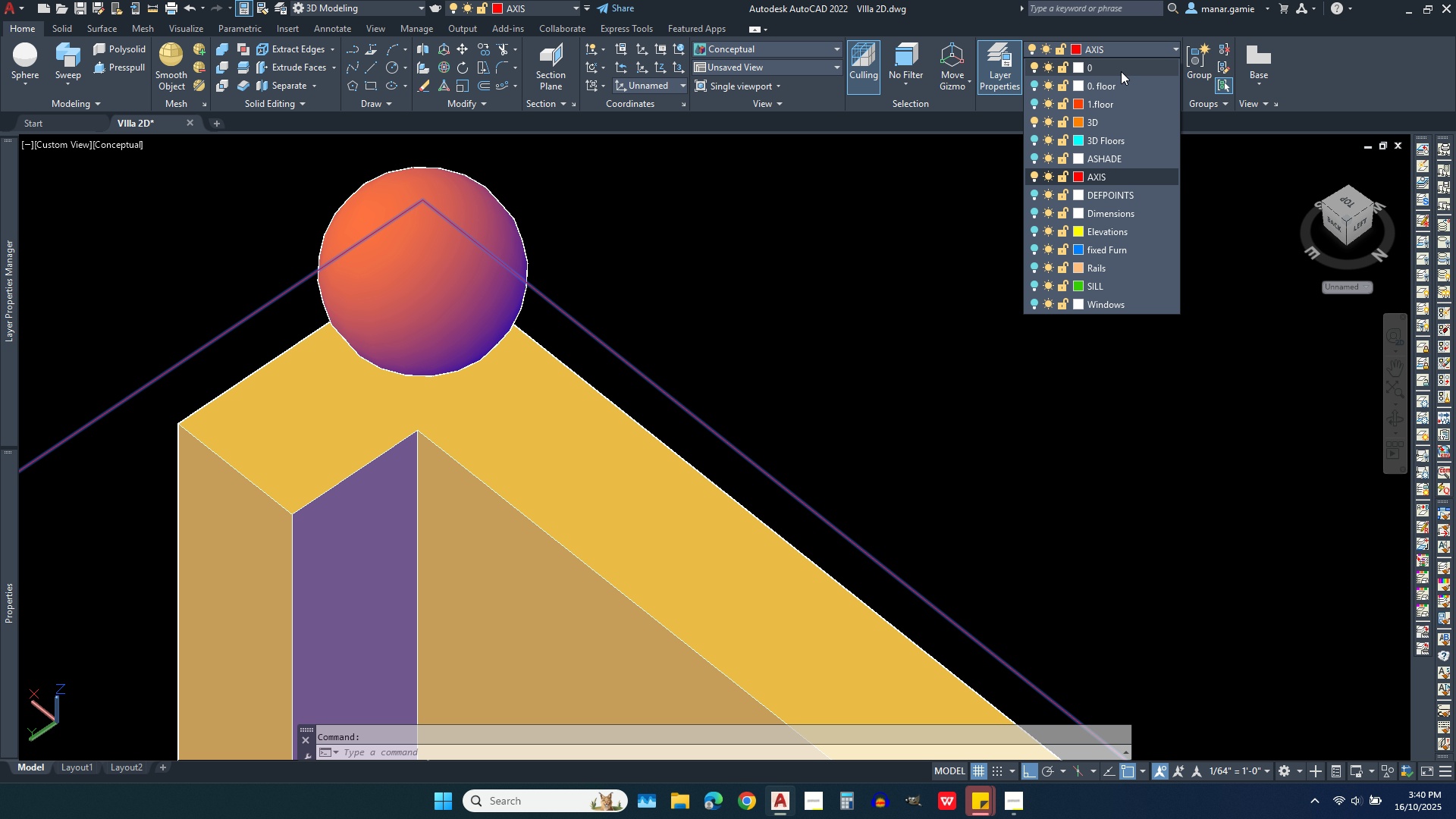 
left_click([1121, 71])
 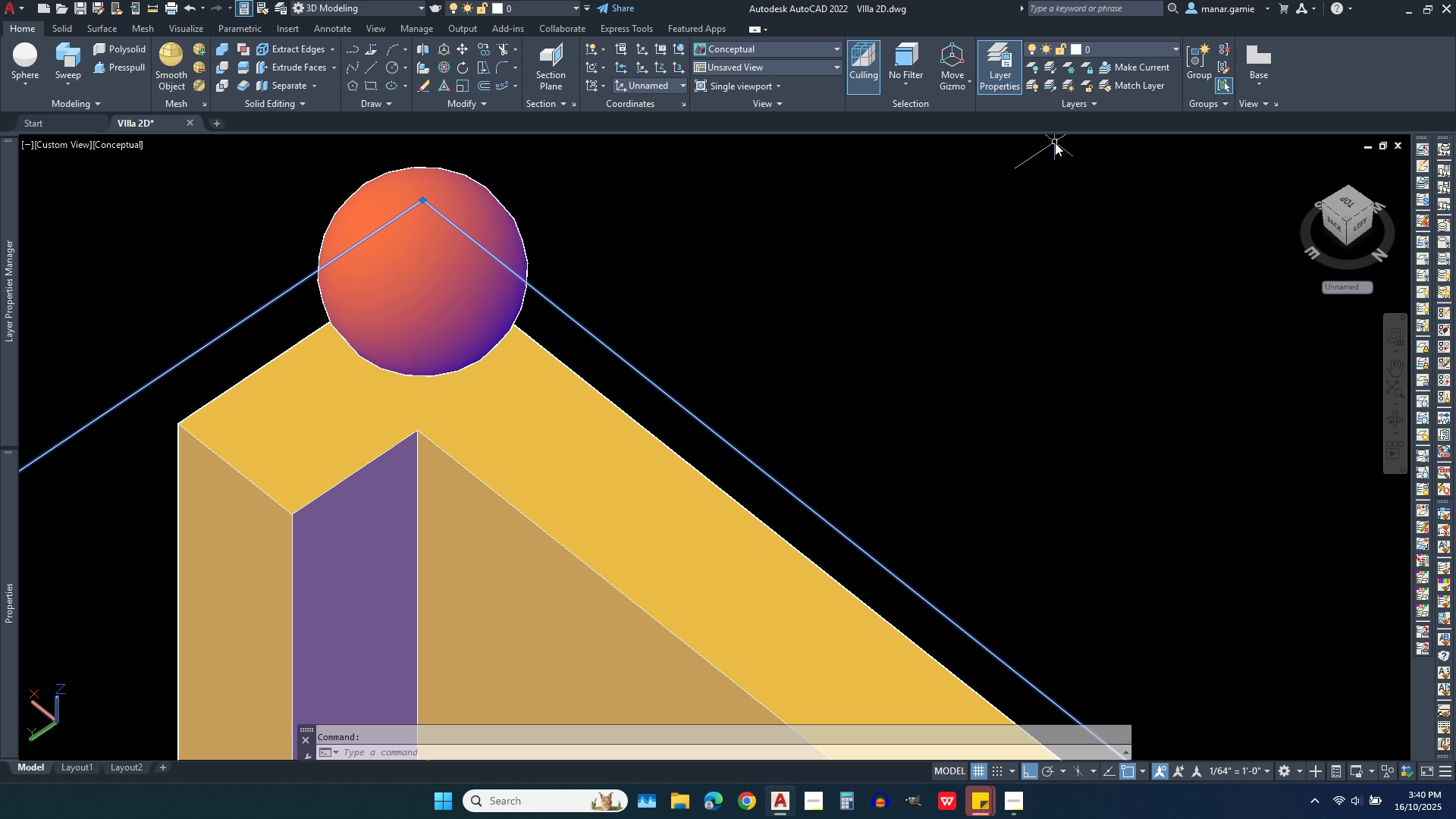 
key(Escape)
 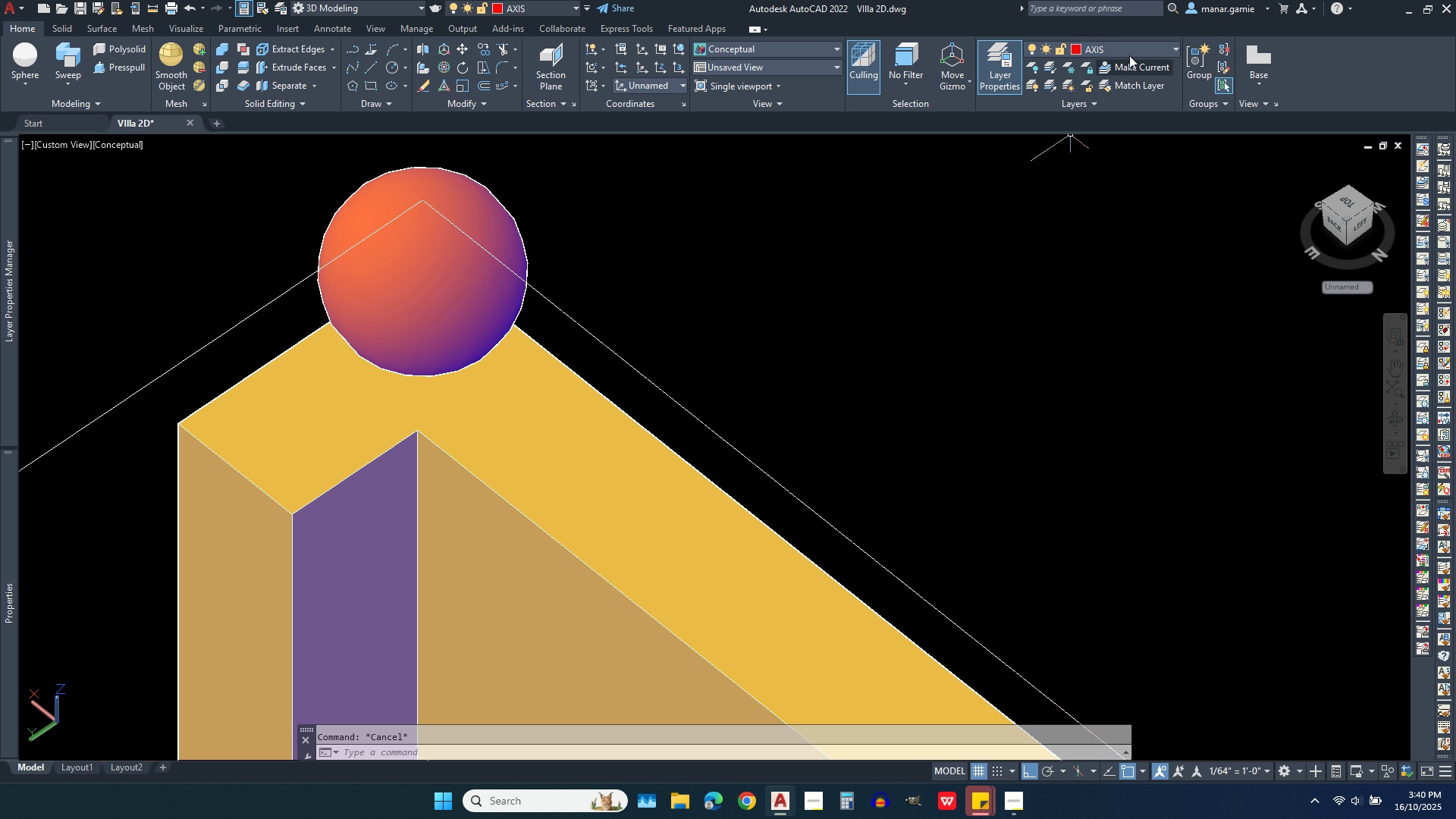 
left_click([1134, 48])
 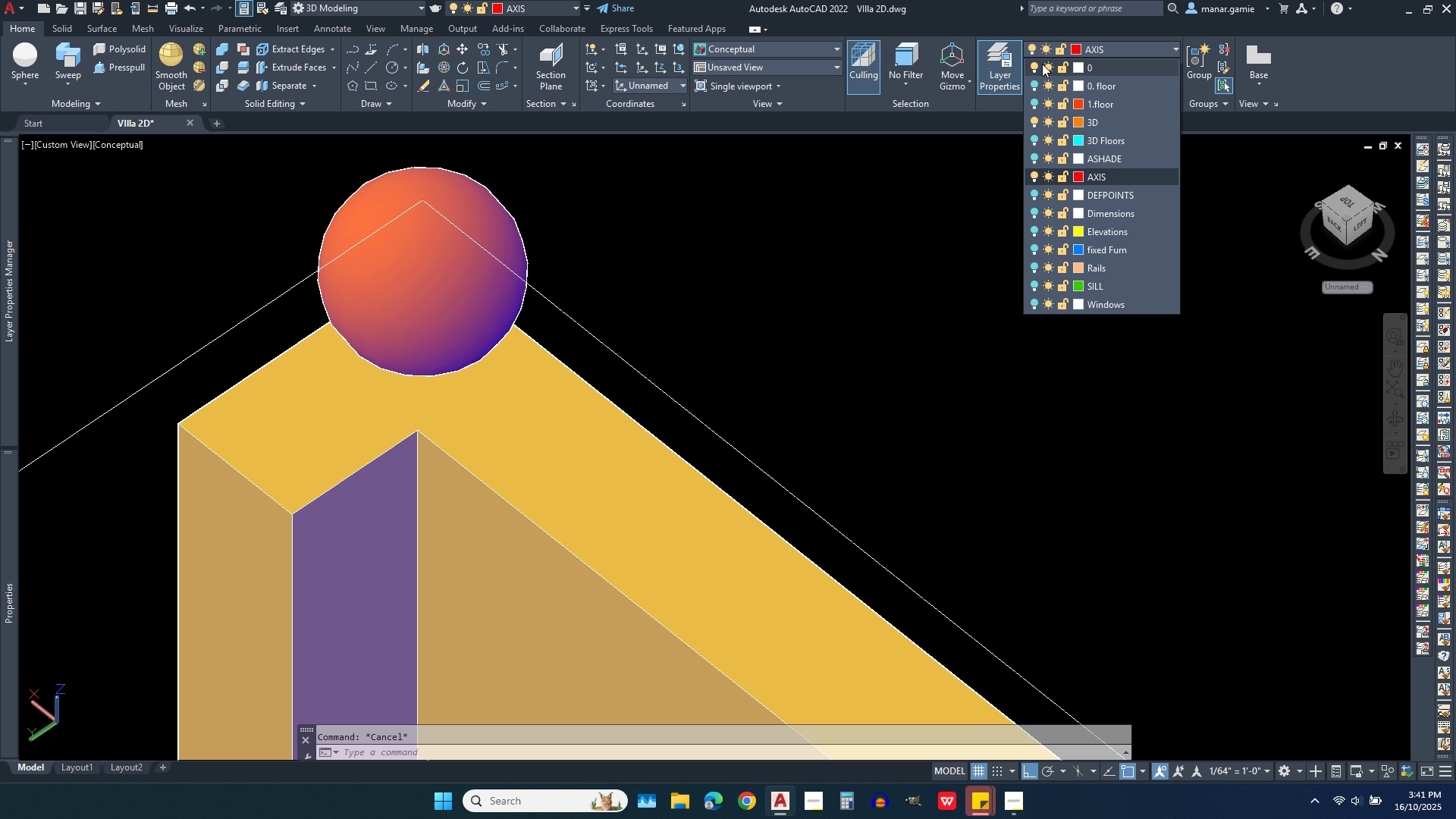 
left_click([1037, 64])
 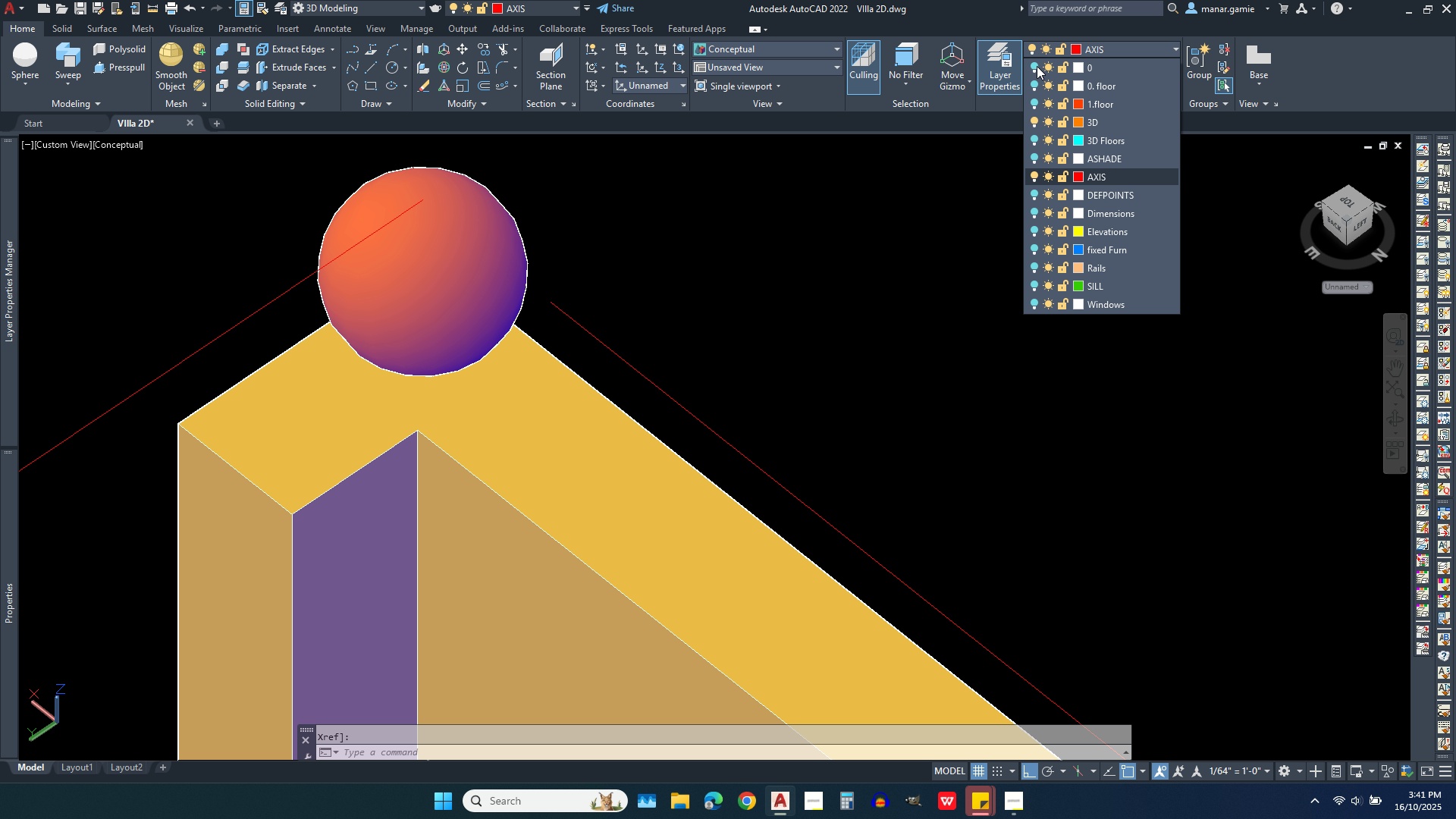 
key(Escape)
 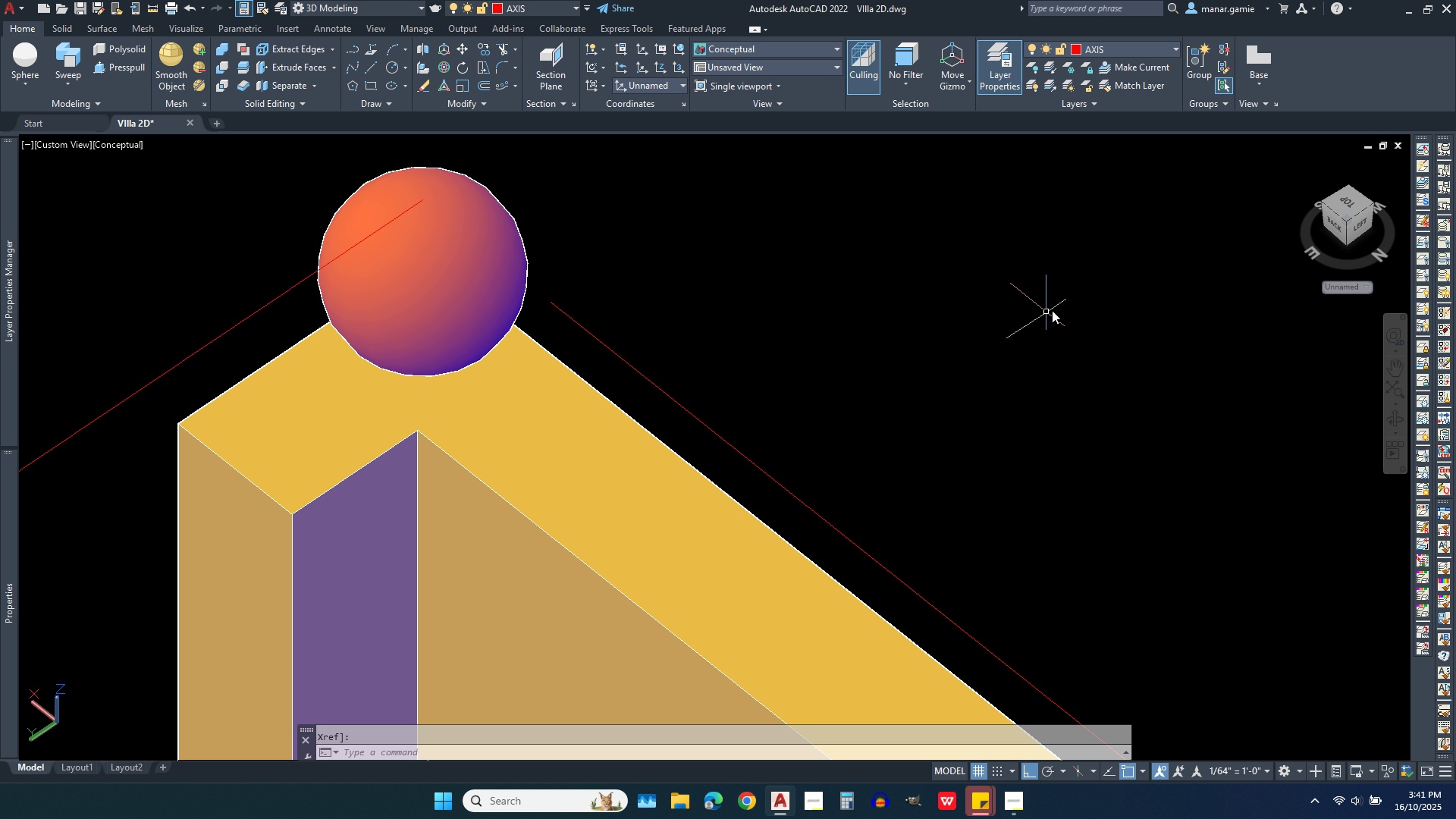 
scroll: coordinate [1060, 308], scroll_direction: down, amount: 1.0
 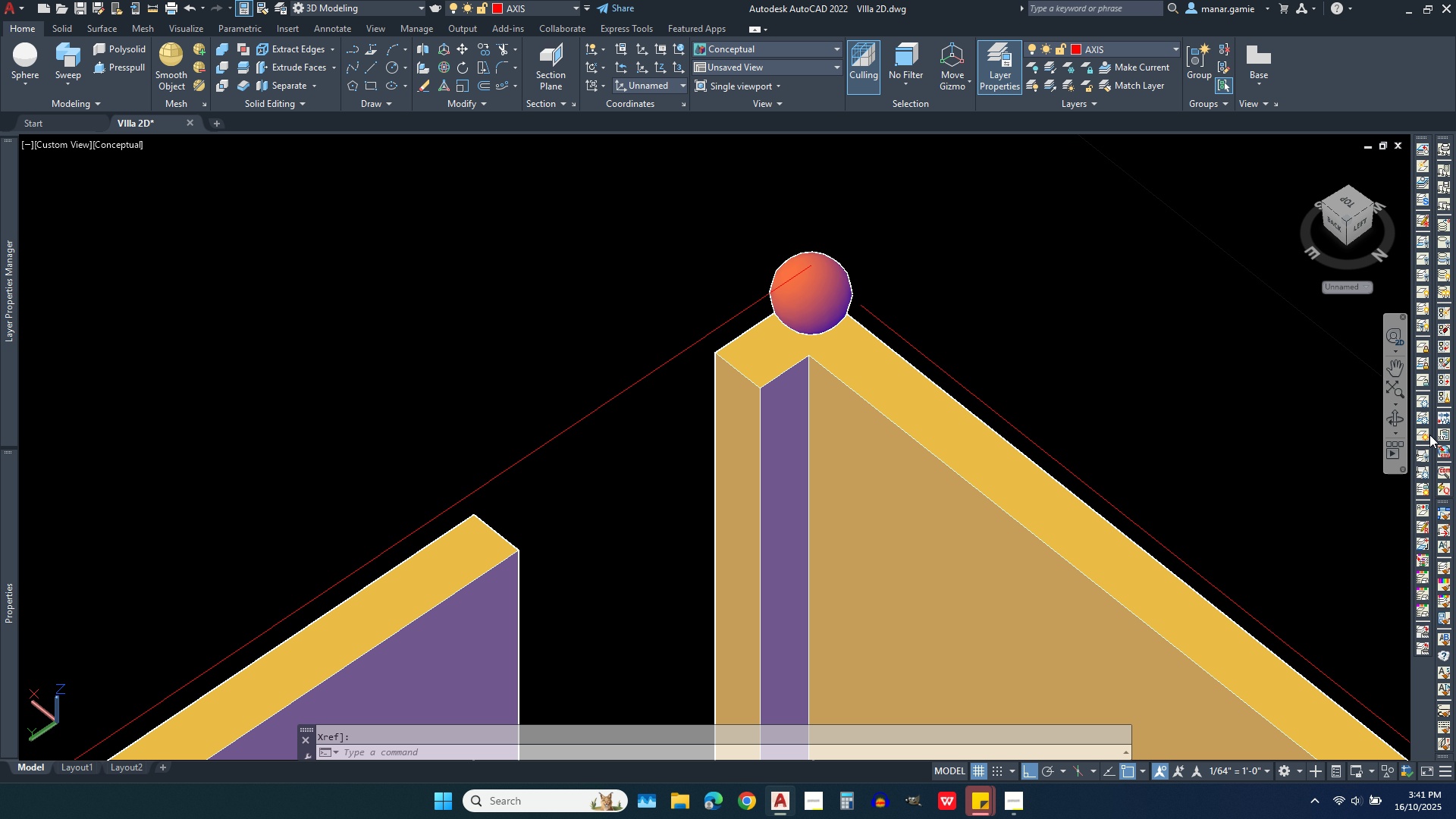 
left_click([1400, 419])
 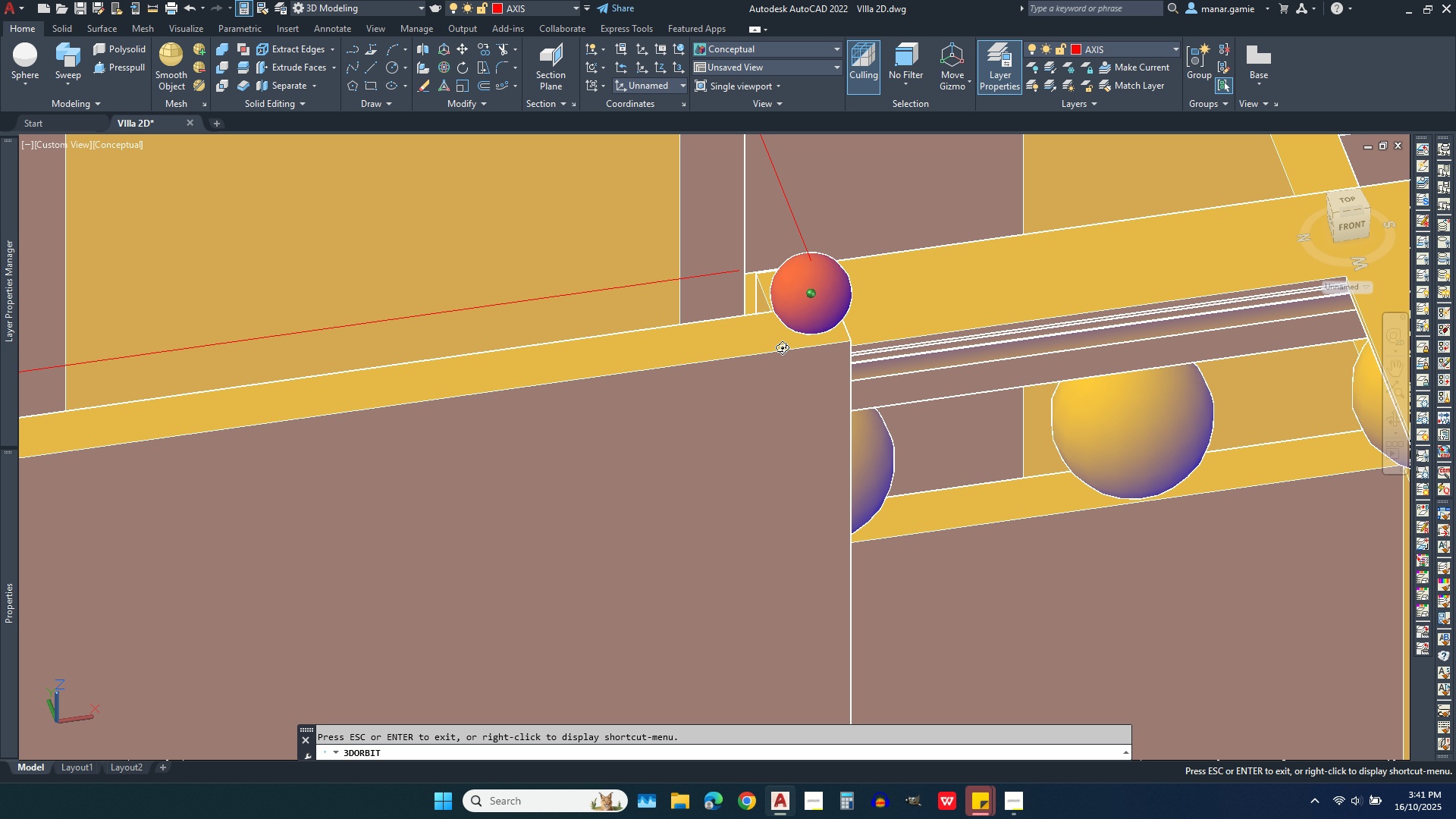 
wait(21.75)
 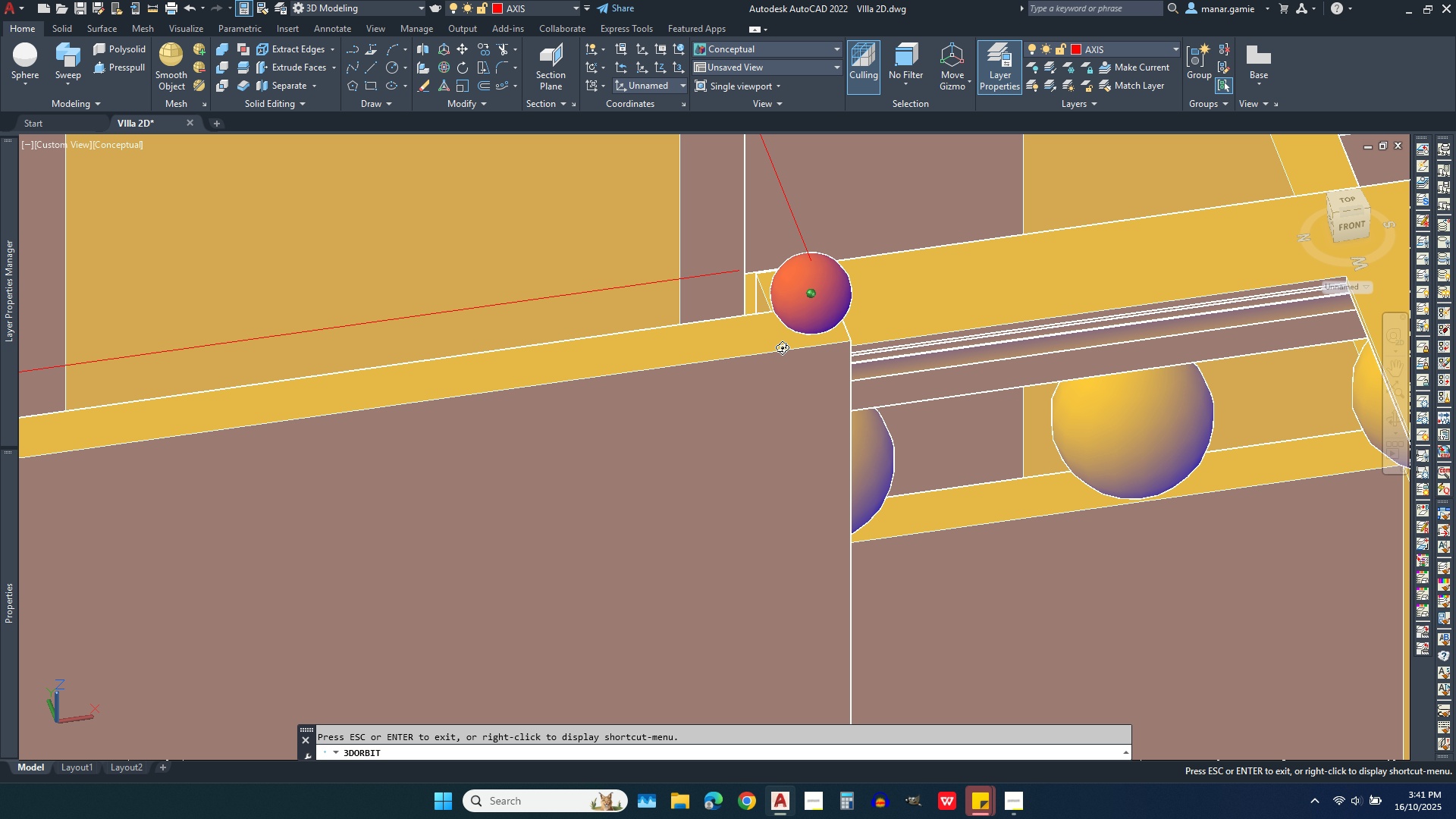 
key(Escape)
 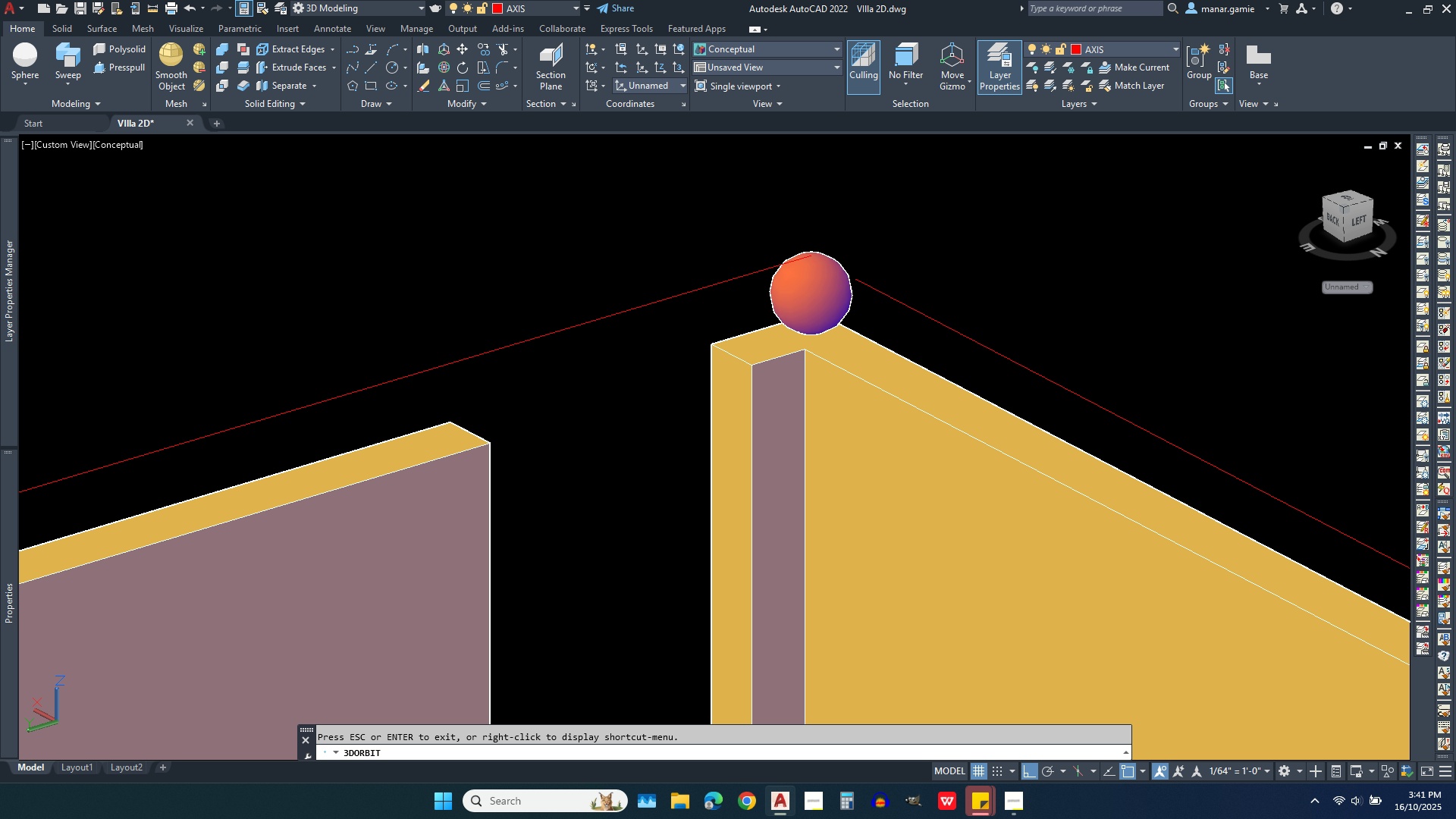 
key(Escape)
 